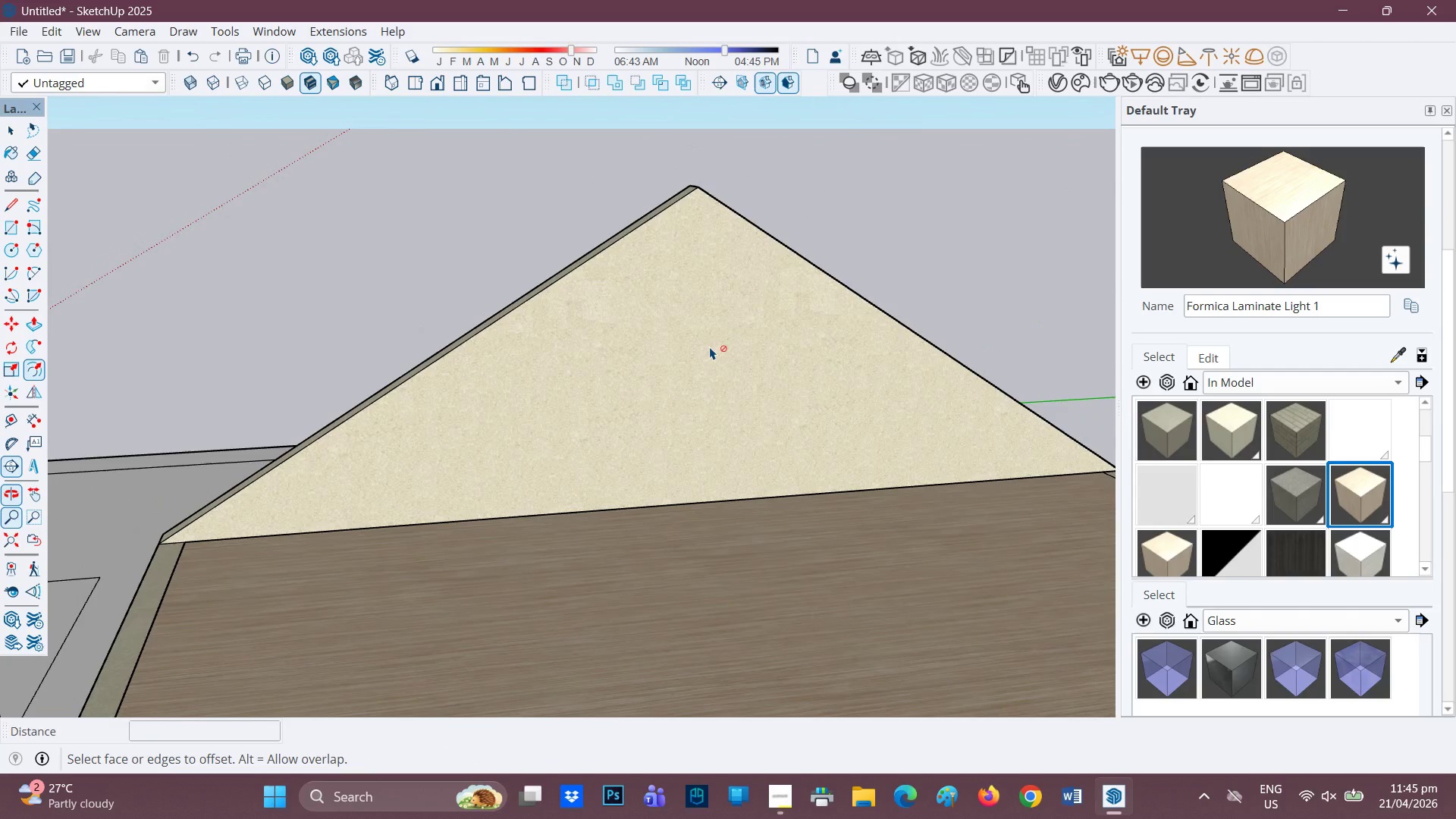 
scroll: coordinate [690, 370], scroll_direction: down, amount: 2.0
 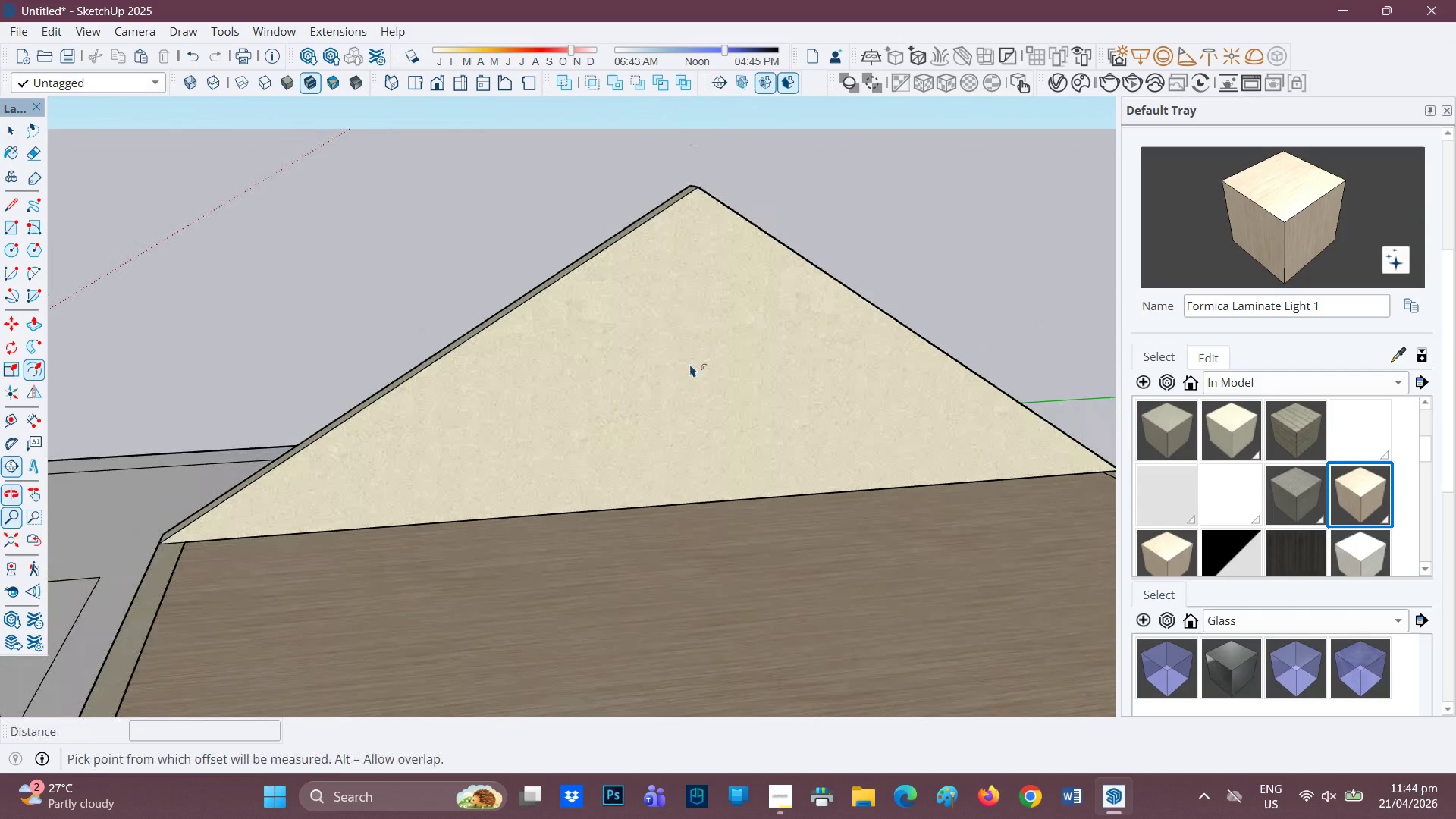 
key(Space)
 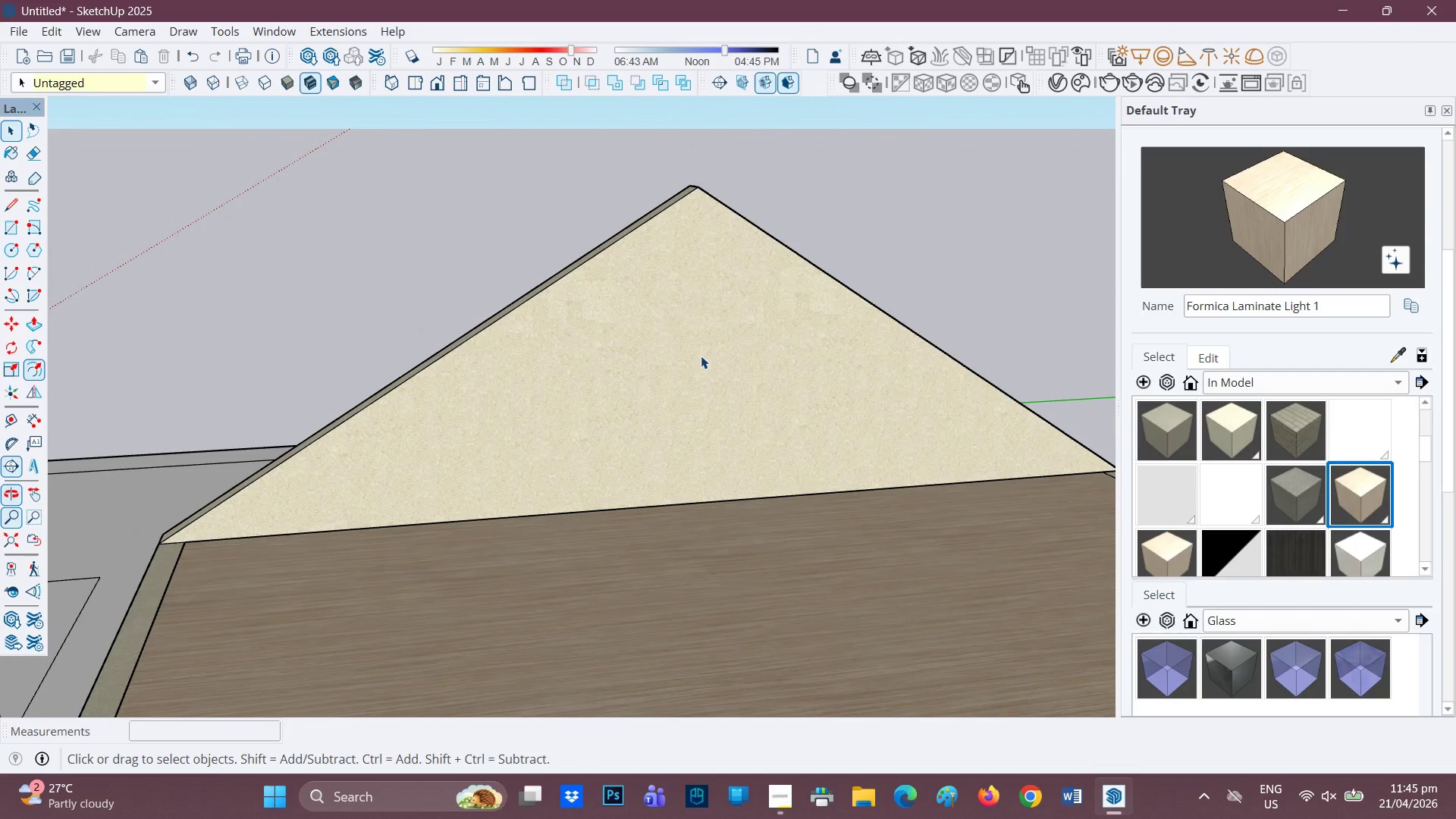 
double_click([701, 356])
 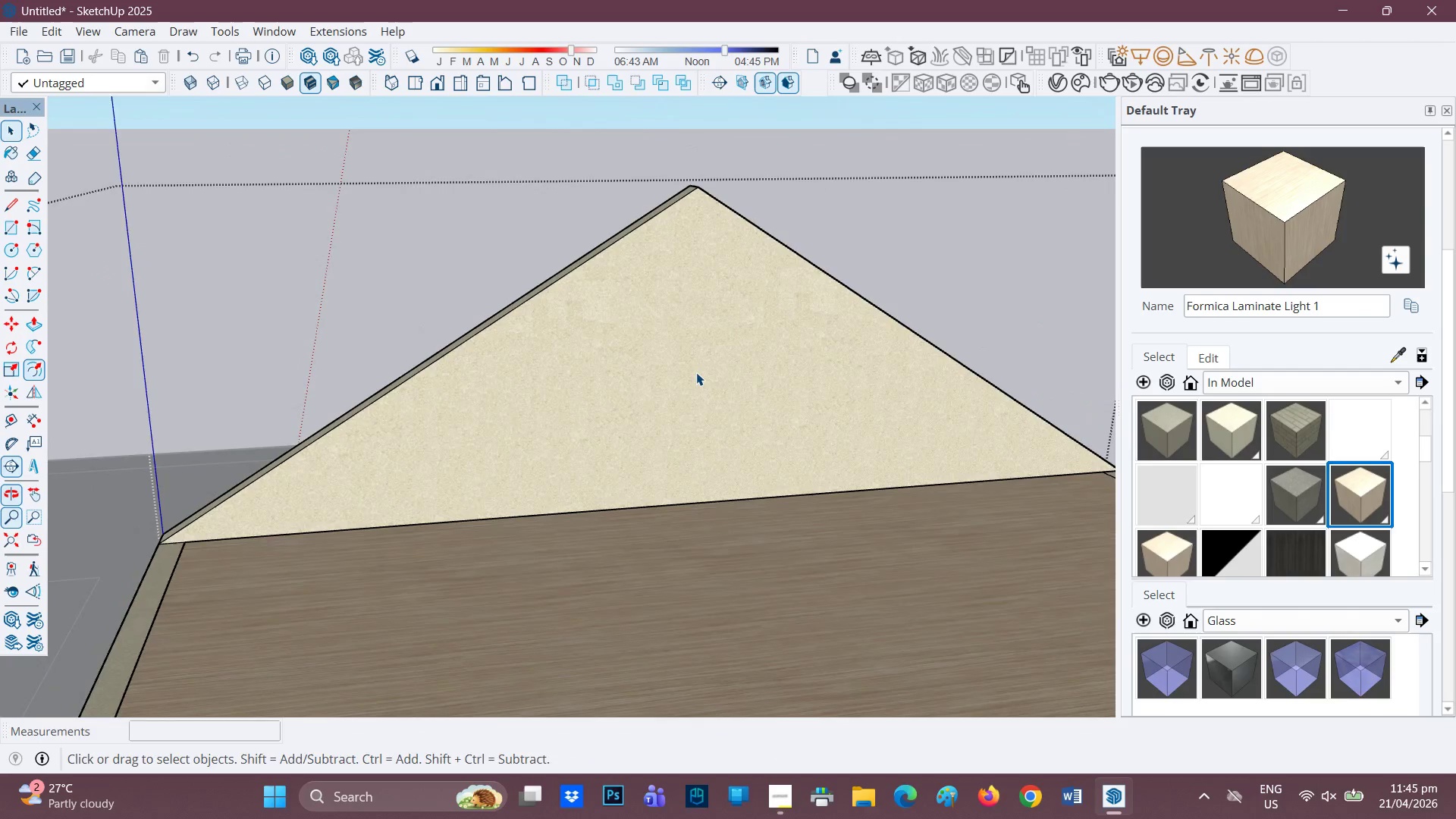 
scroll: coordinate [691, 379], scroll_direction: none, amount: 0.0
 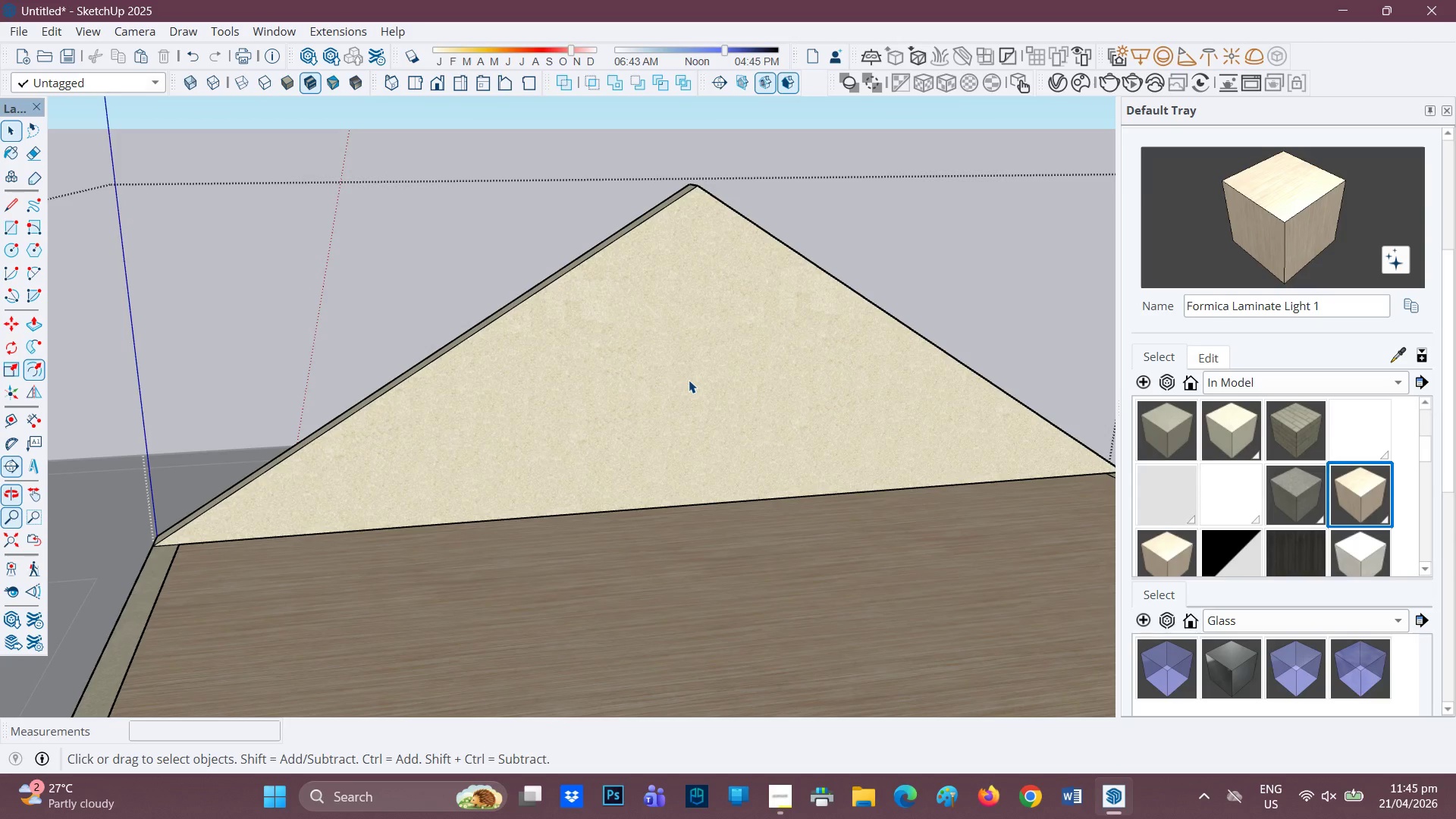 
key(F)
 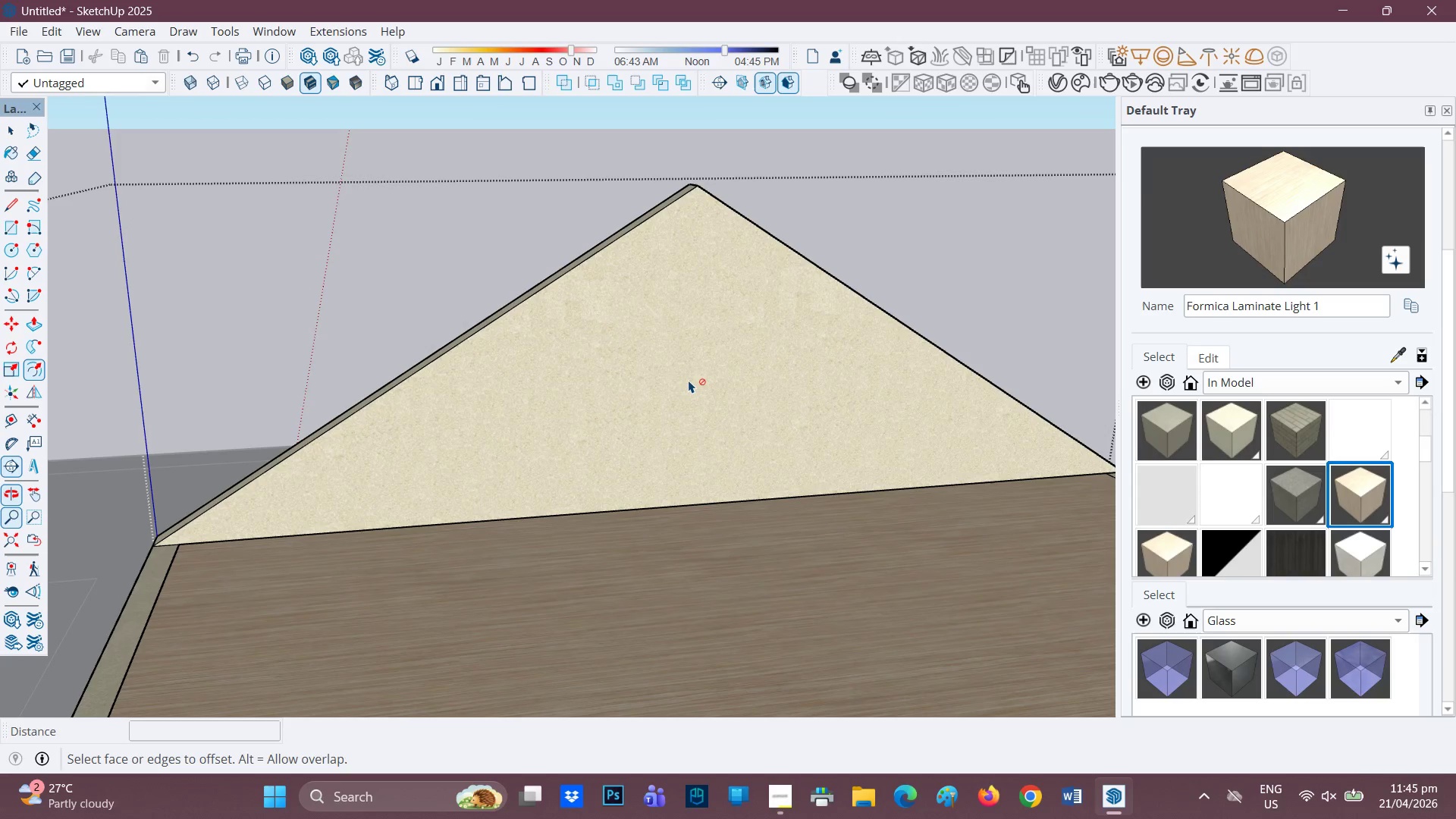 
left_click([689, 380])
 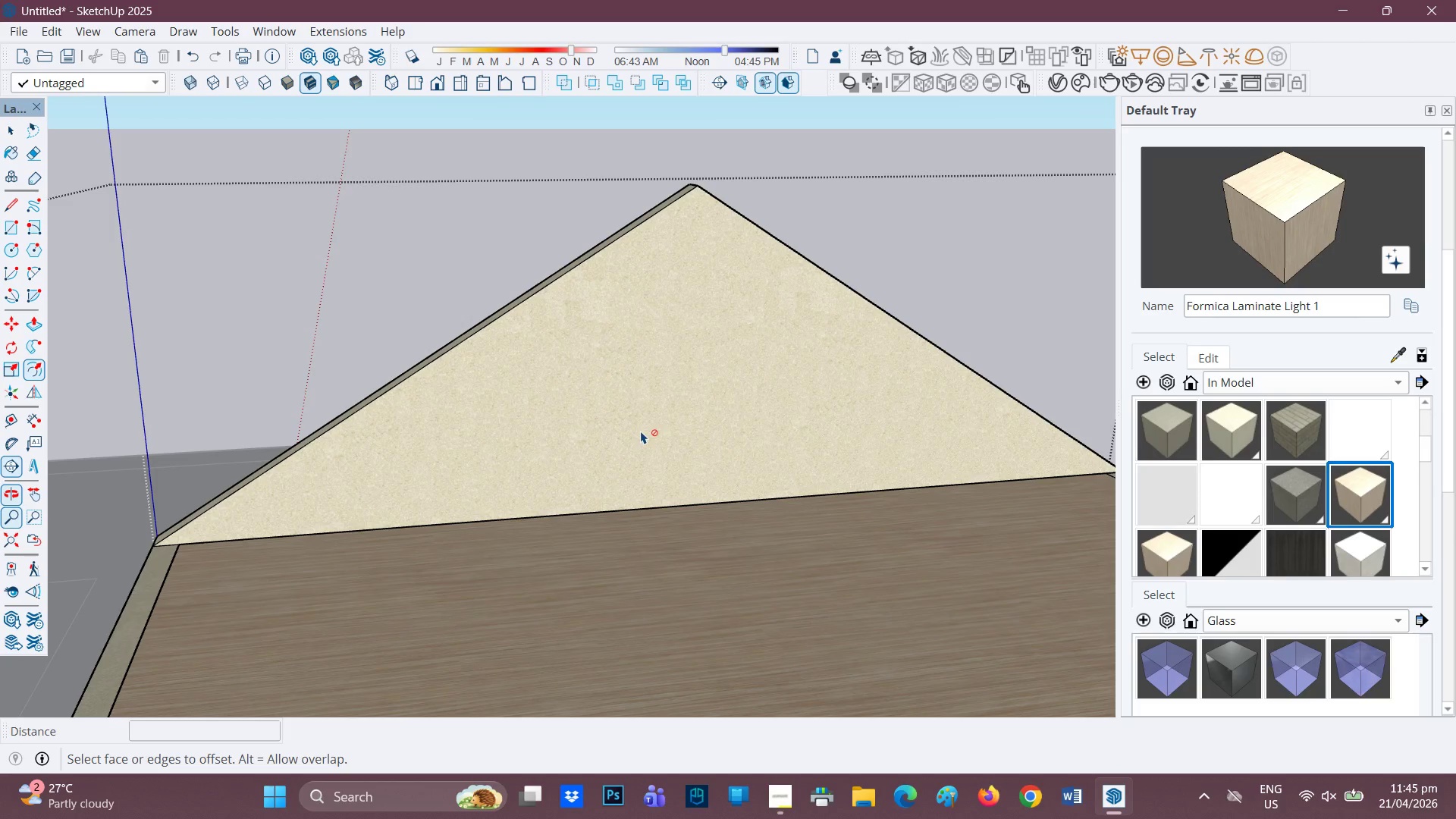 
key(Space)
 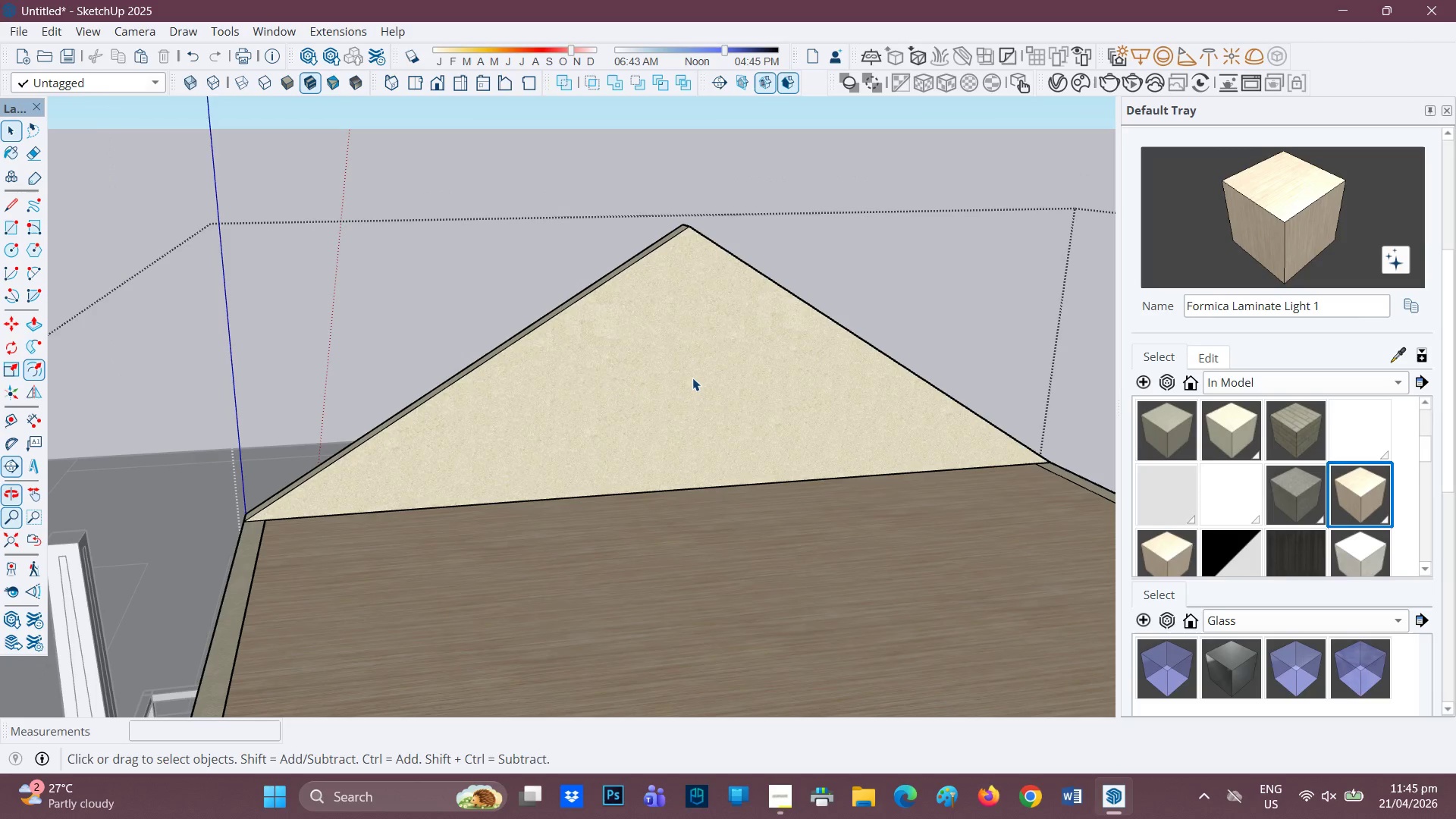 
scroll: coordinate [653, 409], scroll_direction: down, amount: 2.0
 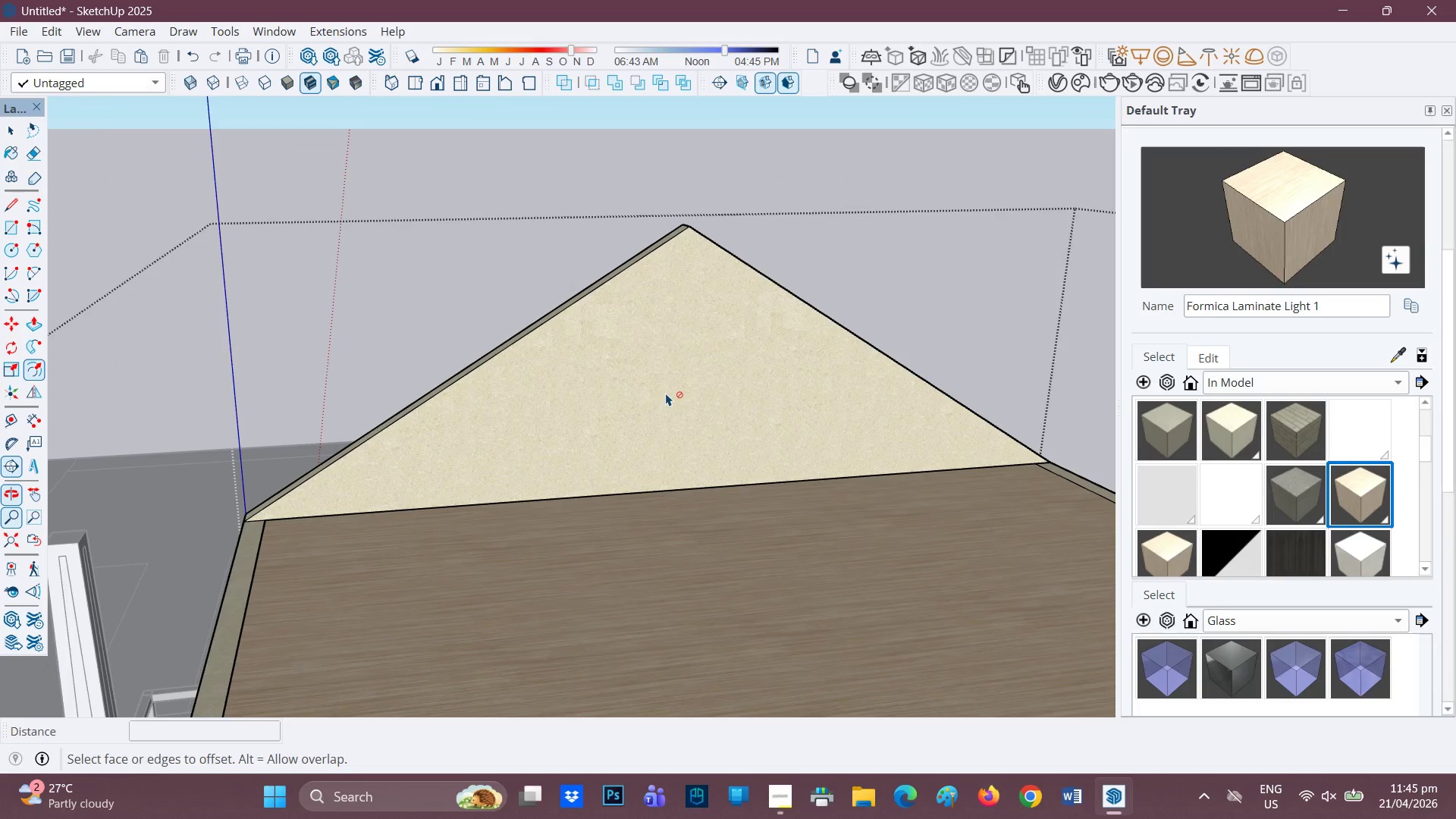 
left_click([692, 378])
 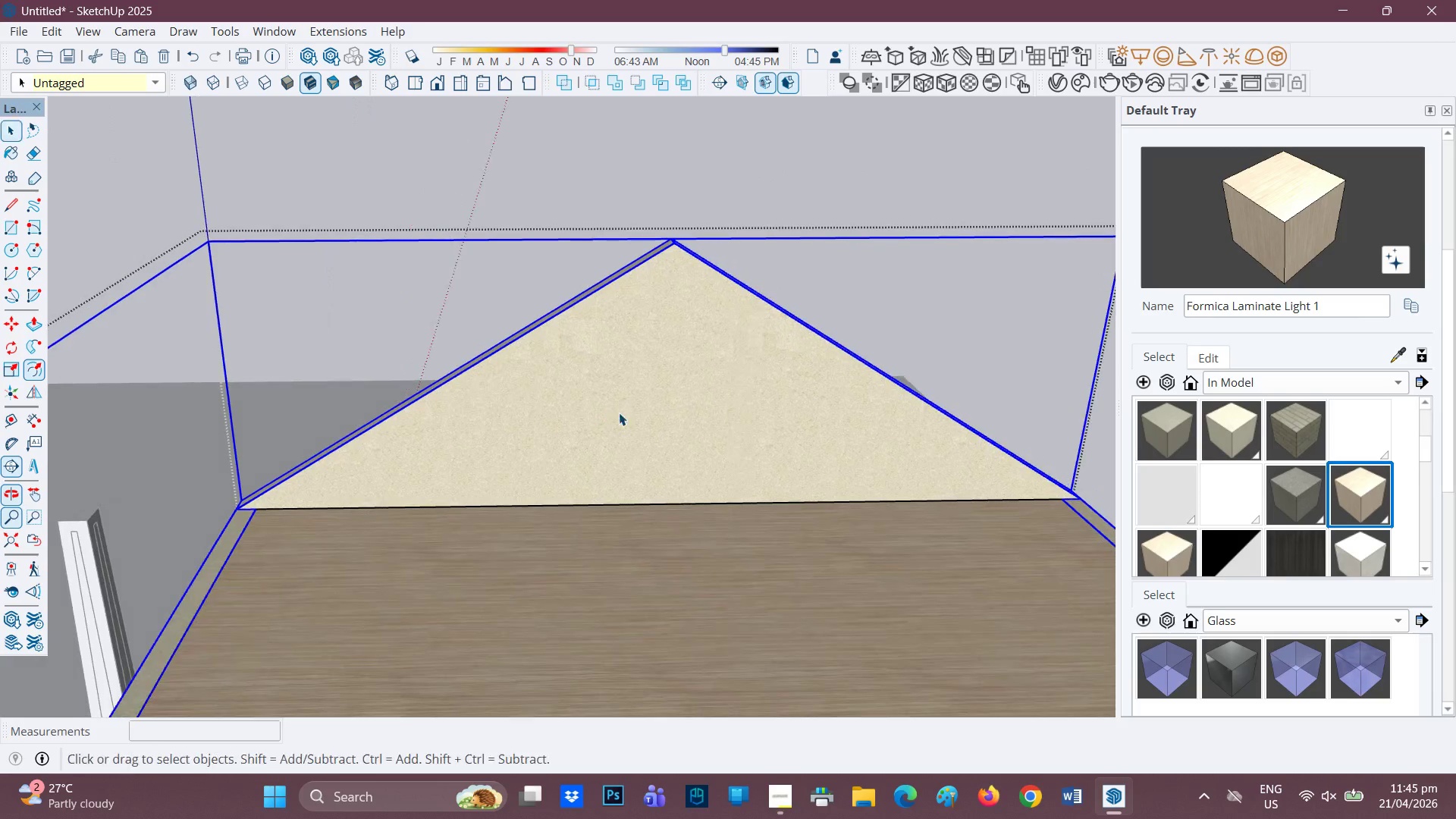 
double_click([619, 410])
 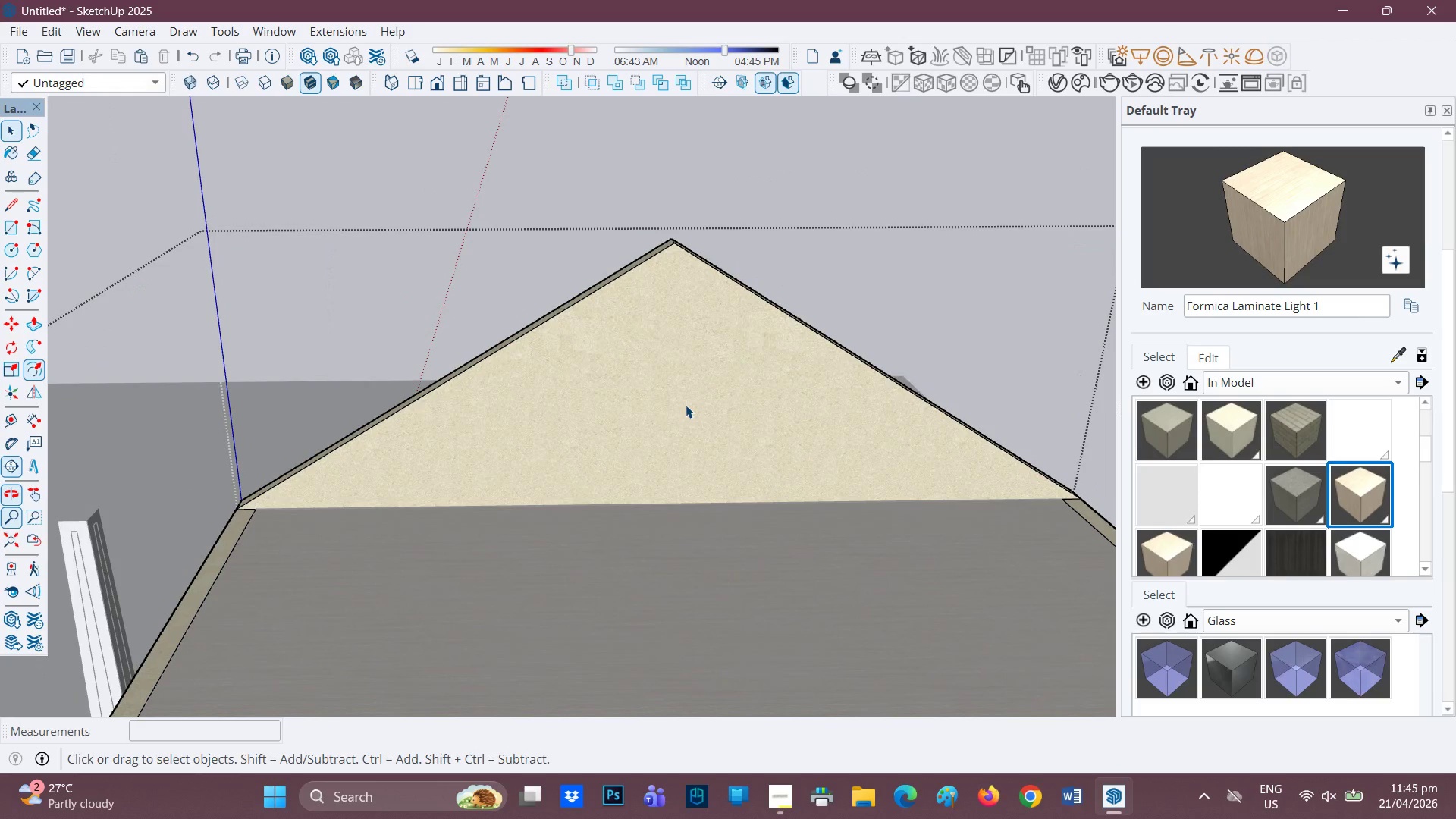 
double_click([686, 405])
 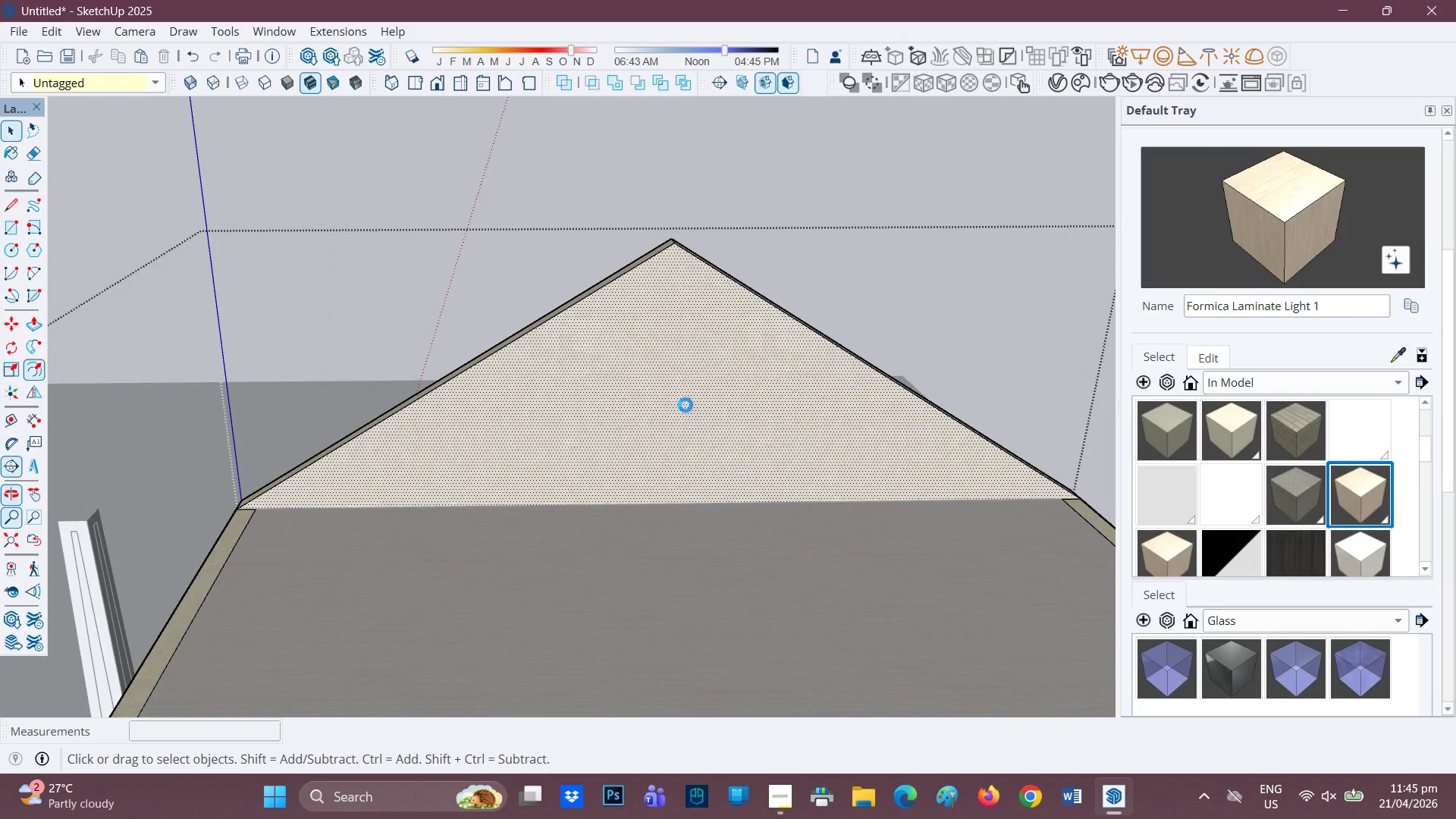 
scroll: coordinate [682, 406], scroll_direction: down, amount: 2.0
 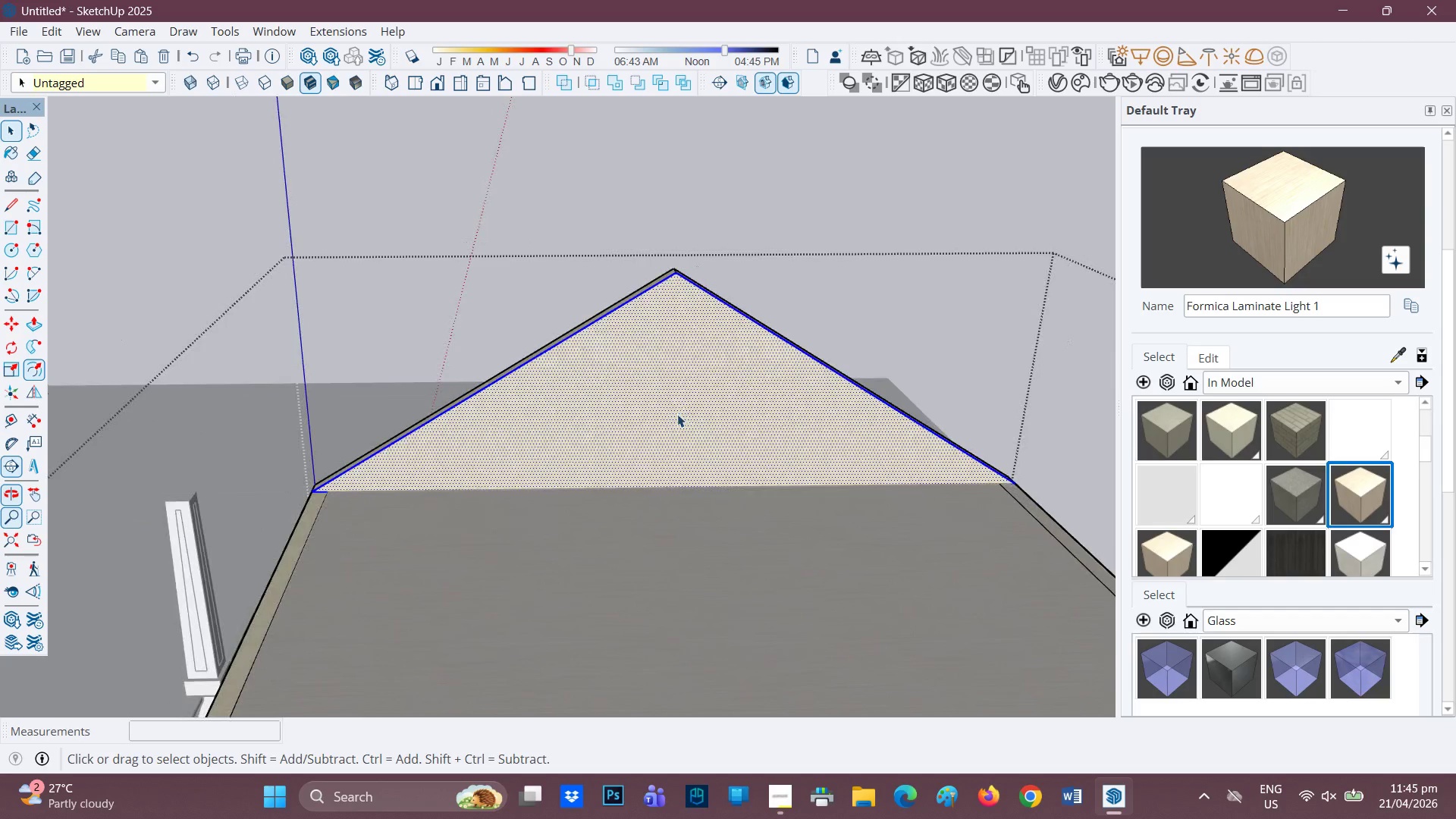 
key(L)
 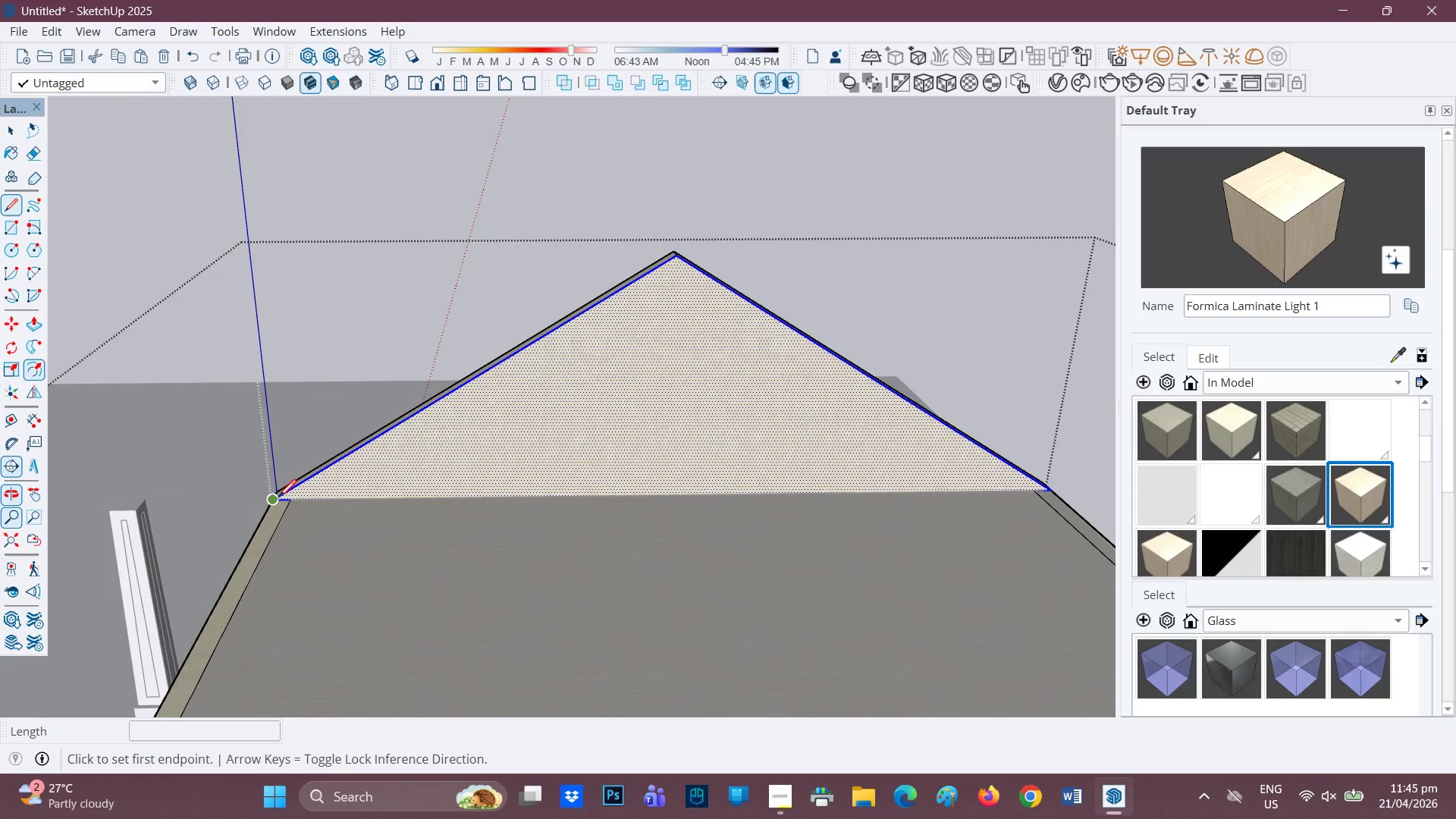 
scroll: coordinate [673, 418], scroll_direction: none, amount: 0.0
 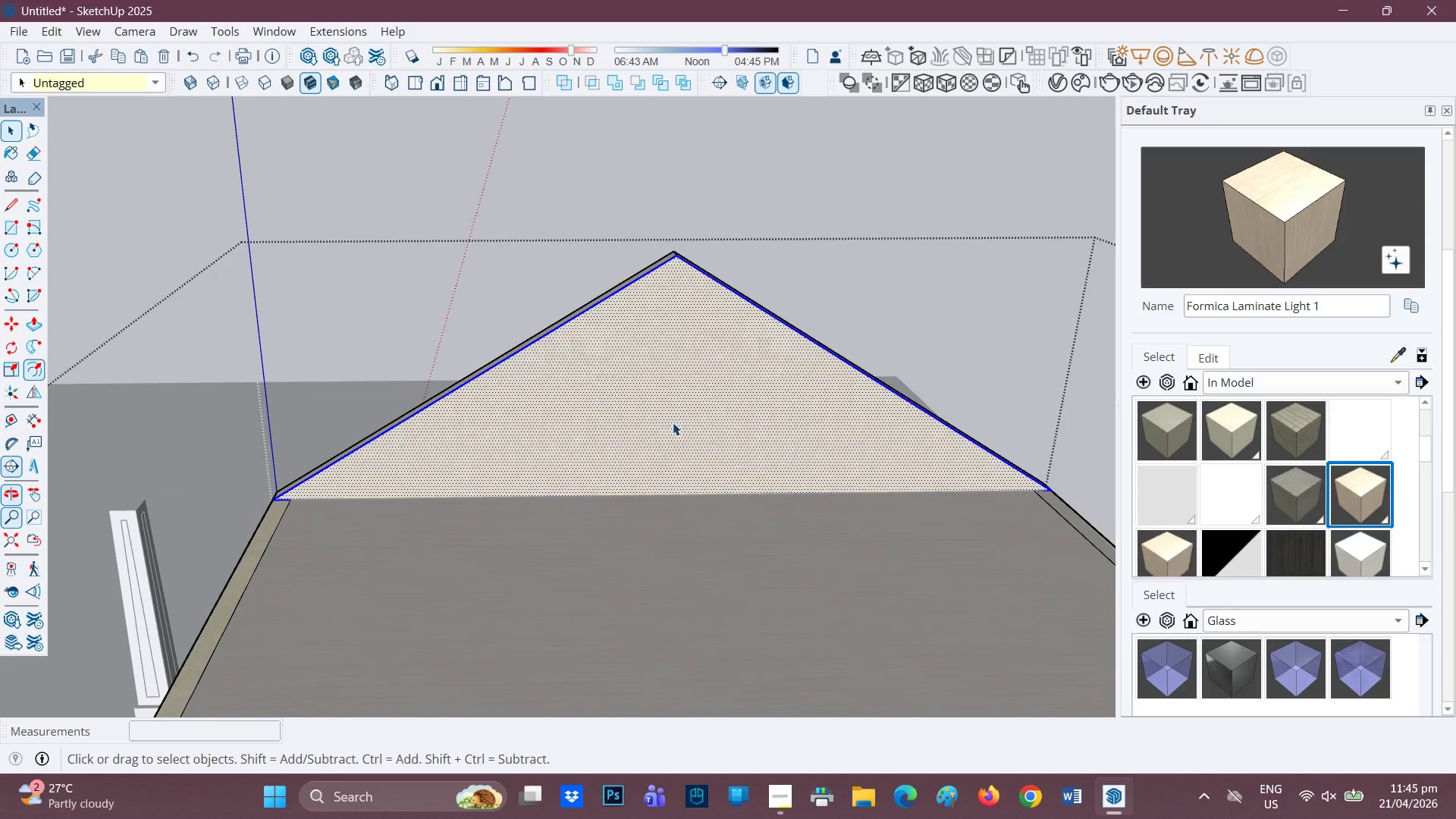 
left_click([278, 499])
 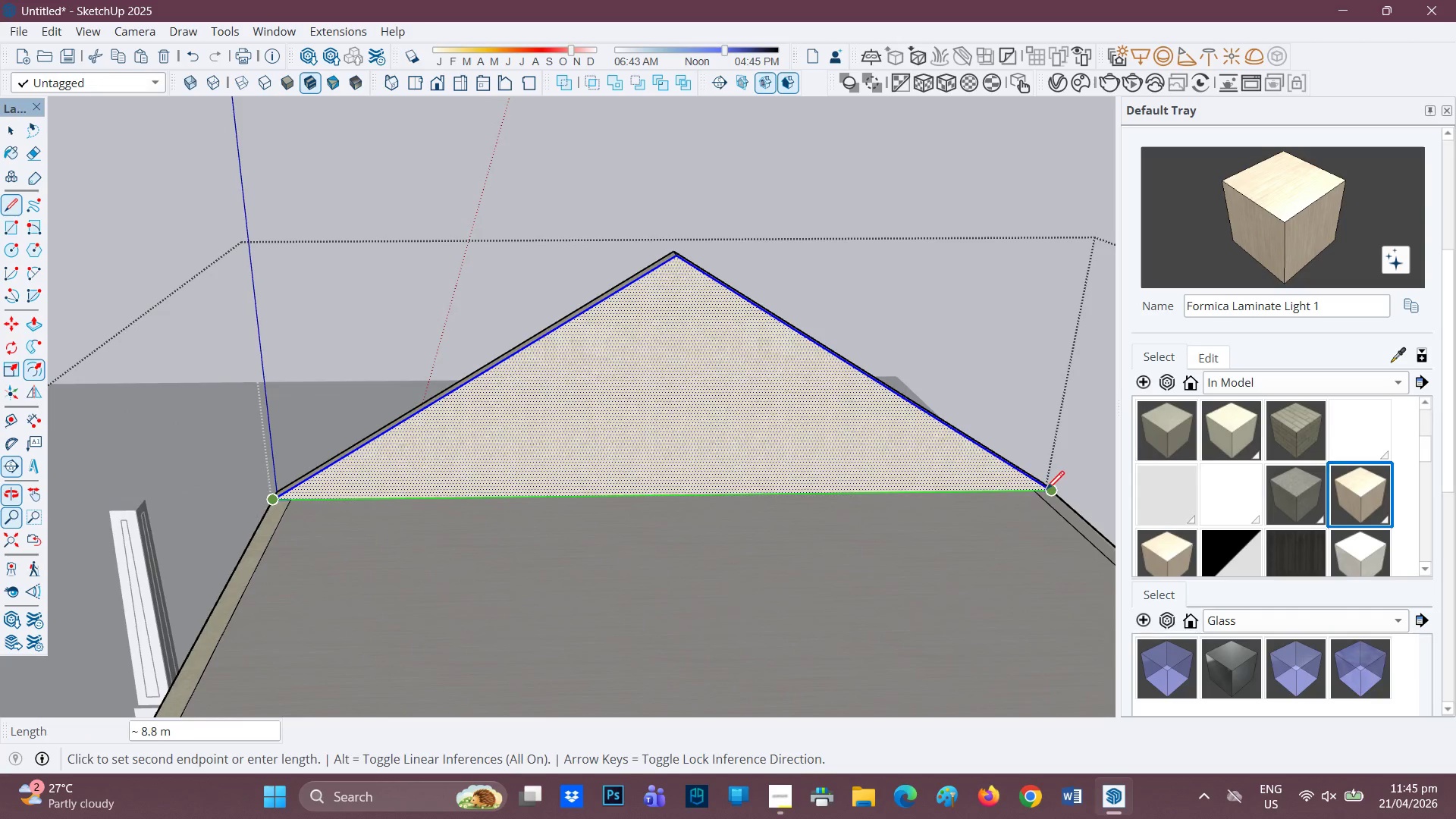 
left_click([1046, 491])
 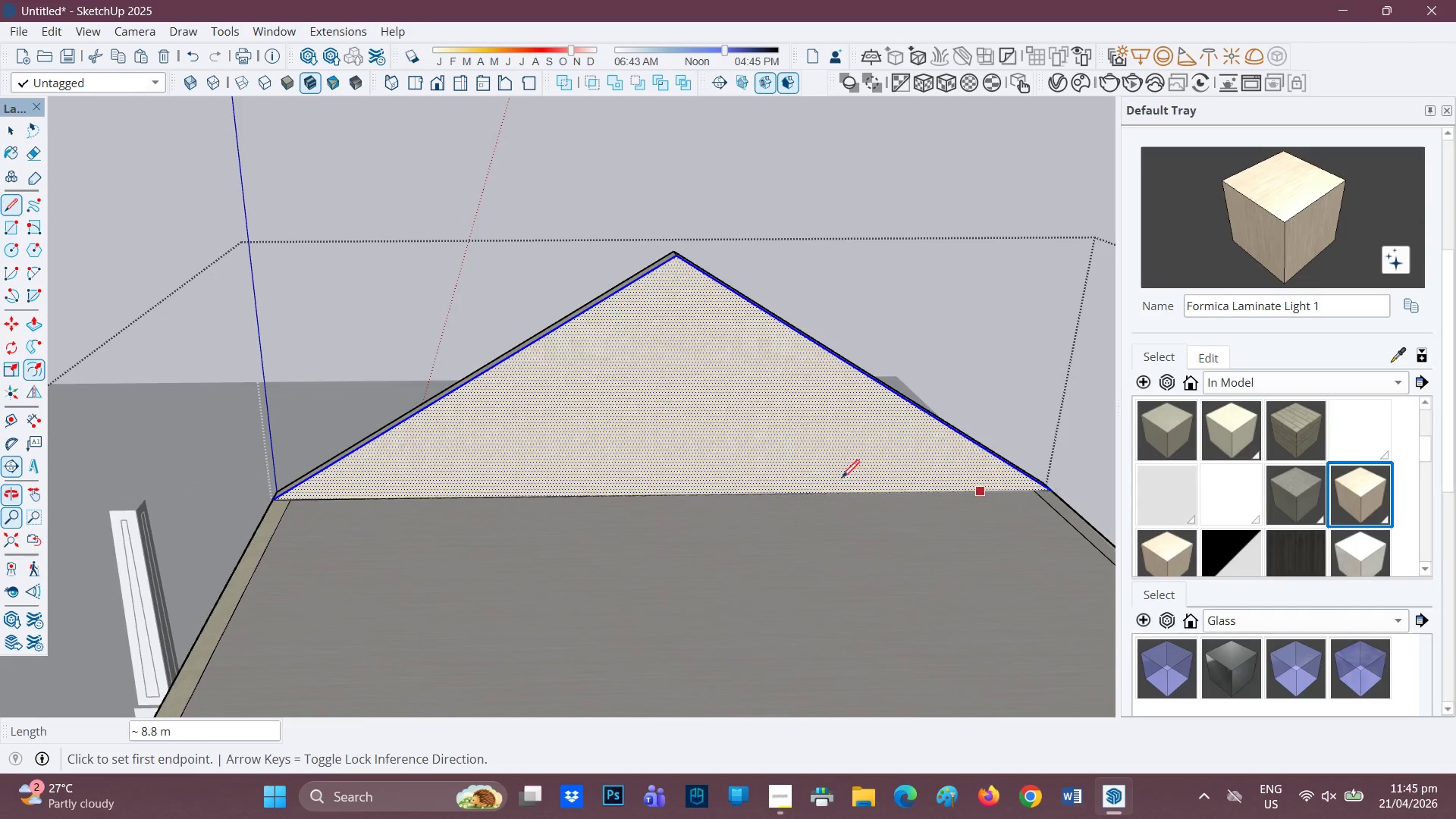 
scroll: coordinate [664, 417], scroll_direction: up, amount: 2.0
 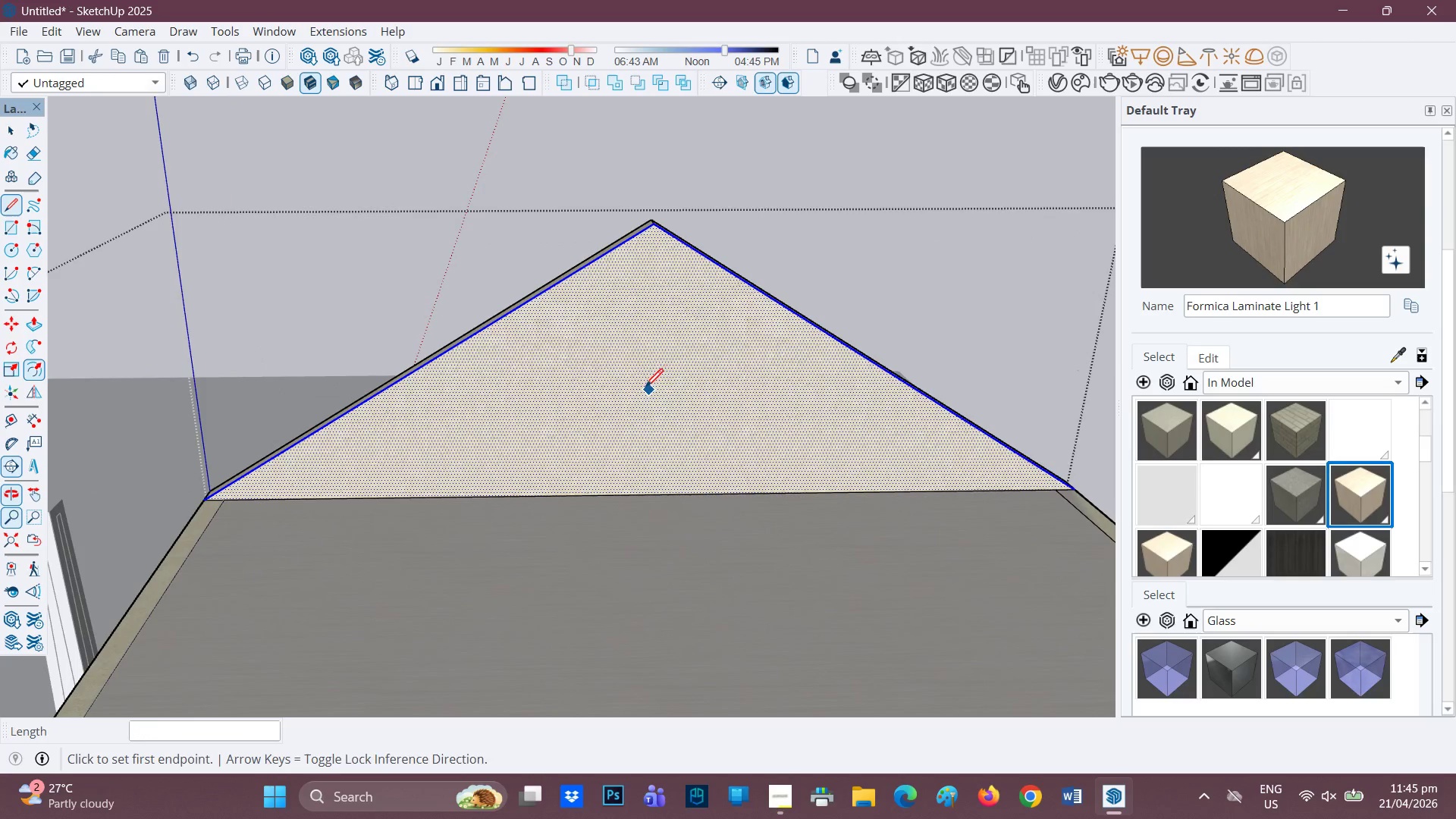 
key(F)
 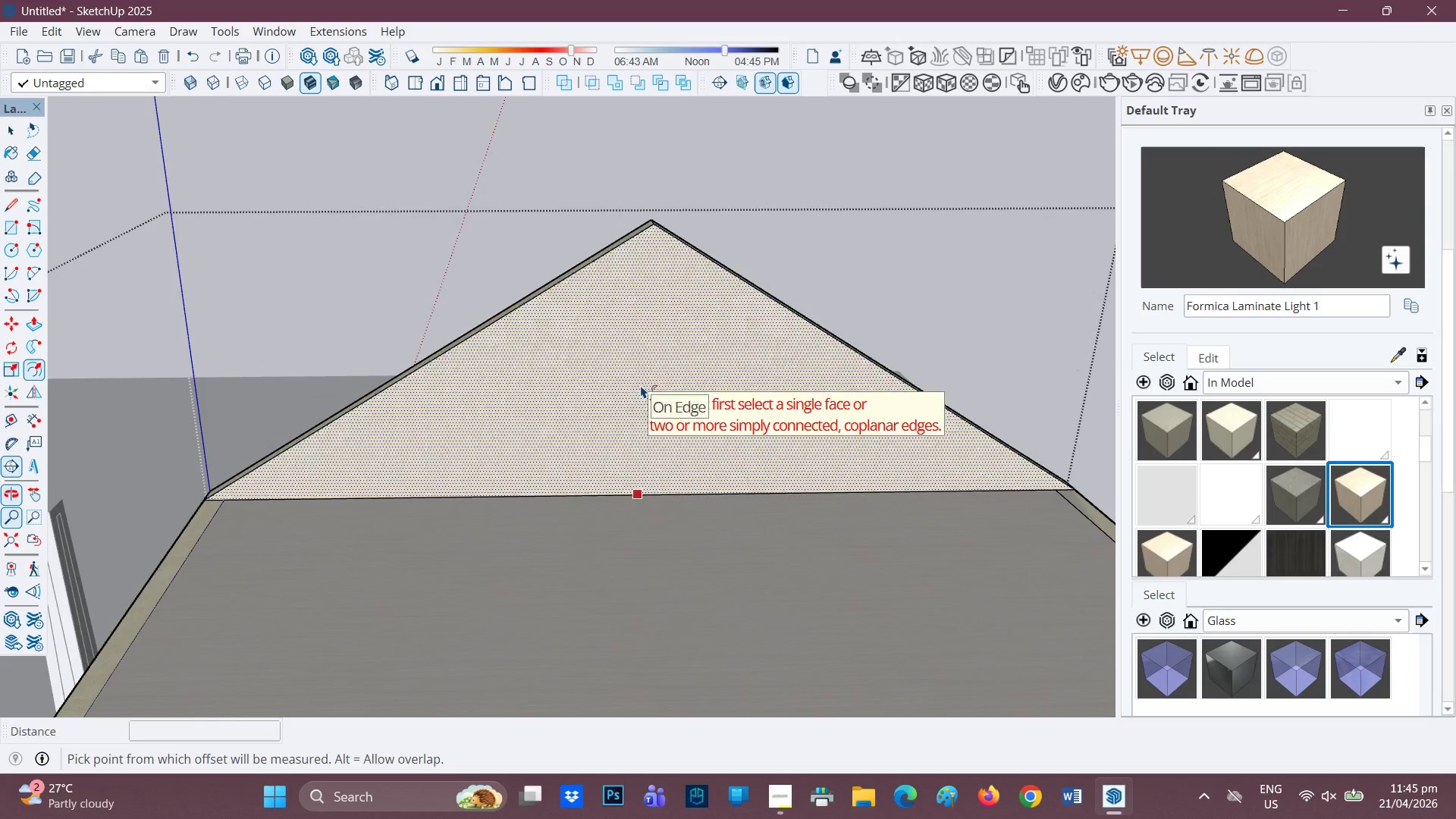 
left_click([641, 385])
 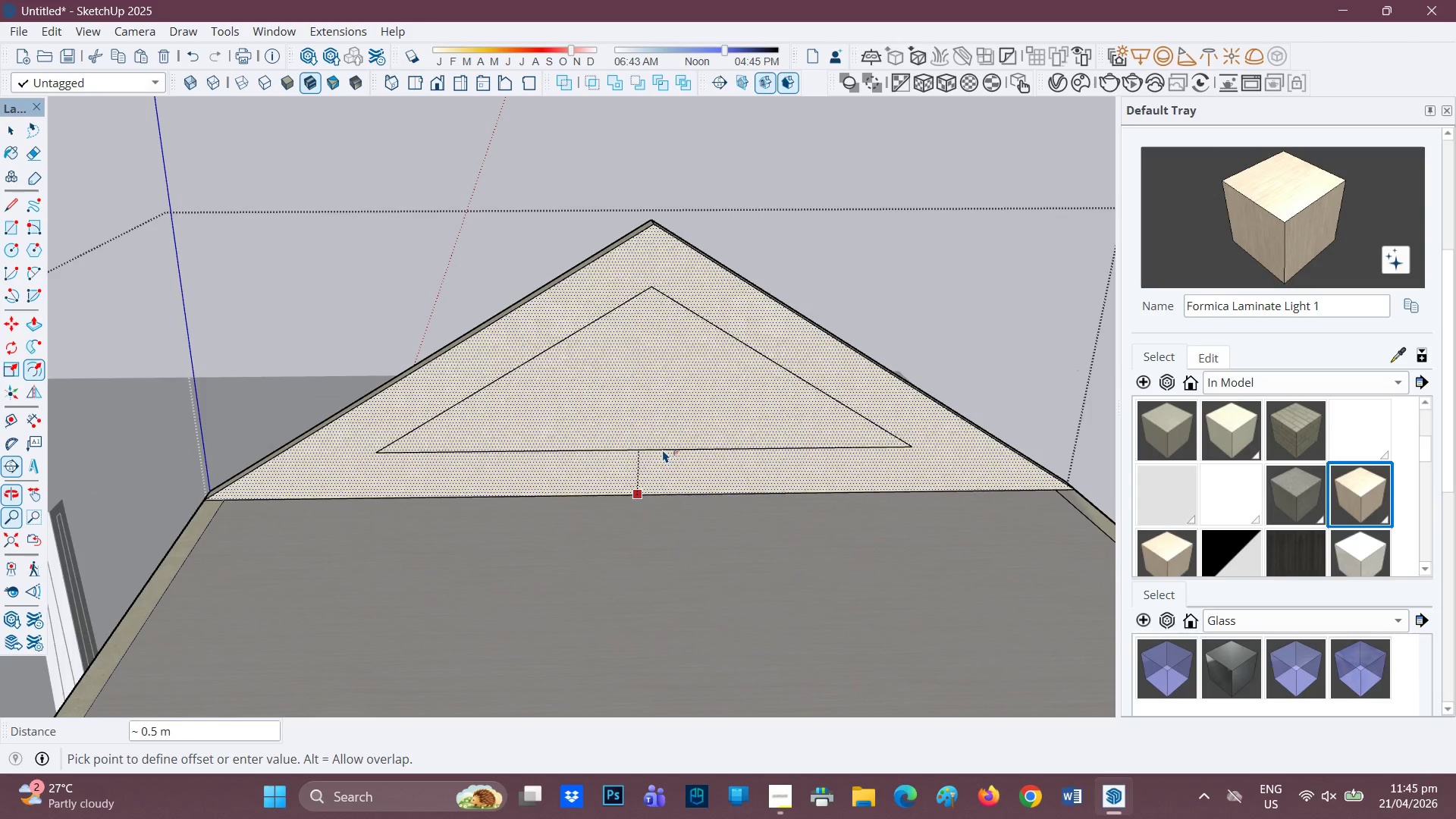 
wait(8.02)
 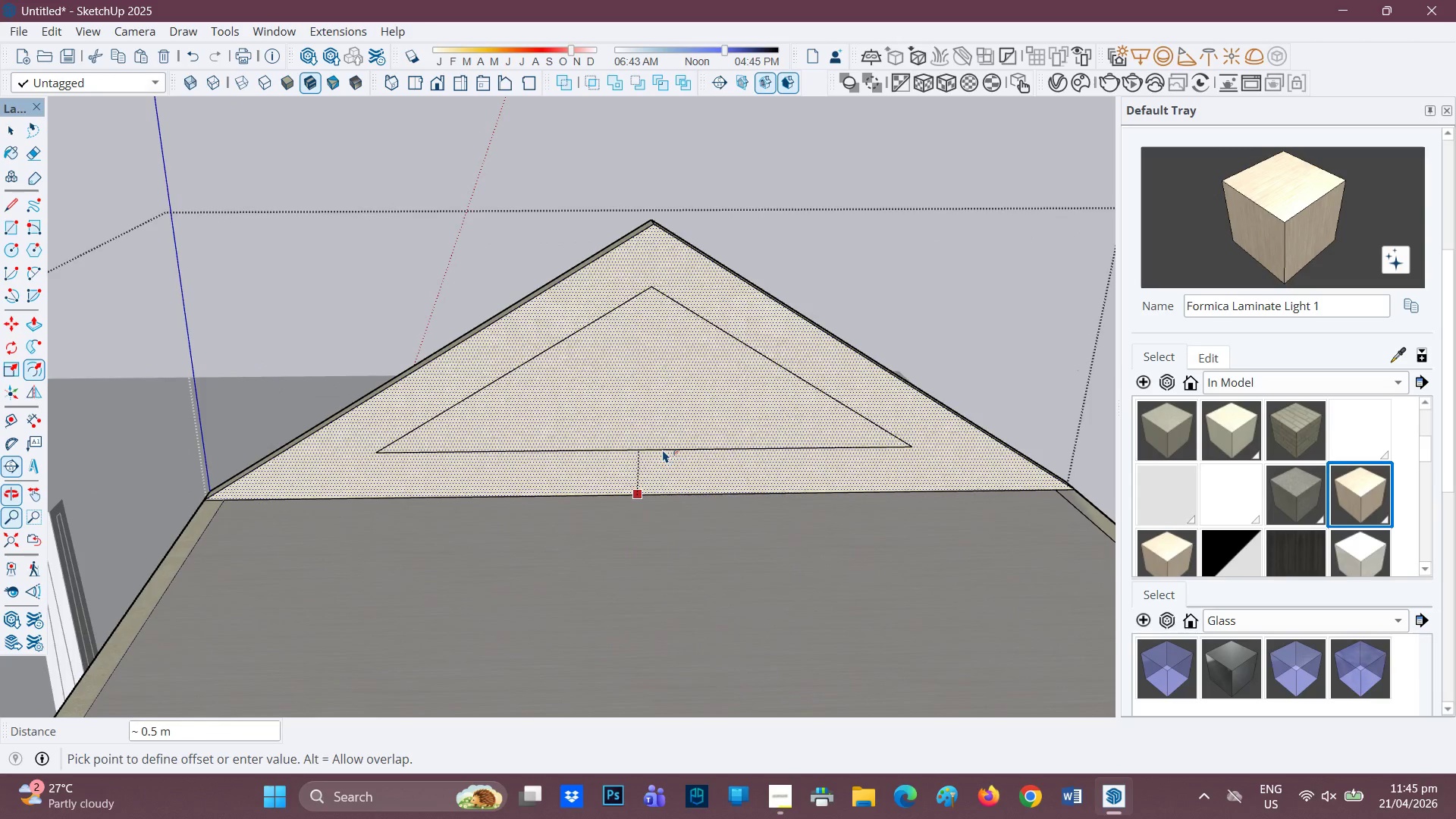 
left_click([667, 462])
 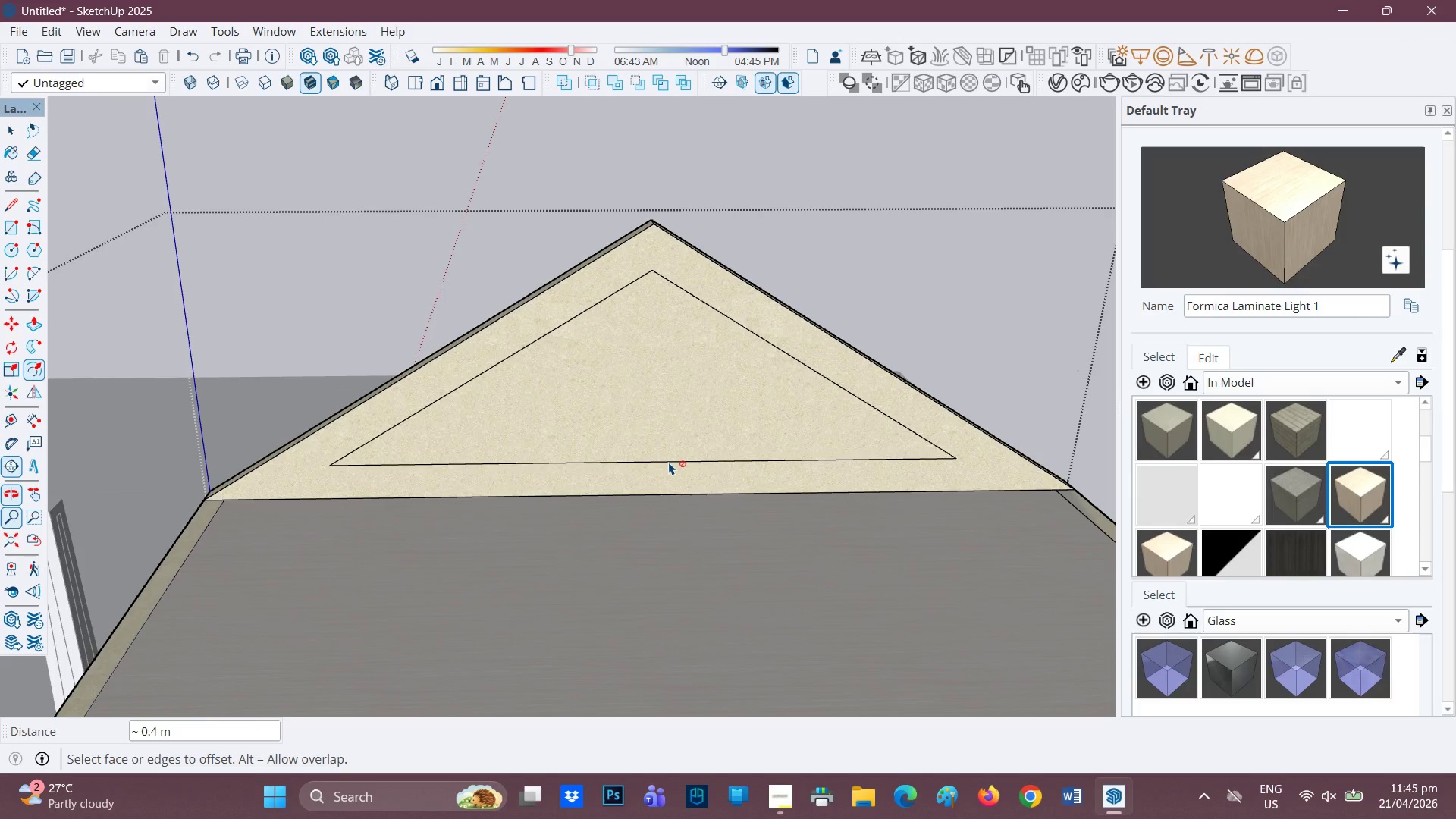 
scroll: coordinate [669, 461], scroll_direction: down, amount: 2.0
 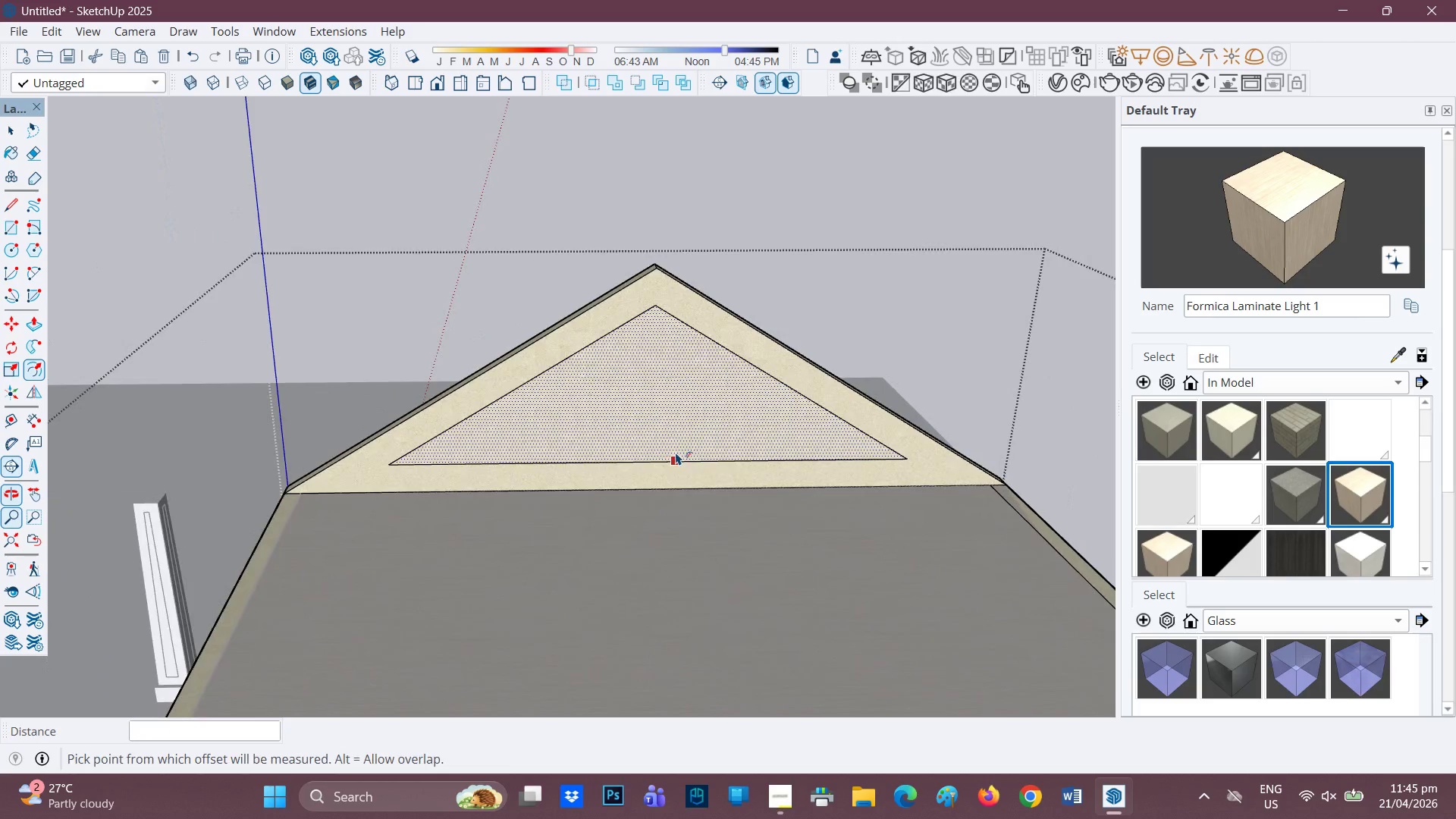 
scroll: coordinate [654, 430], scroll_direction: none, amount: 0.0
 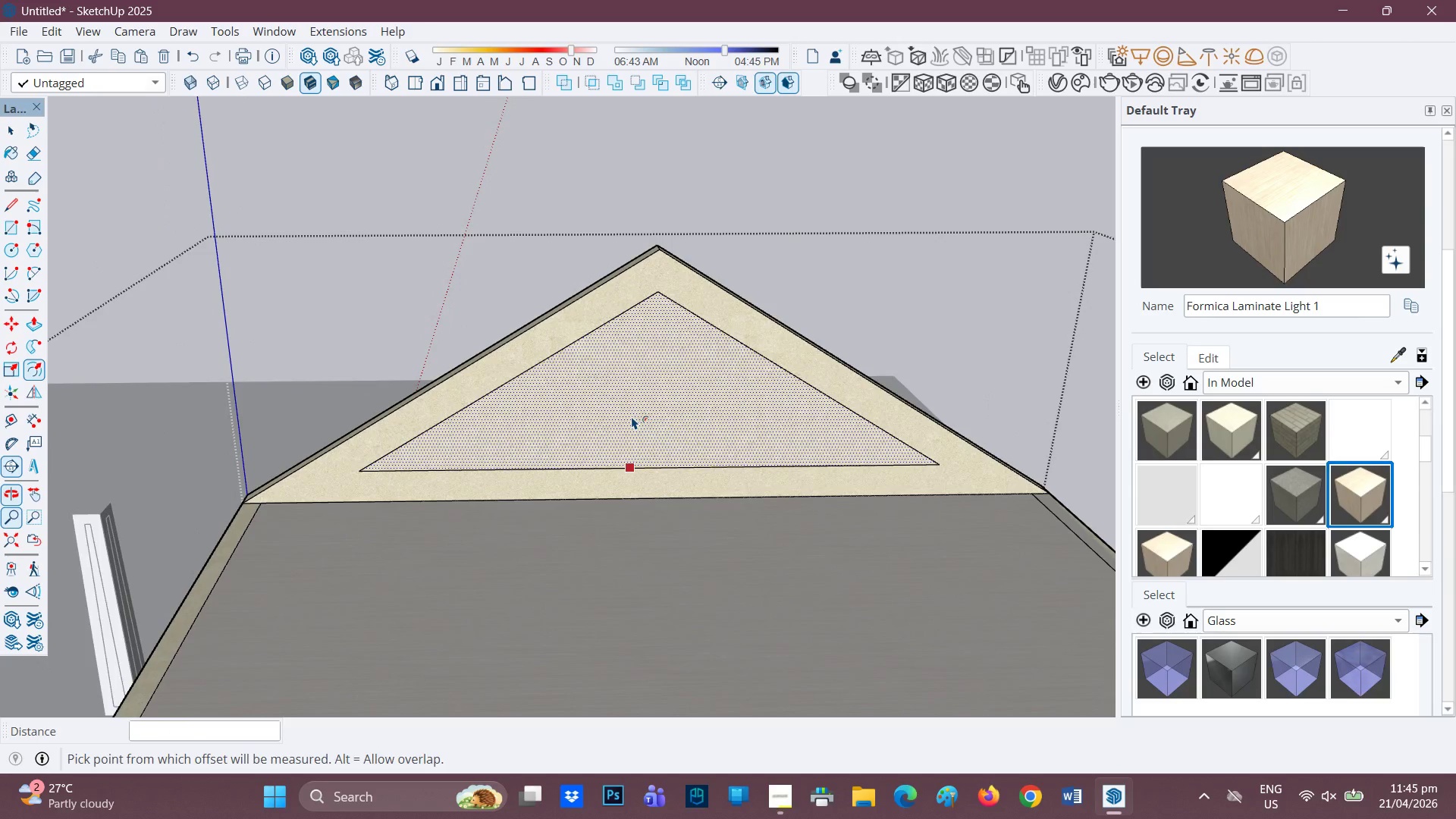 
key(Control+ControlLeft)
 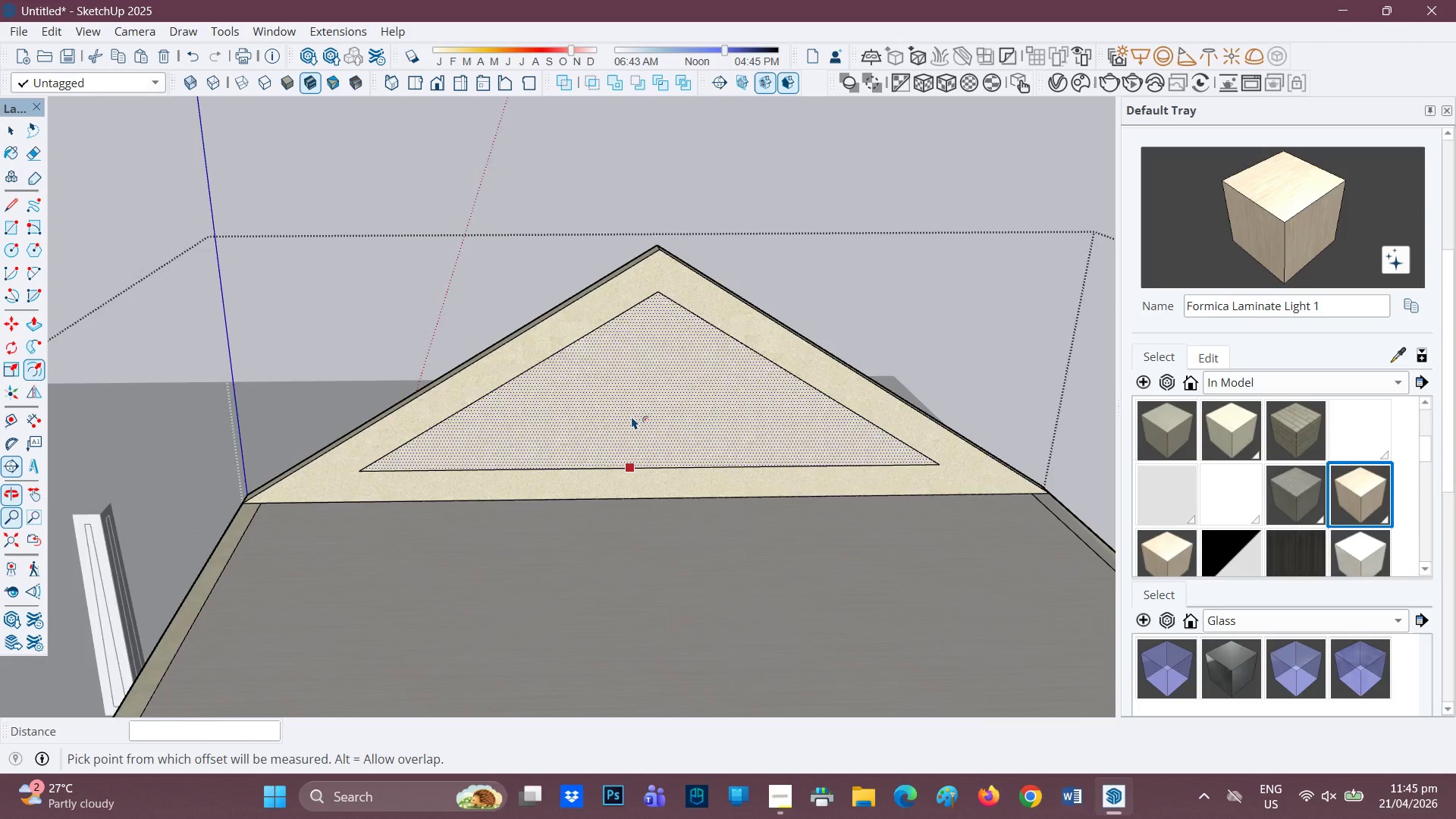 
scroll: coordinate [637, 500], scroll_direction: down, amount: 8.0
 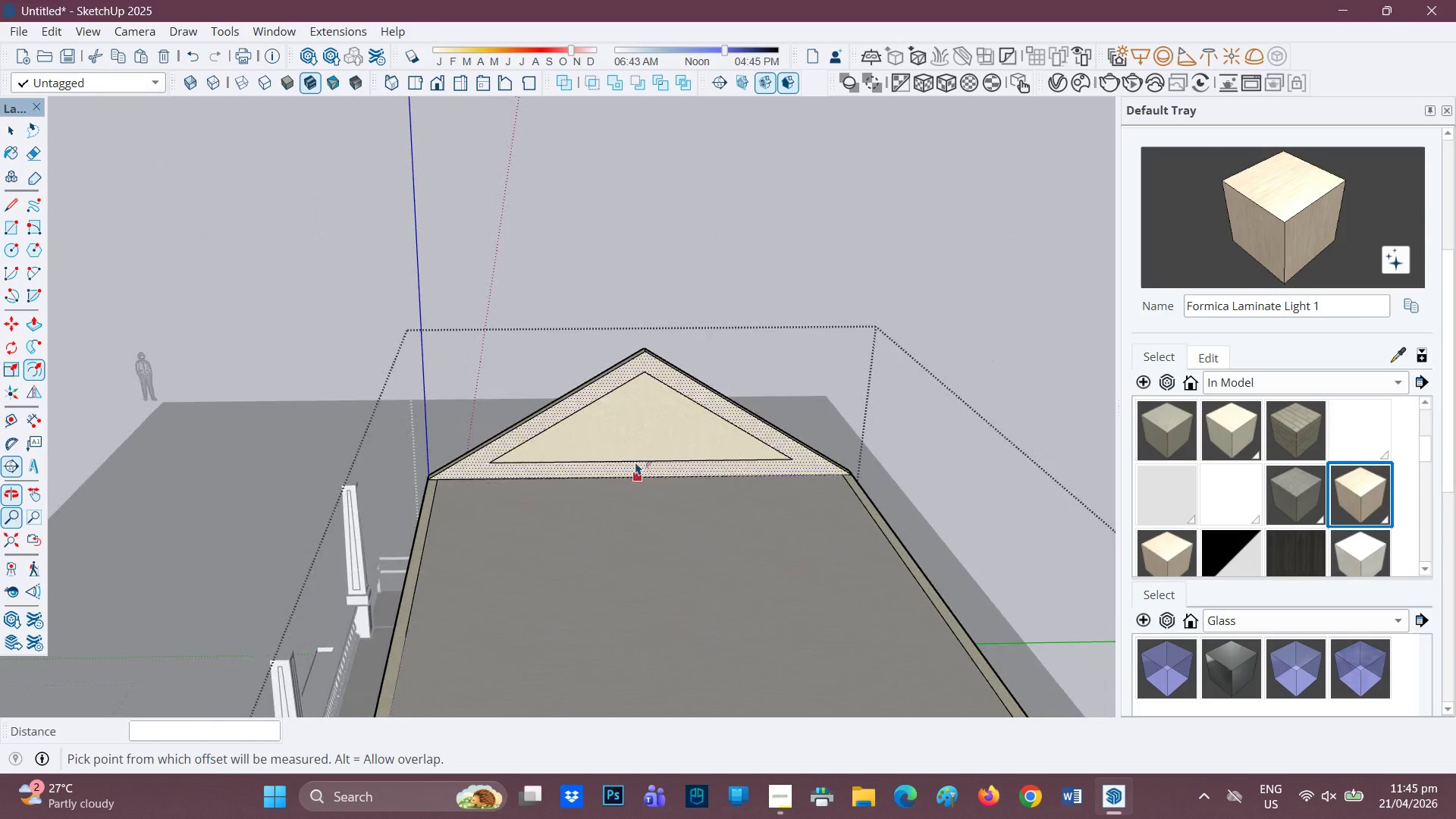 
key(Control+Z)
 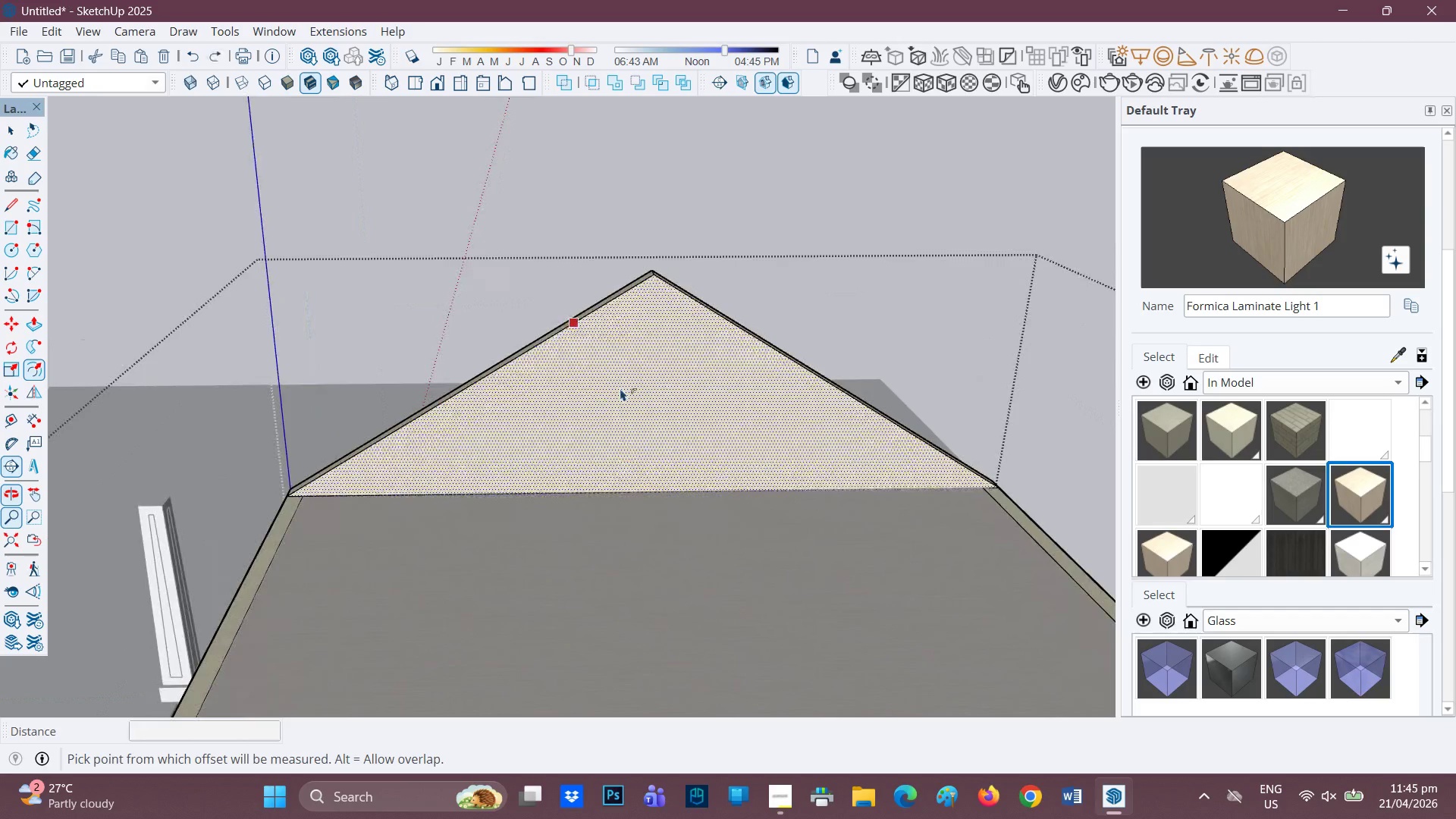 
scroll: coordinate [631, 448], scroll_direction: up, amount: 4.0
 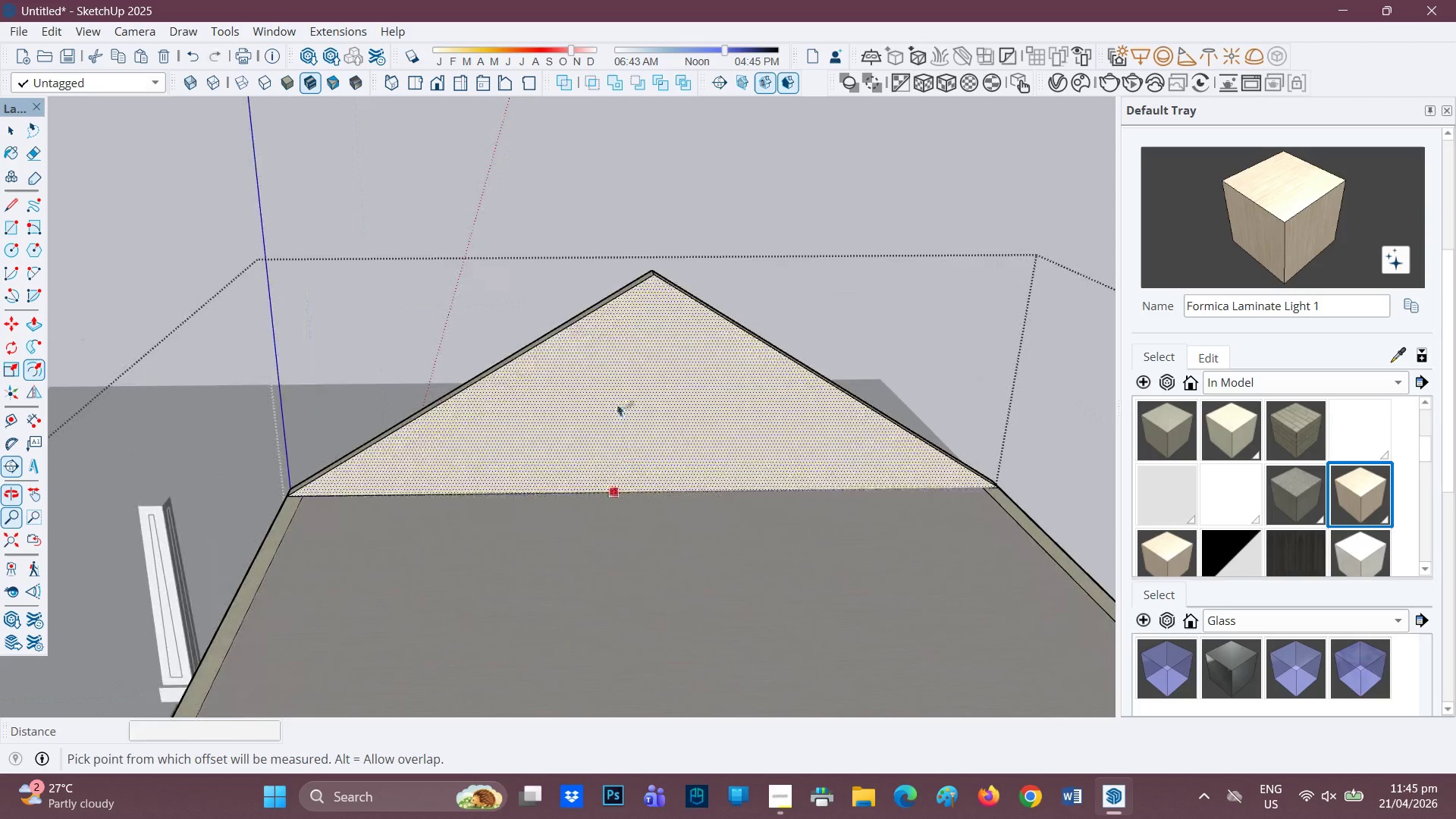 
left_click([620, 388])
 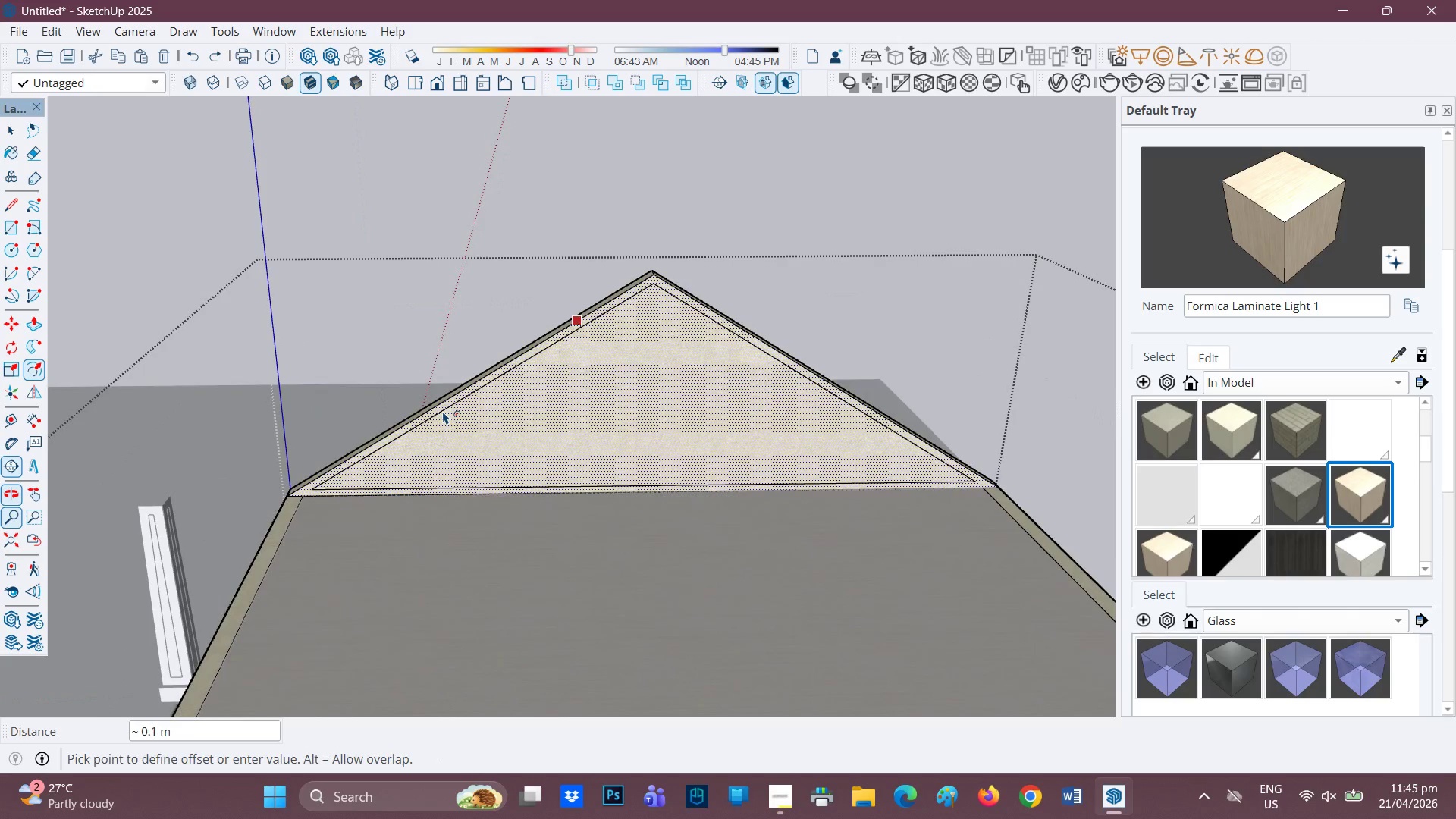 
wait(5.42)
 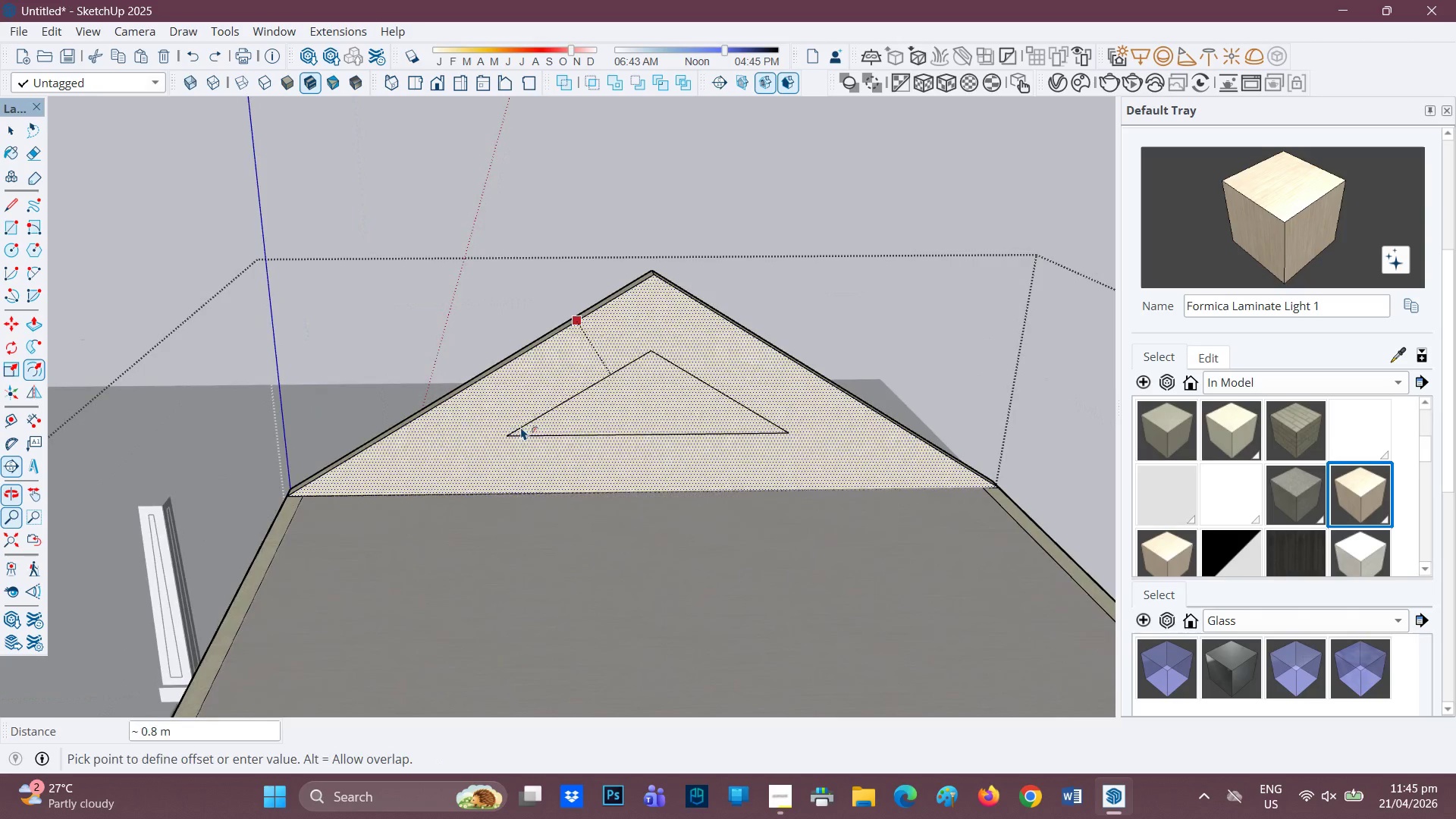 
key(0)
 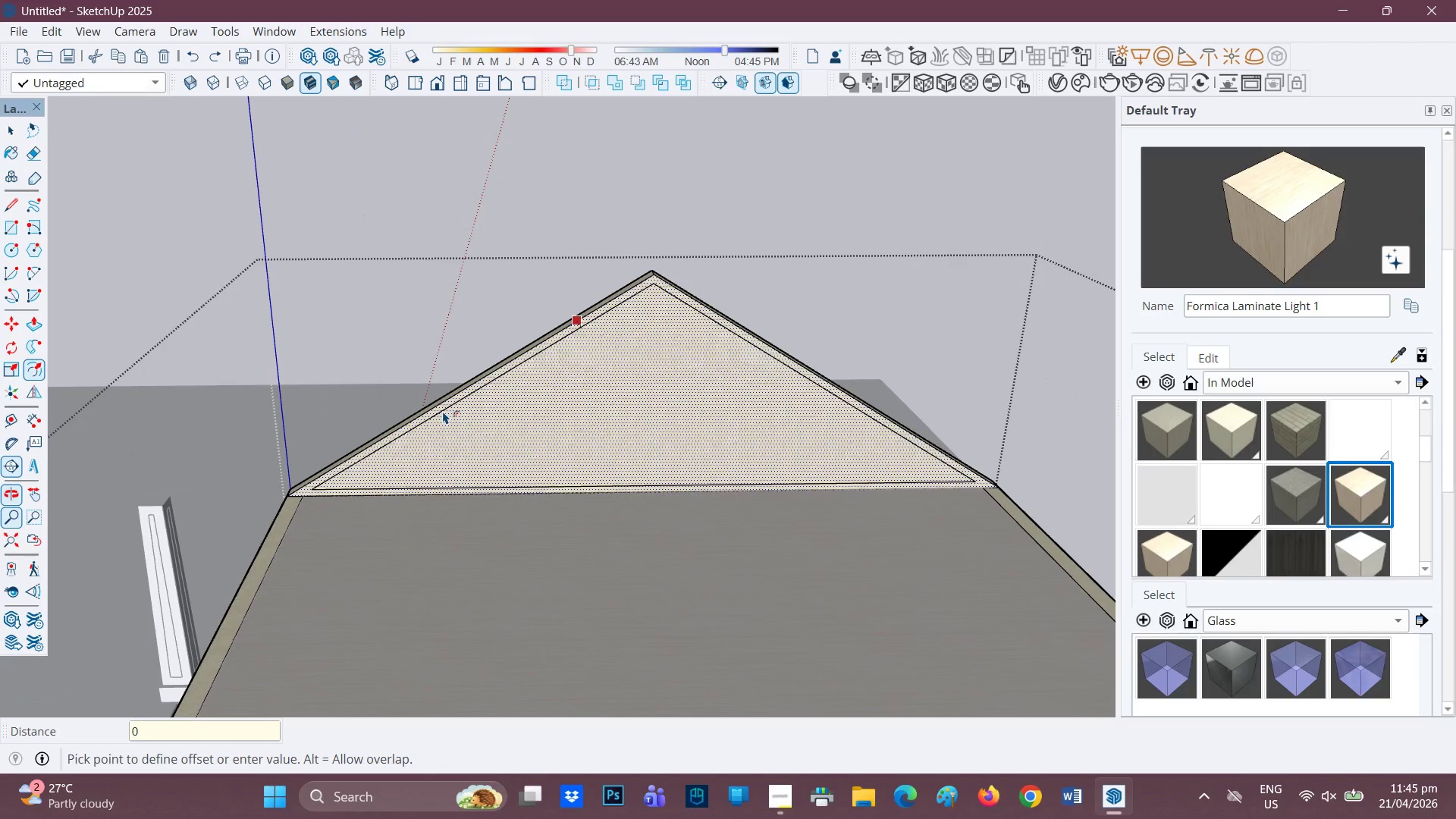 
key(Period)
 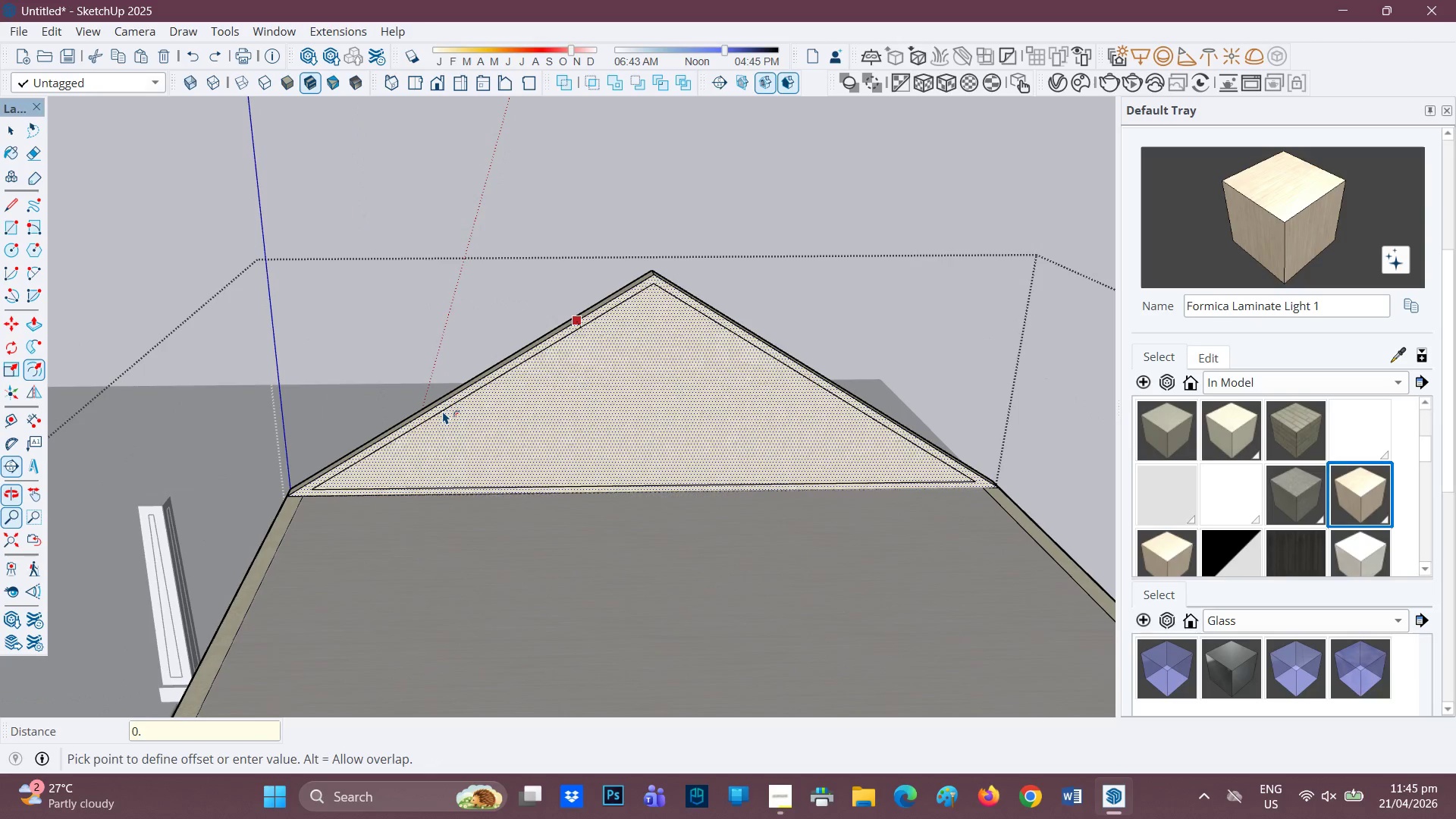 
key(1)
 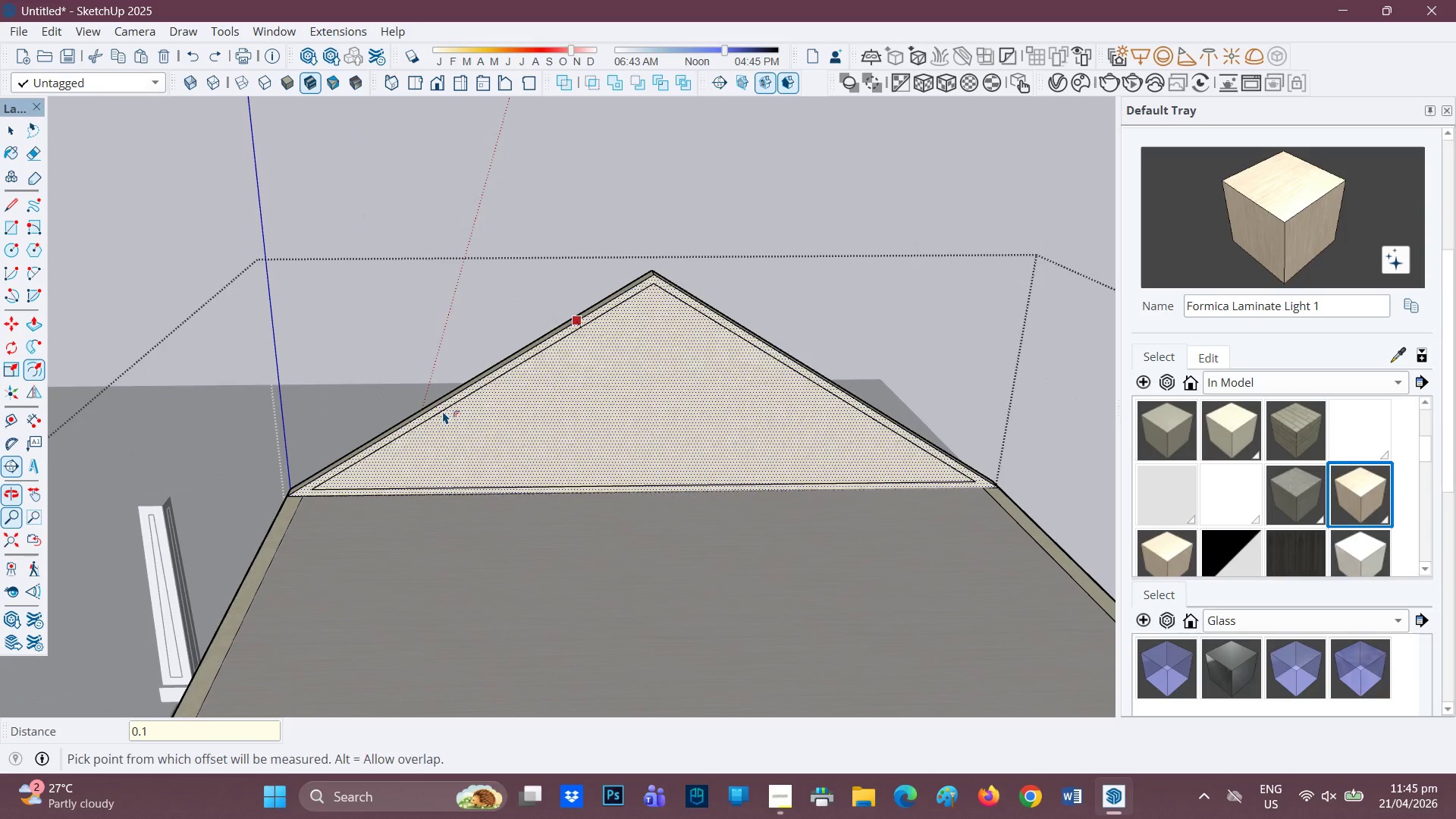 
key(Enter)
 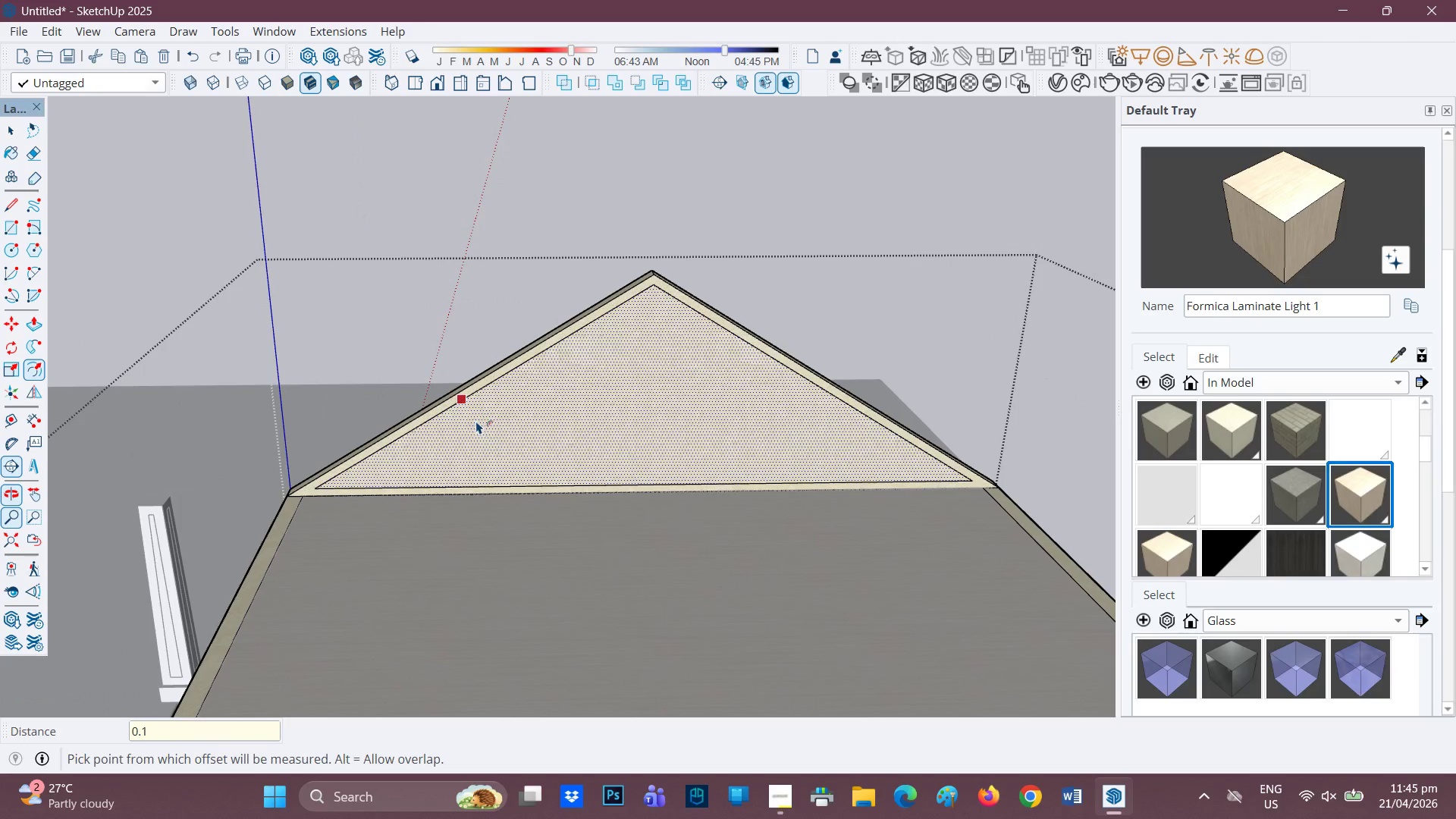 
key(Control+Z)
 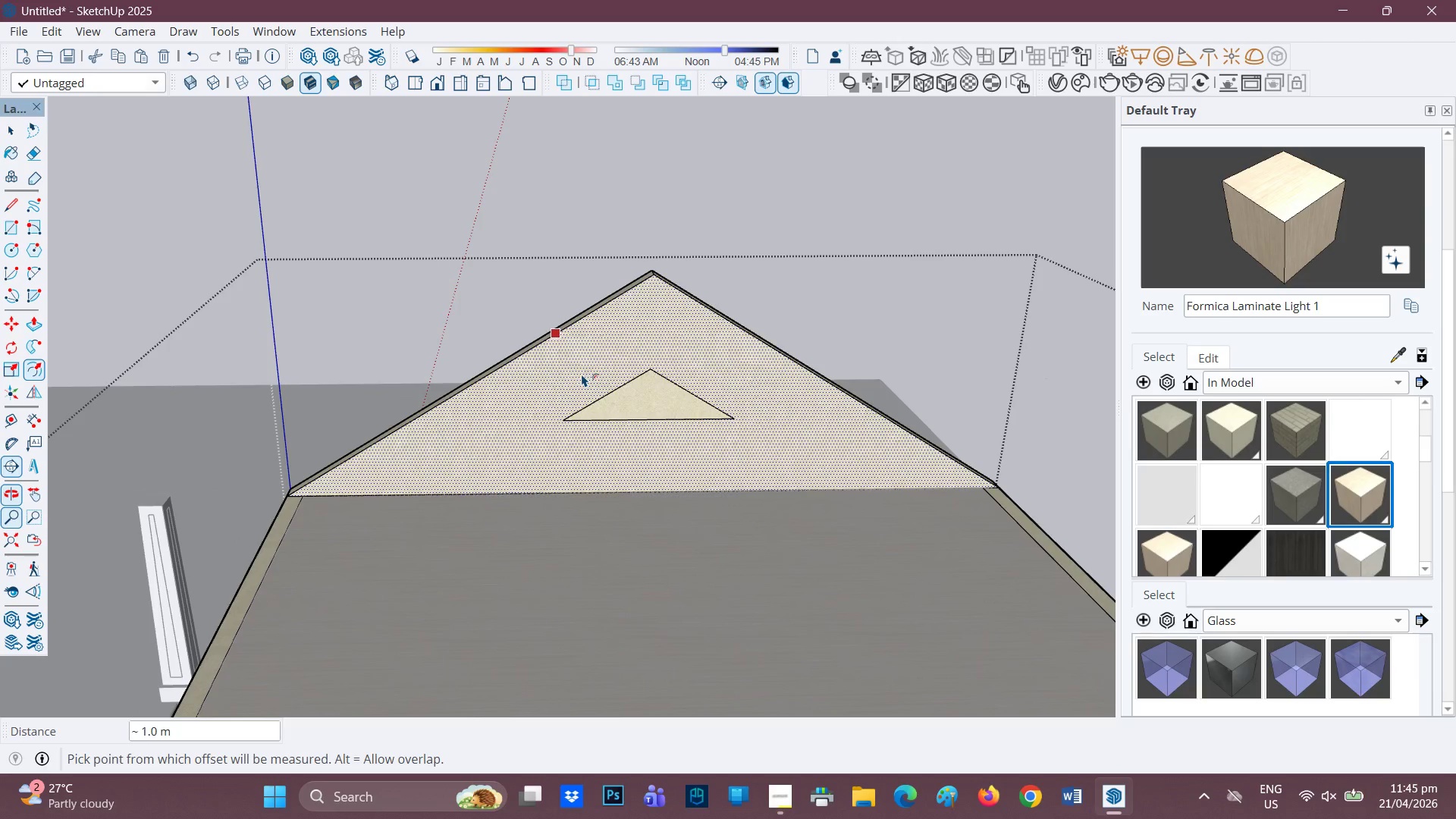 
key(Control+Z)
 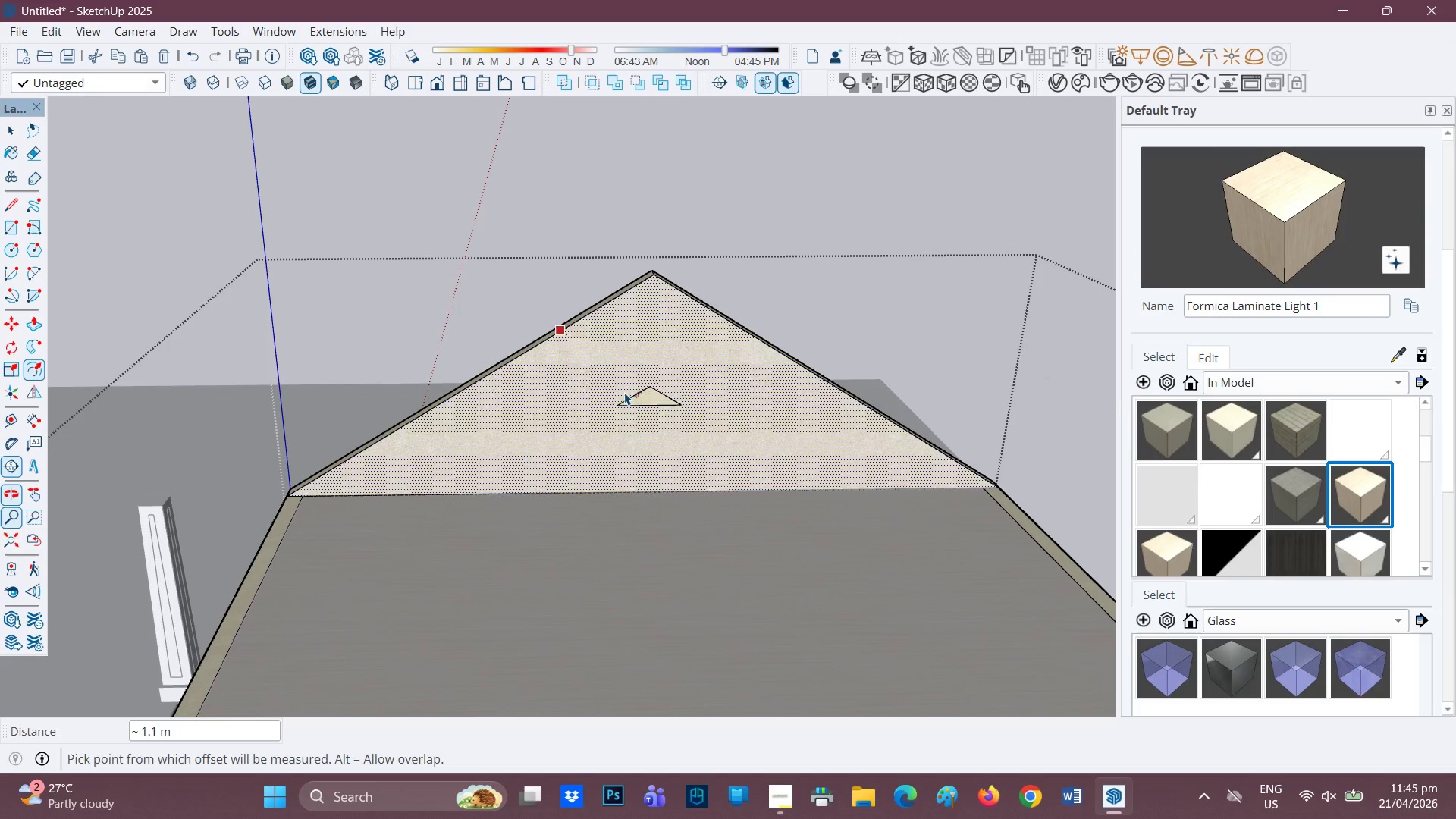 
key(Control+ControlLeft)
 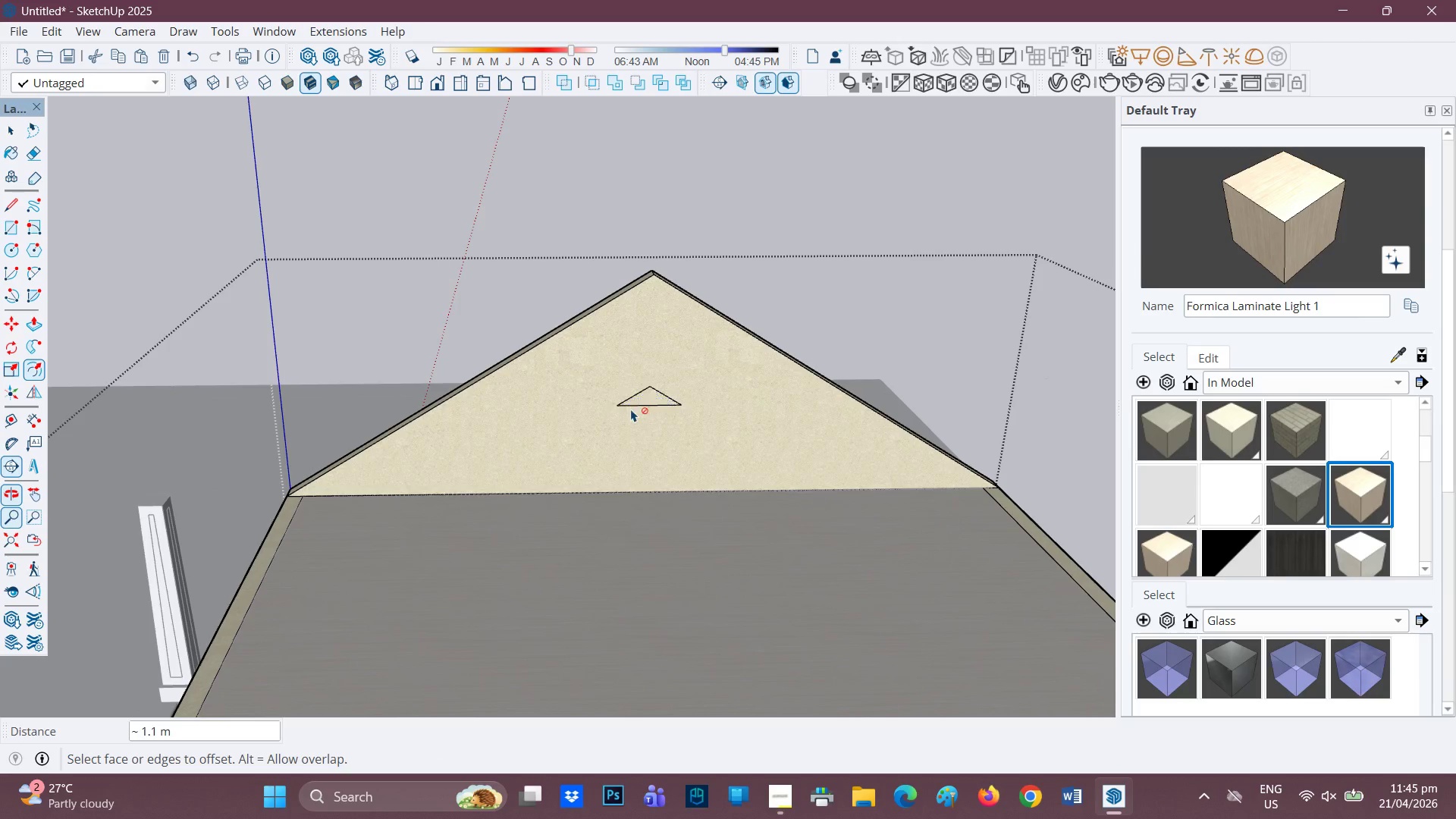 
key(Control+Z)
 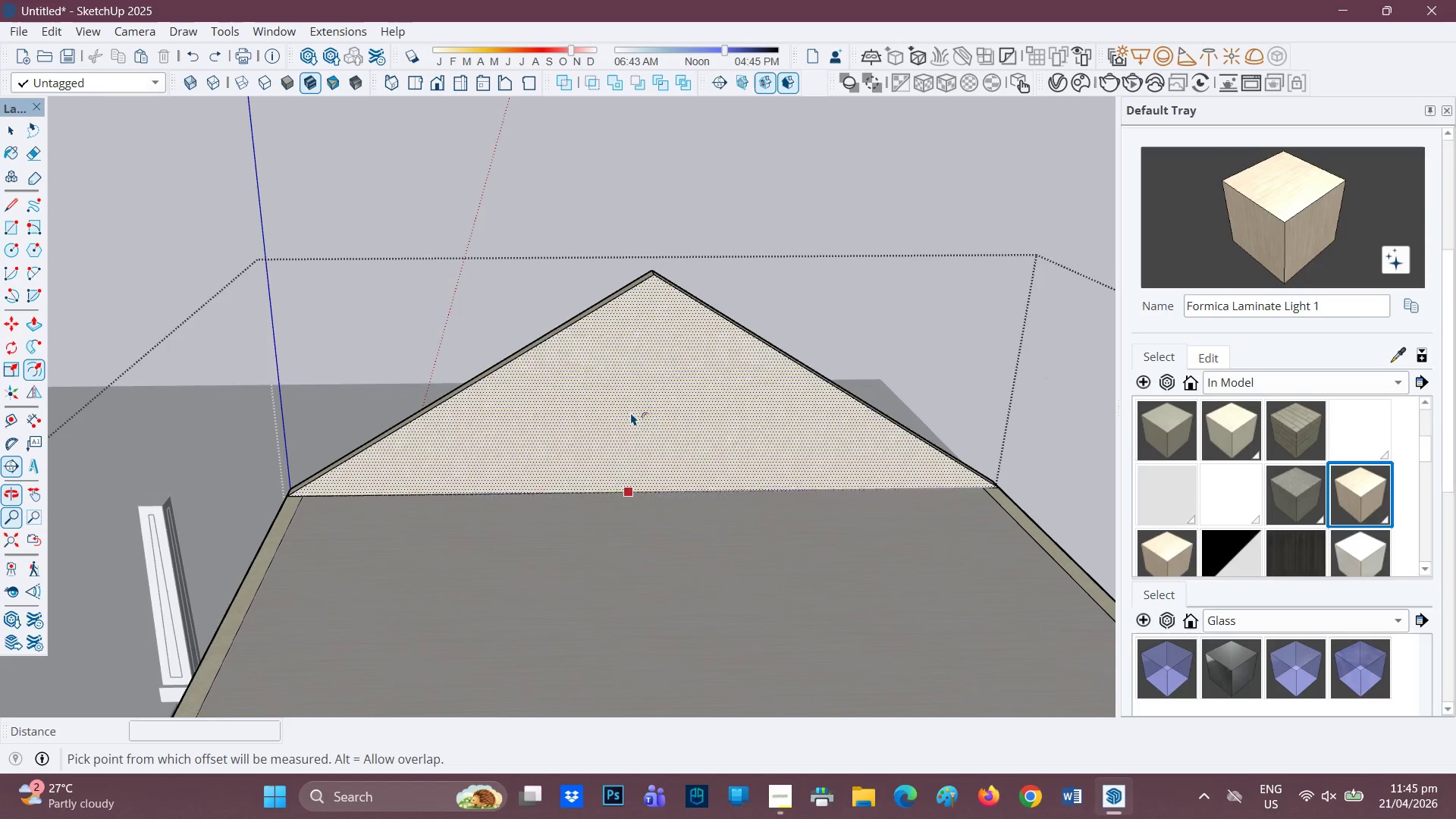 
left_click([631, 413])
 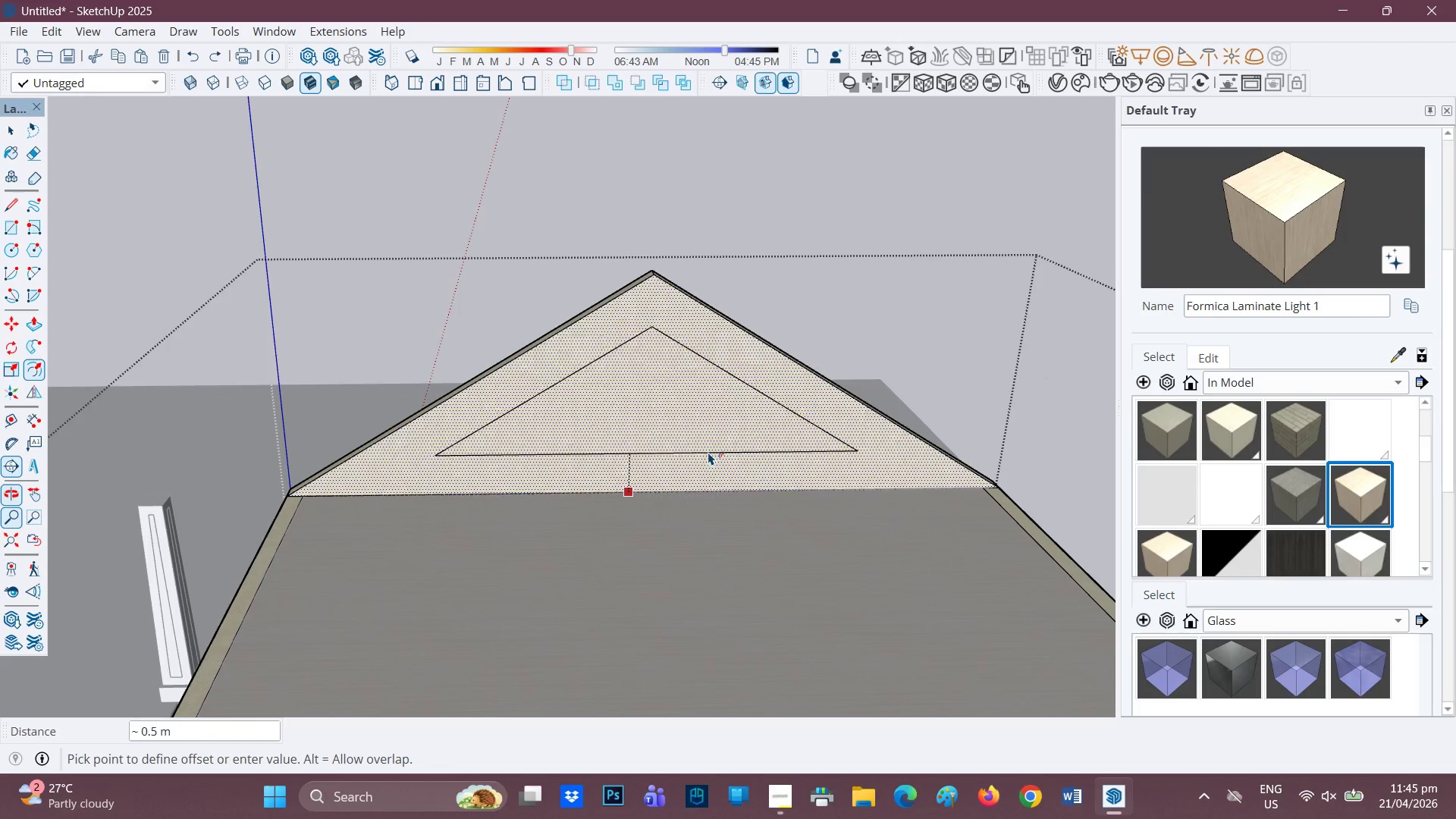 
key(0)
 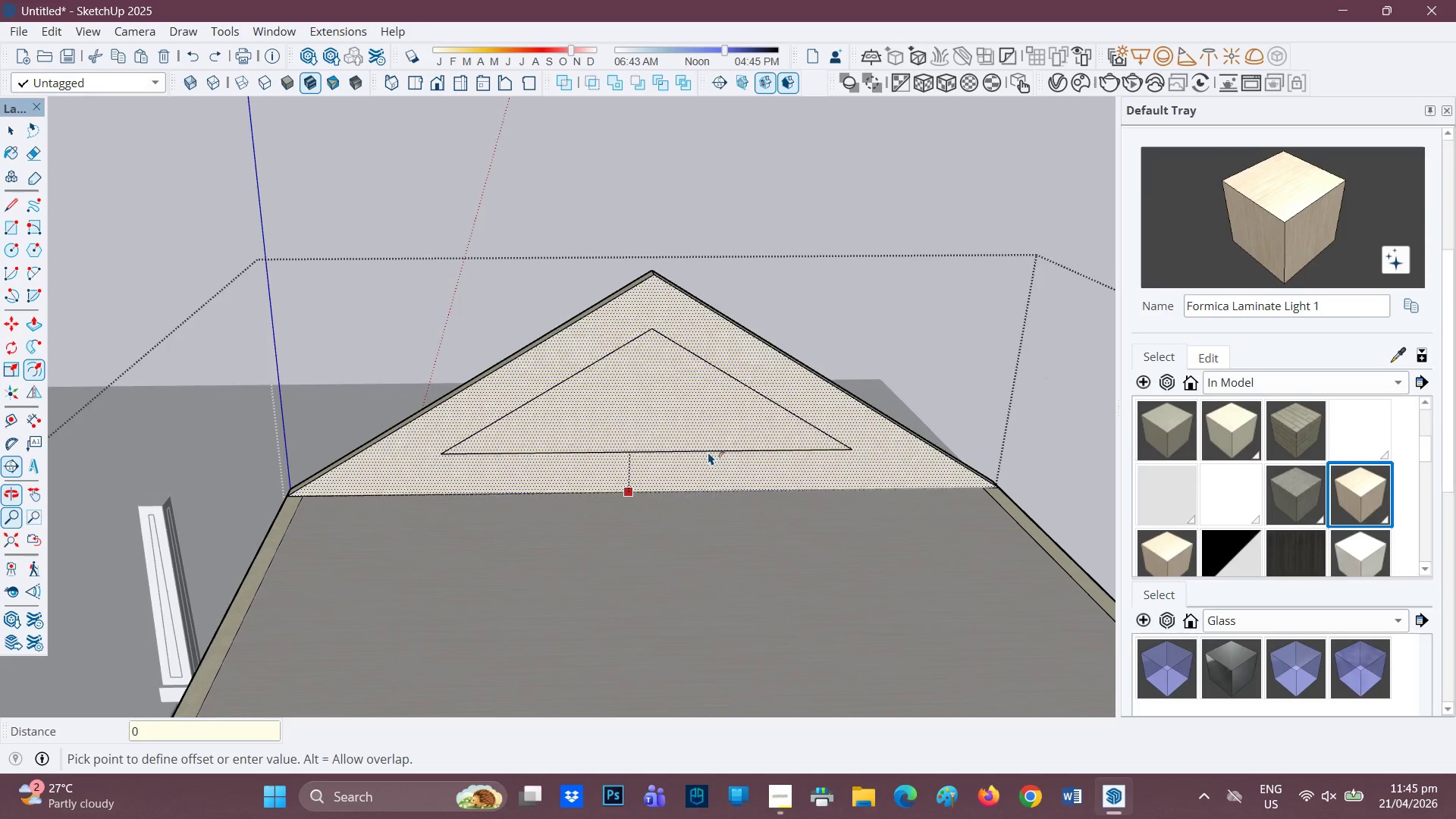 
key(Period)
 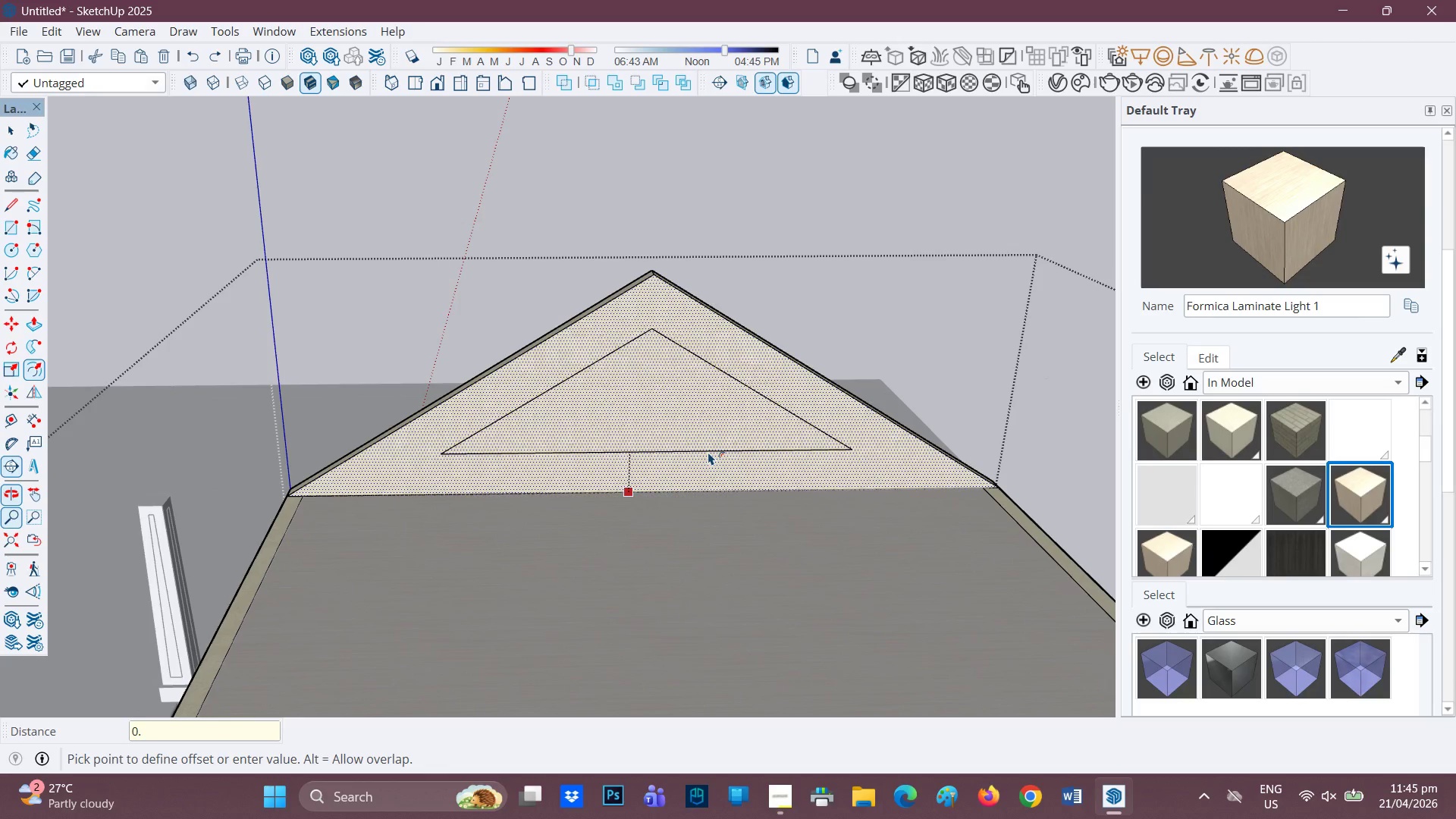 
key(2)
 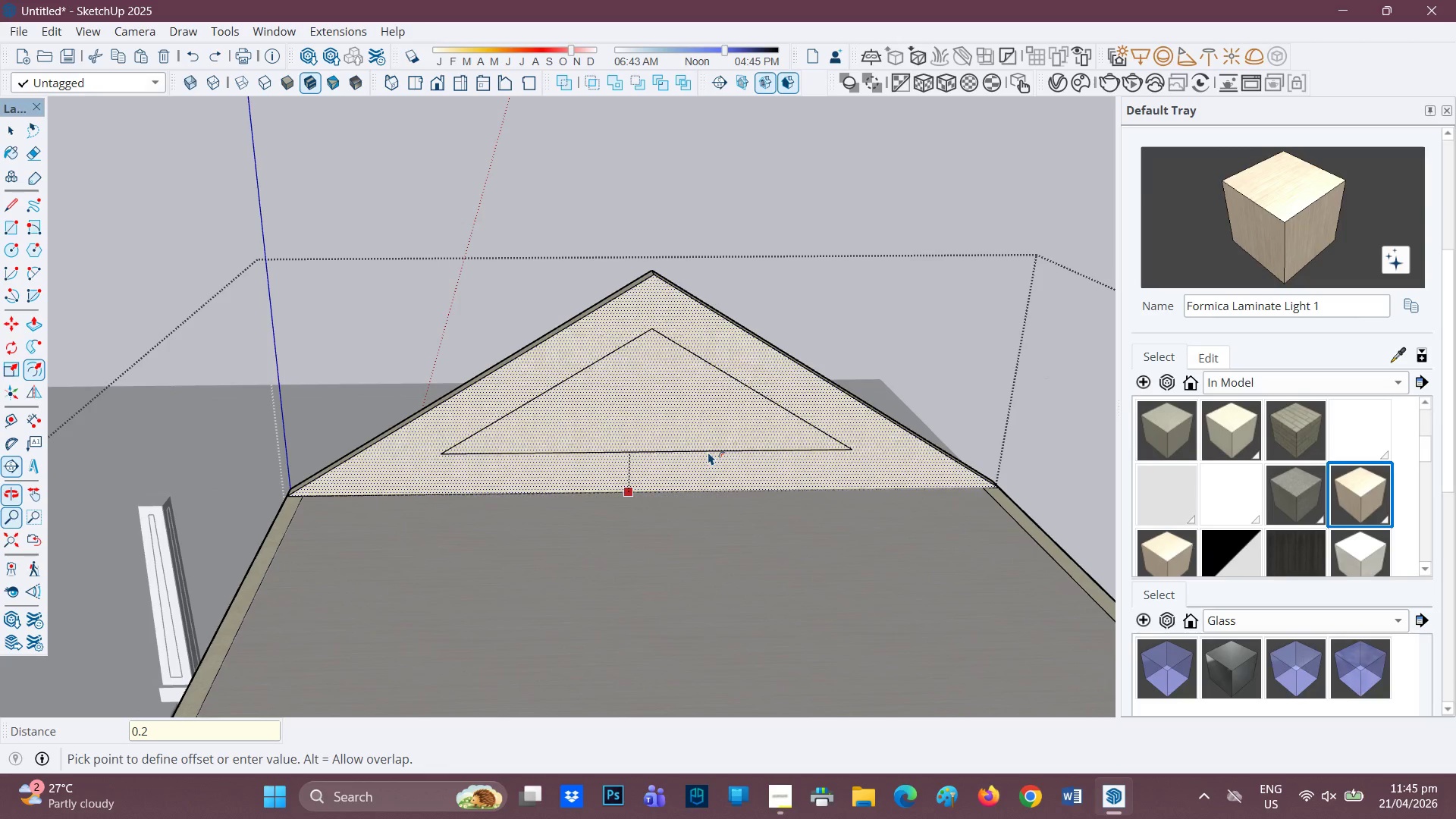 
key(Enter)
 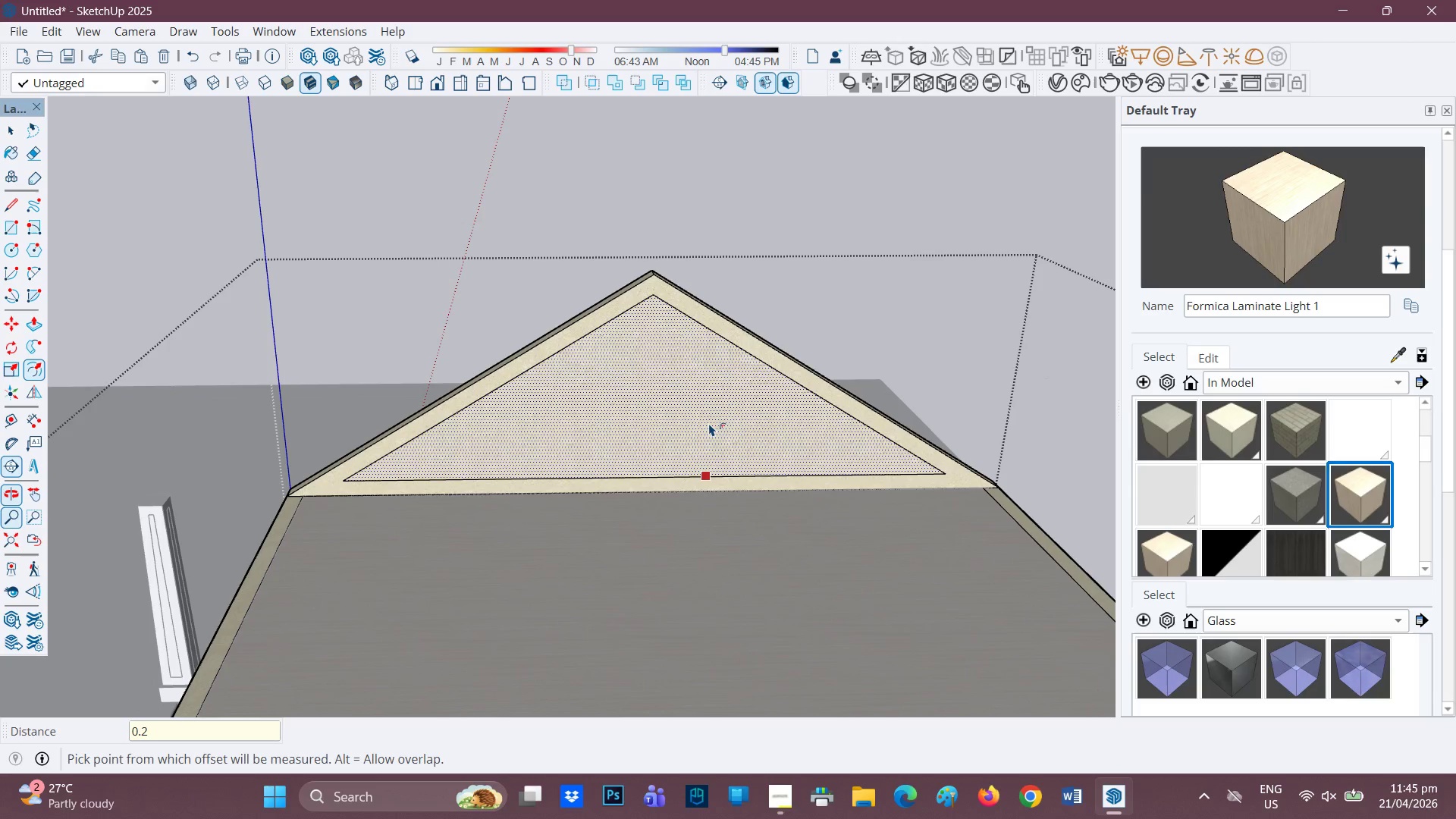 
key(Control+Z)
 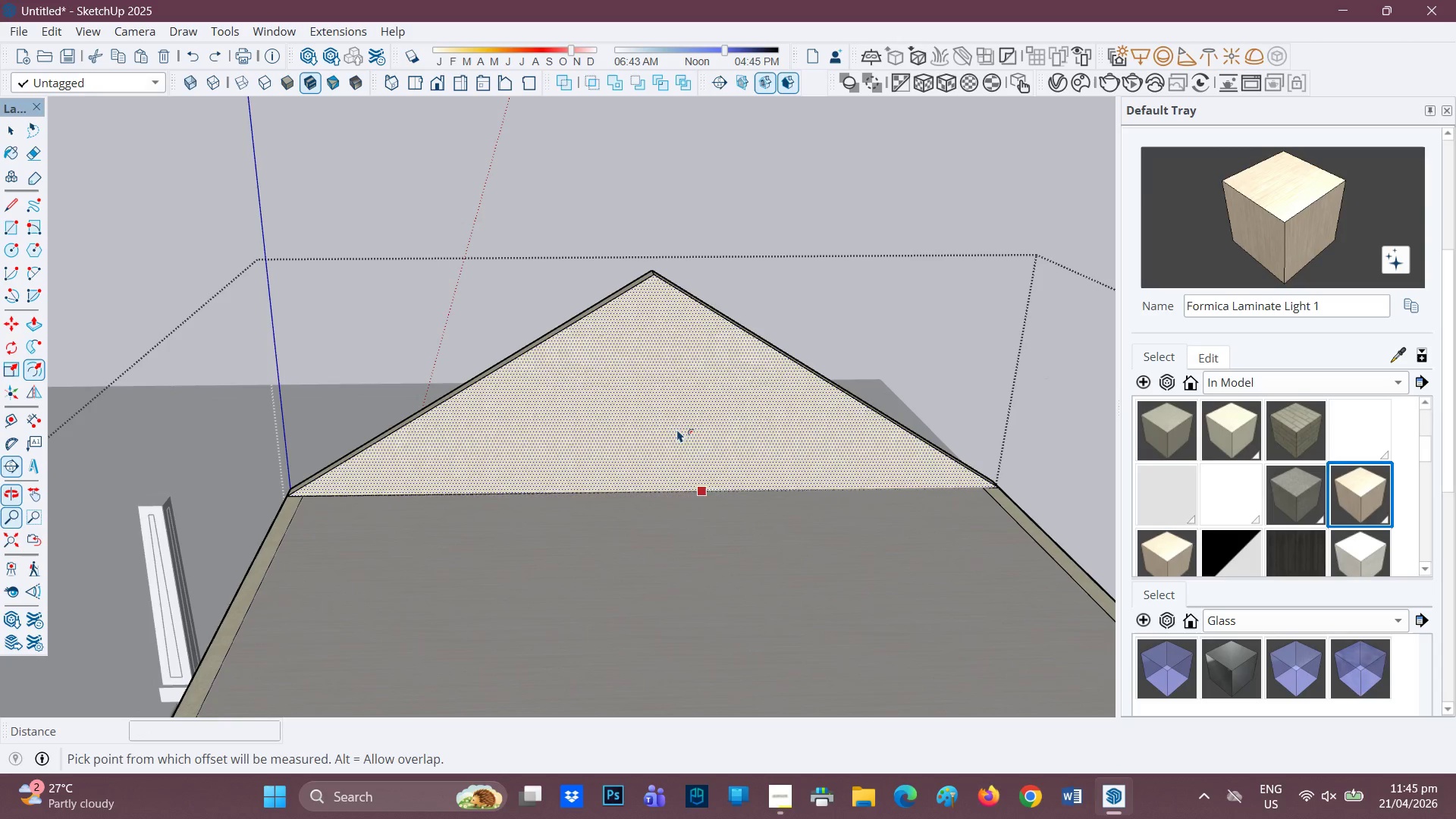 
left_click([675, 428])
 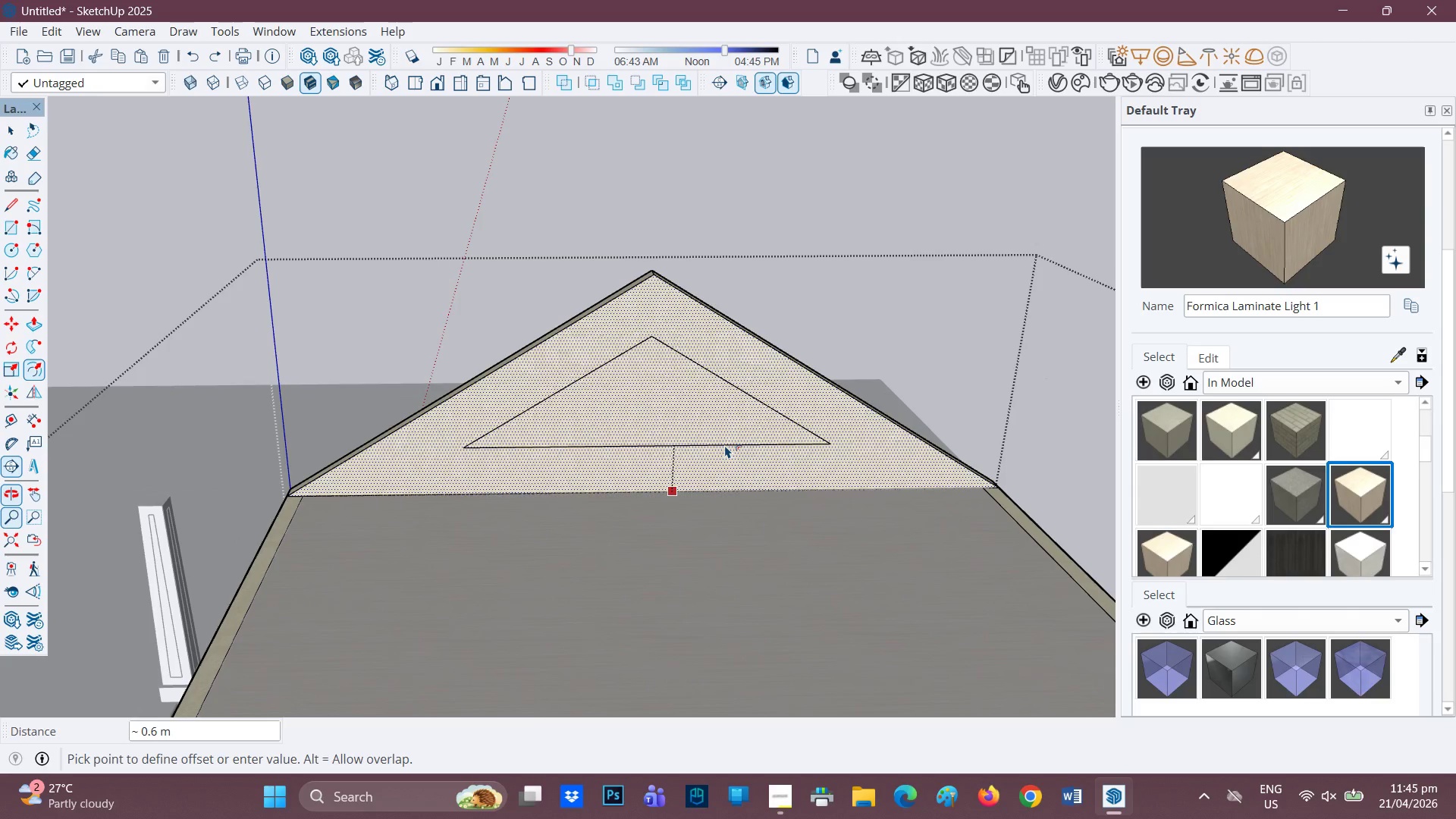 
key(0)
 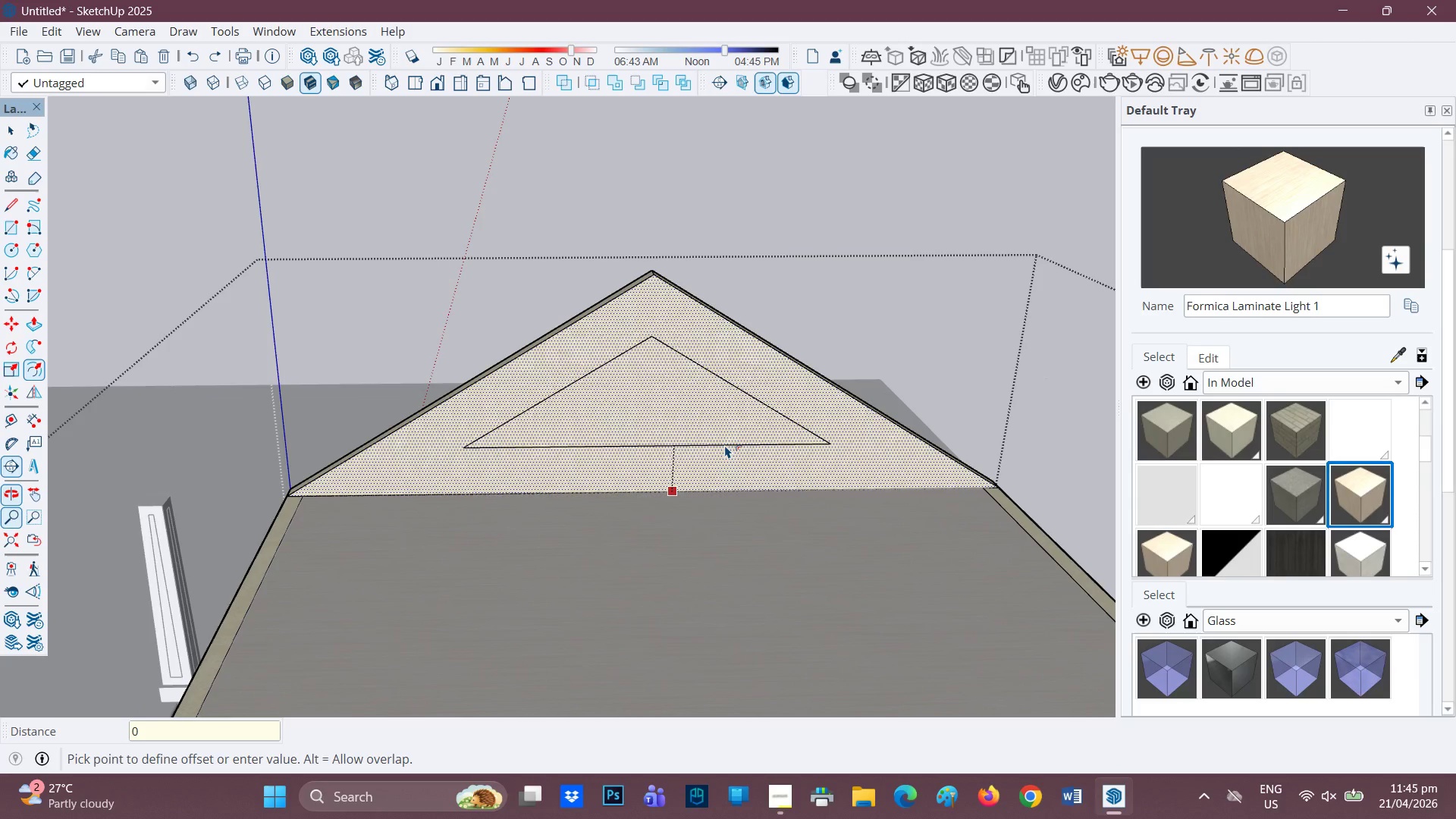 
key(Period)
 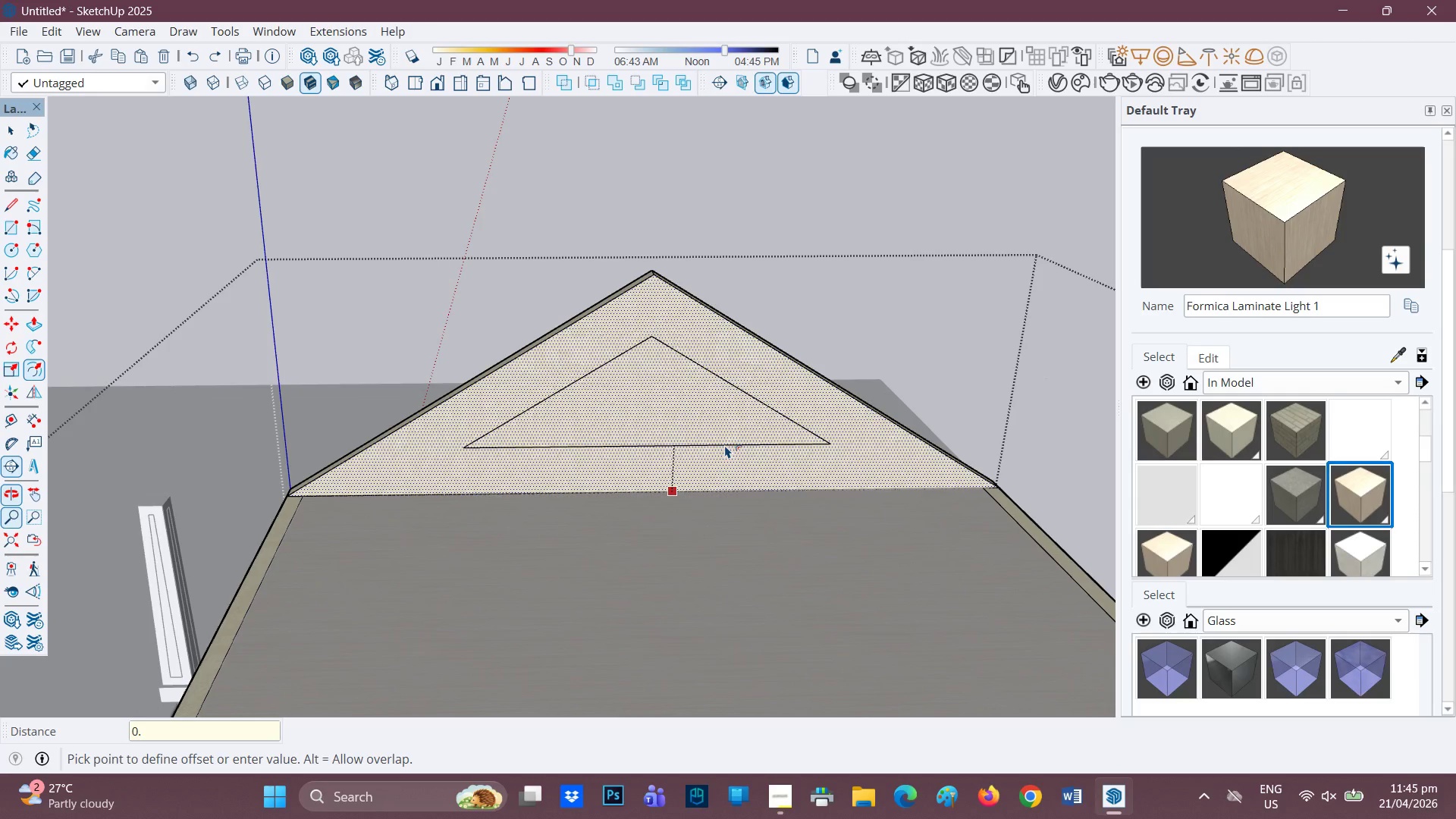 
key(4)
 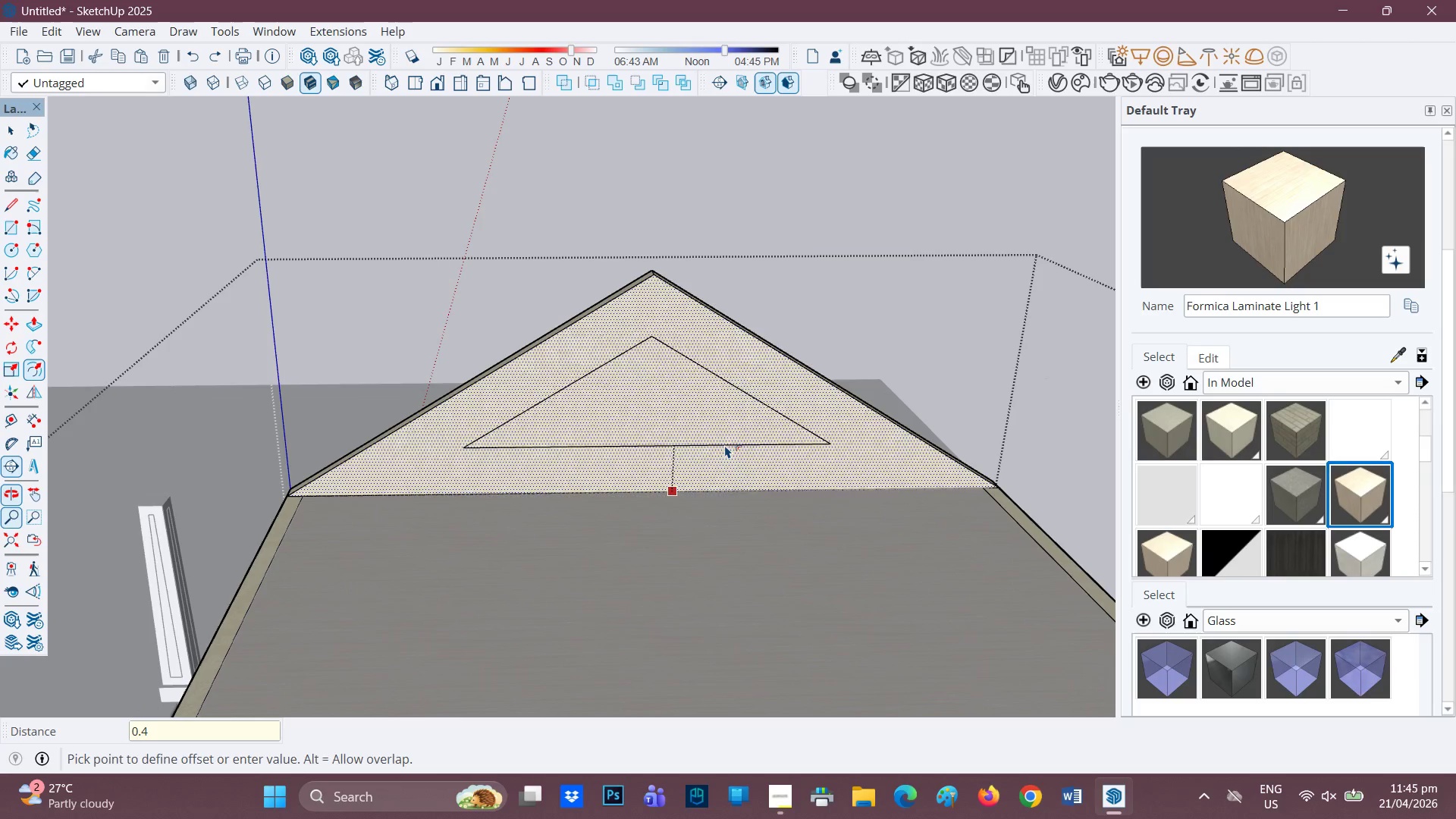 
key(Enter)
 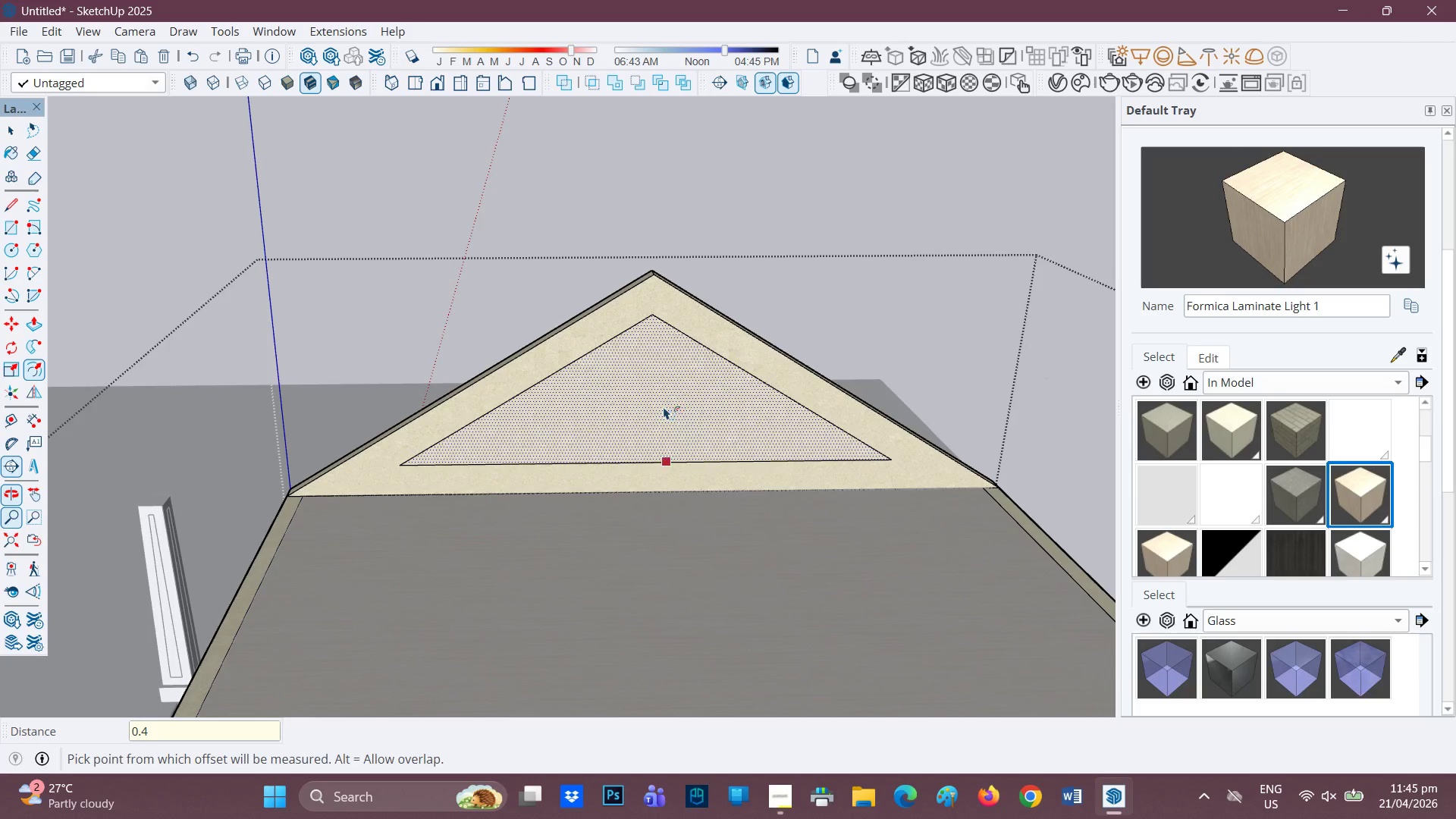 
scroll: coordinate [646, 388], scroll_direction: up, amount: 1.0
 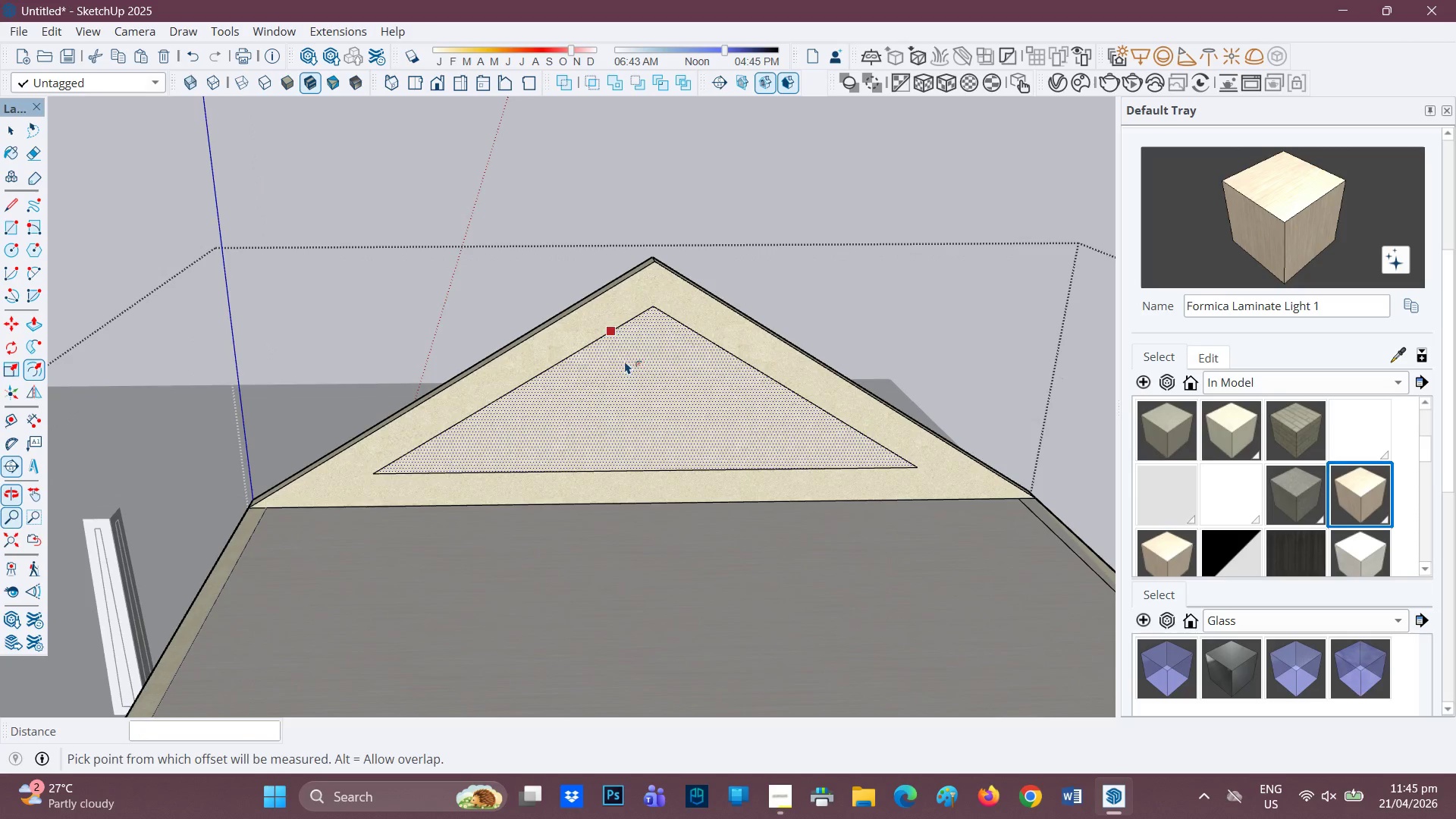 
scroll: coordinate [824, 533], scroll_direction: down, amount: 8.0
 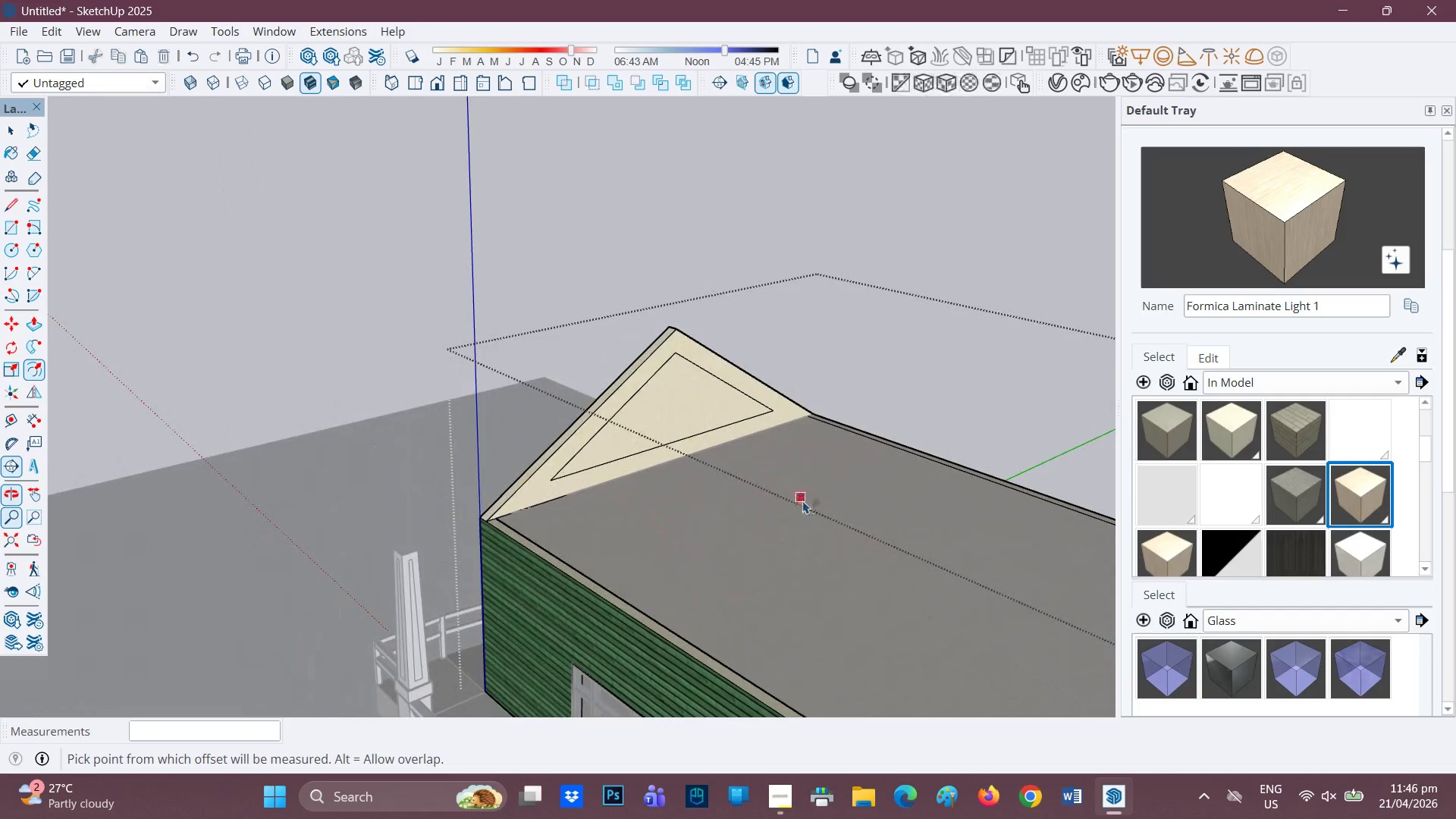 
key(H)
 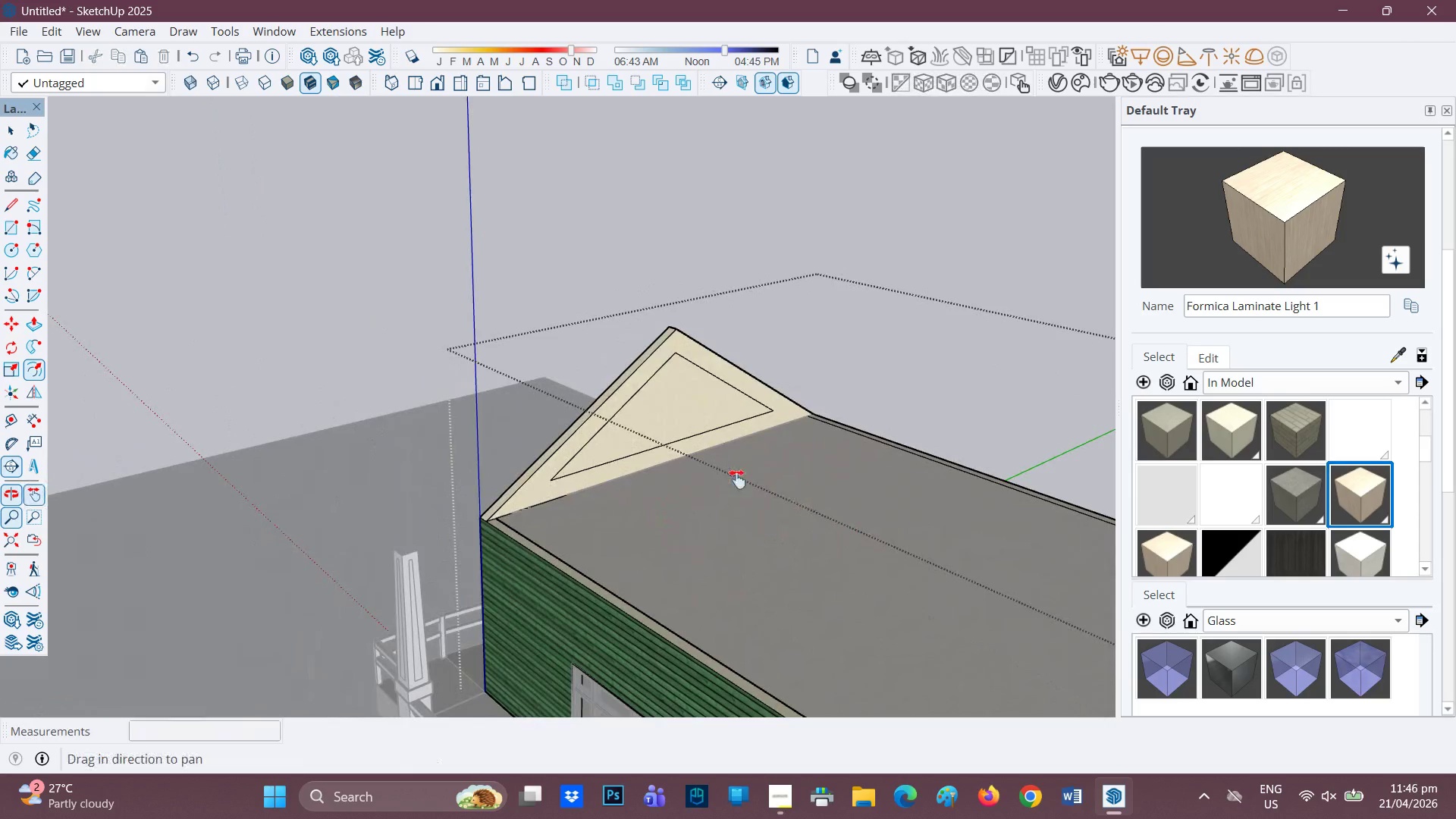 
left_click_drag(start_coordinate=[767, 488], to_coordinate=[458, 473])
 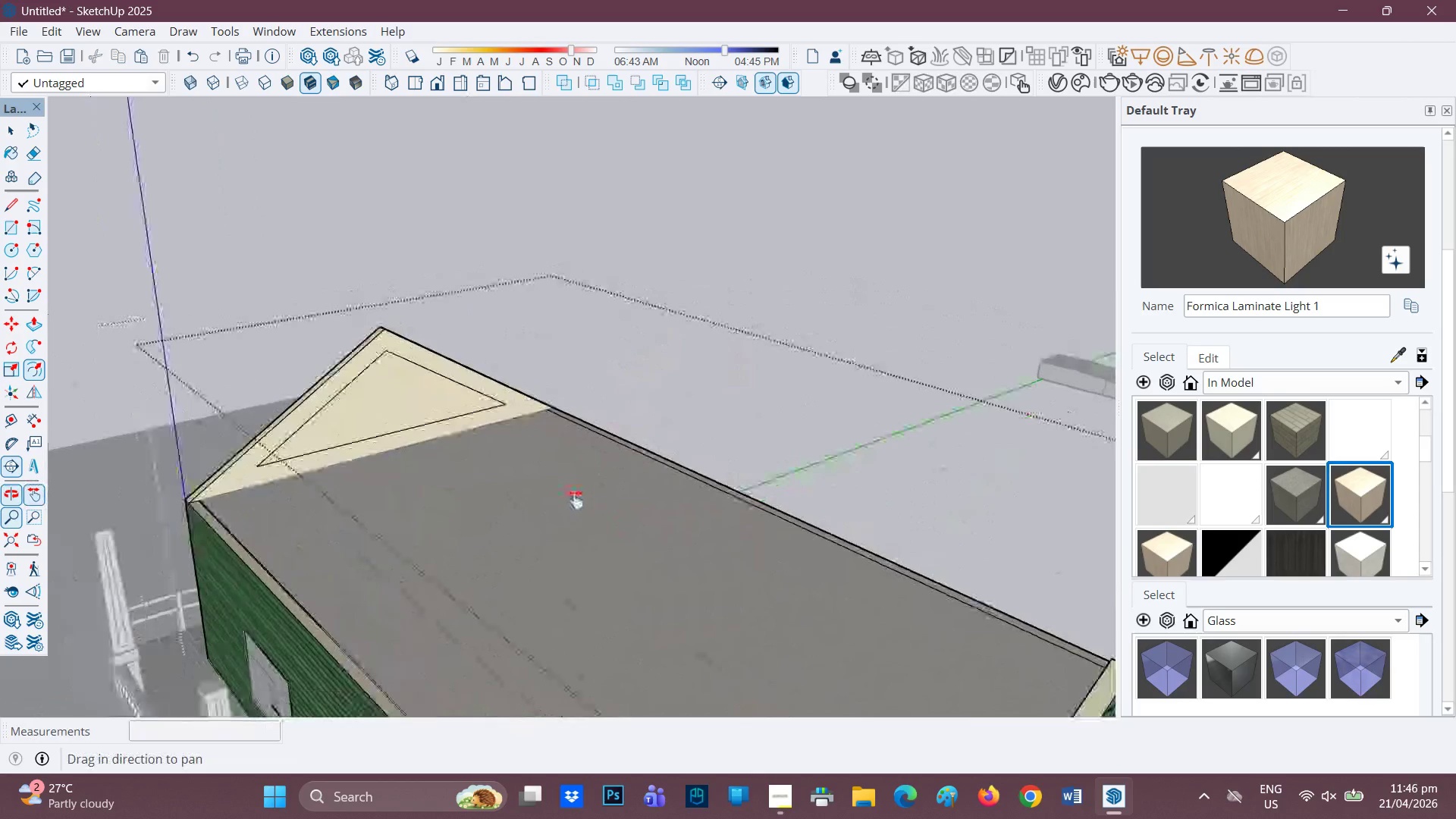 
left_click_drag(start_coordinate=[790, 586], to_coordinate=[538, 536])
 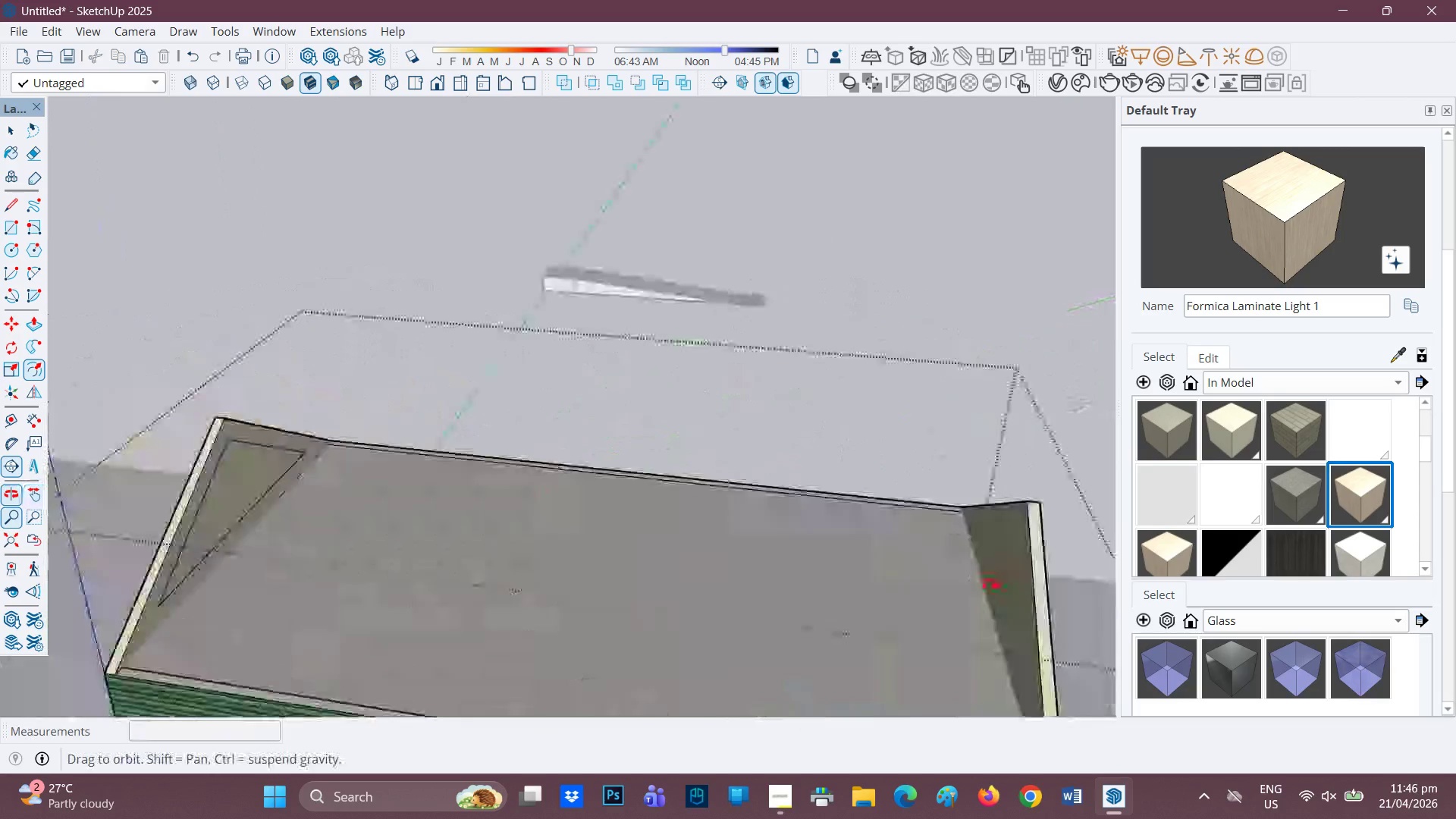 
scroll: coordinate [557, 491], scroll_direction: down, amount: 3.0
 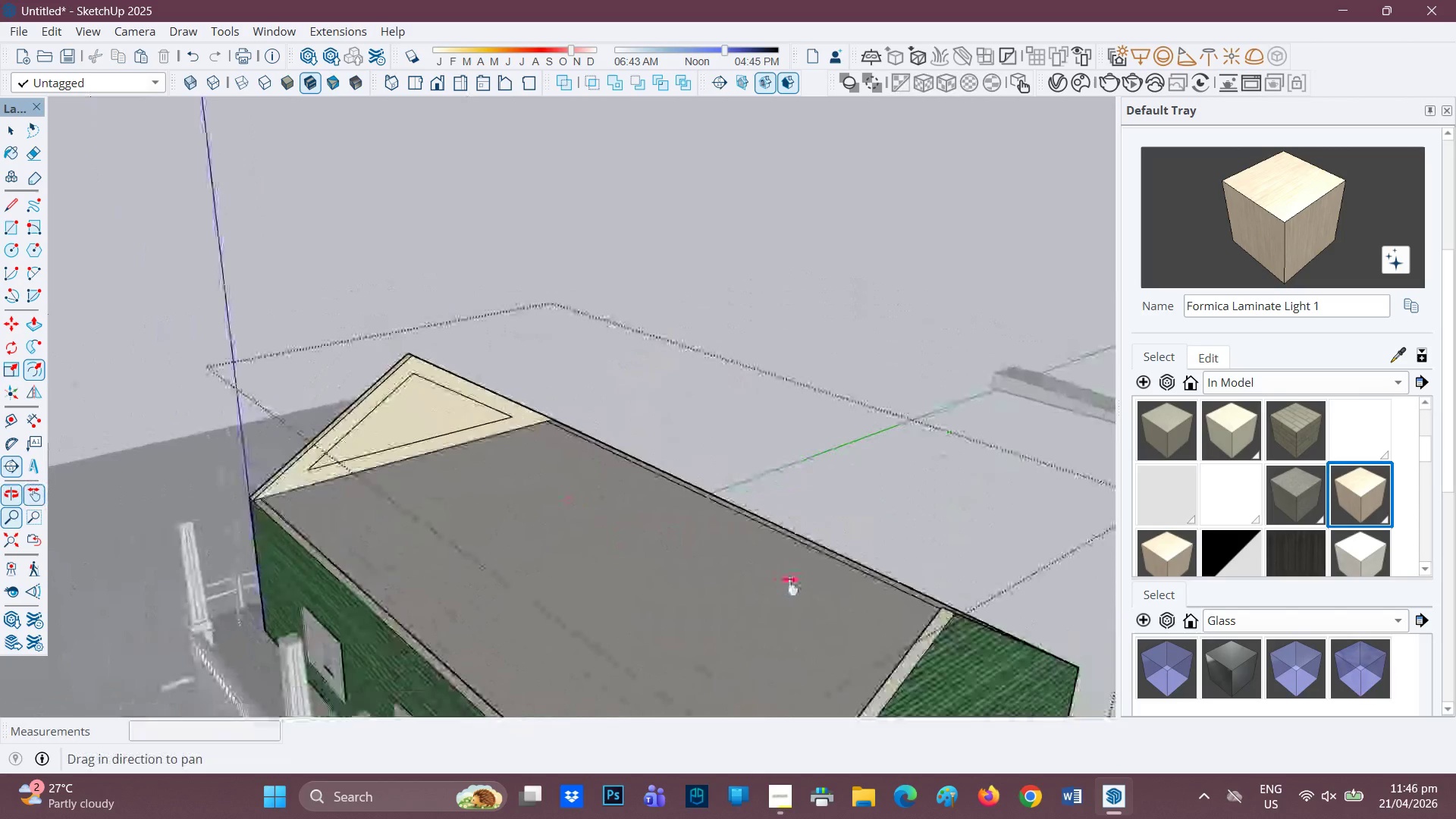 
left_click_drag(start_coordinate=[924, 538], to_coordinate=[454, 570])
 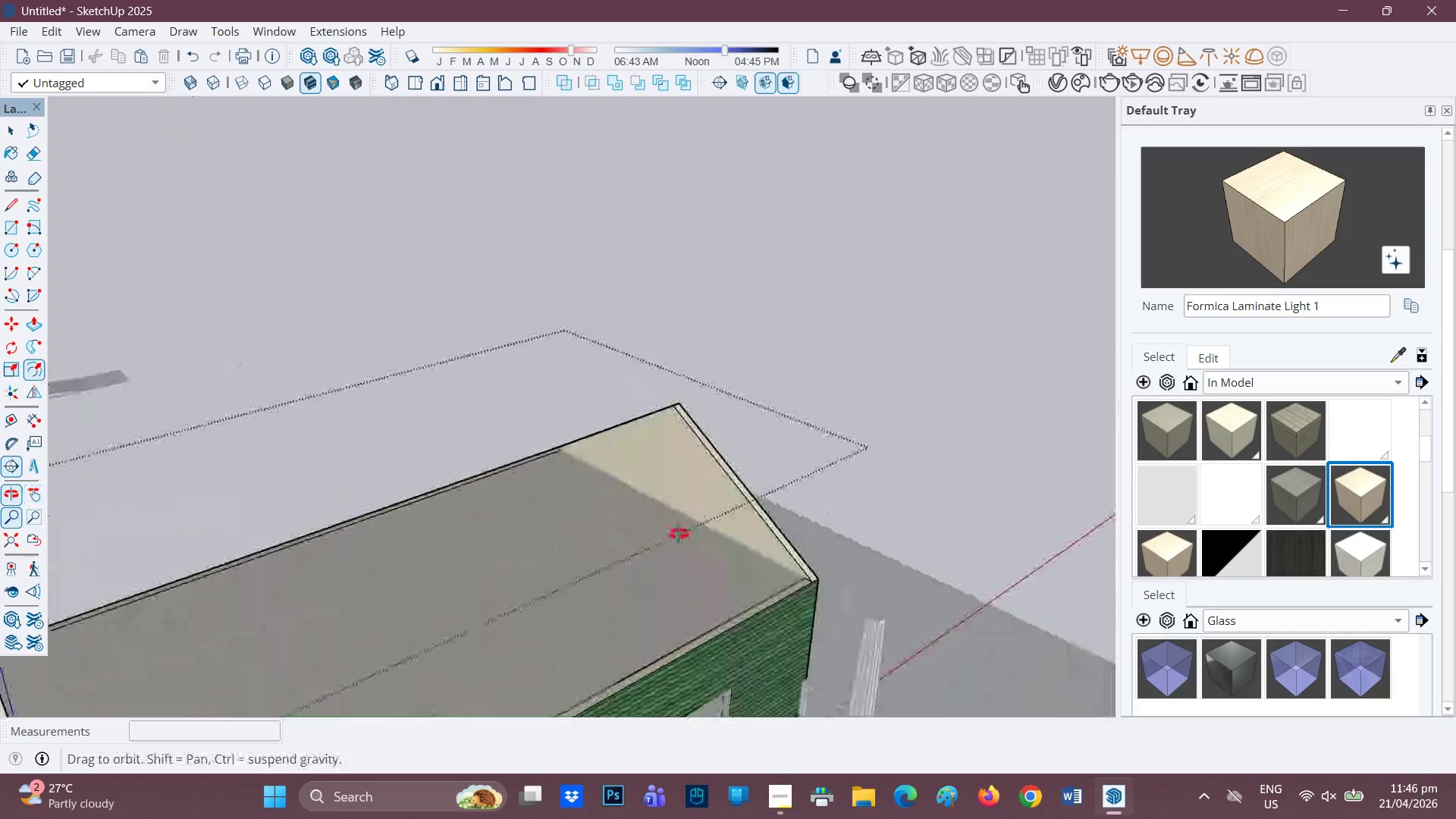 
scroll: coordinate [1010, 573], scroll_direction: down, amount: 1.0
 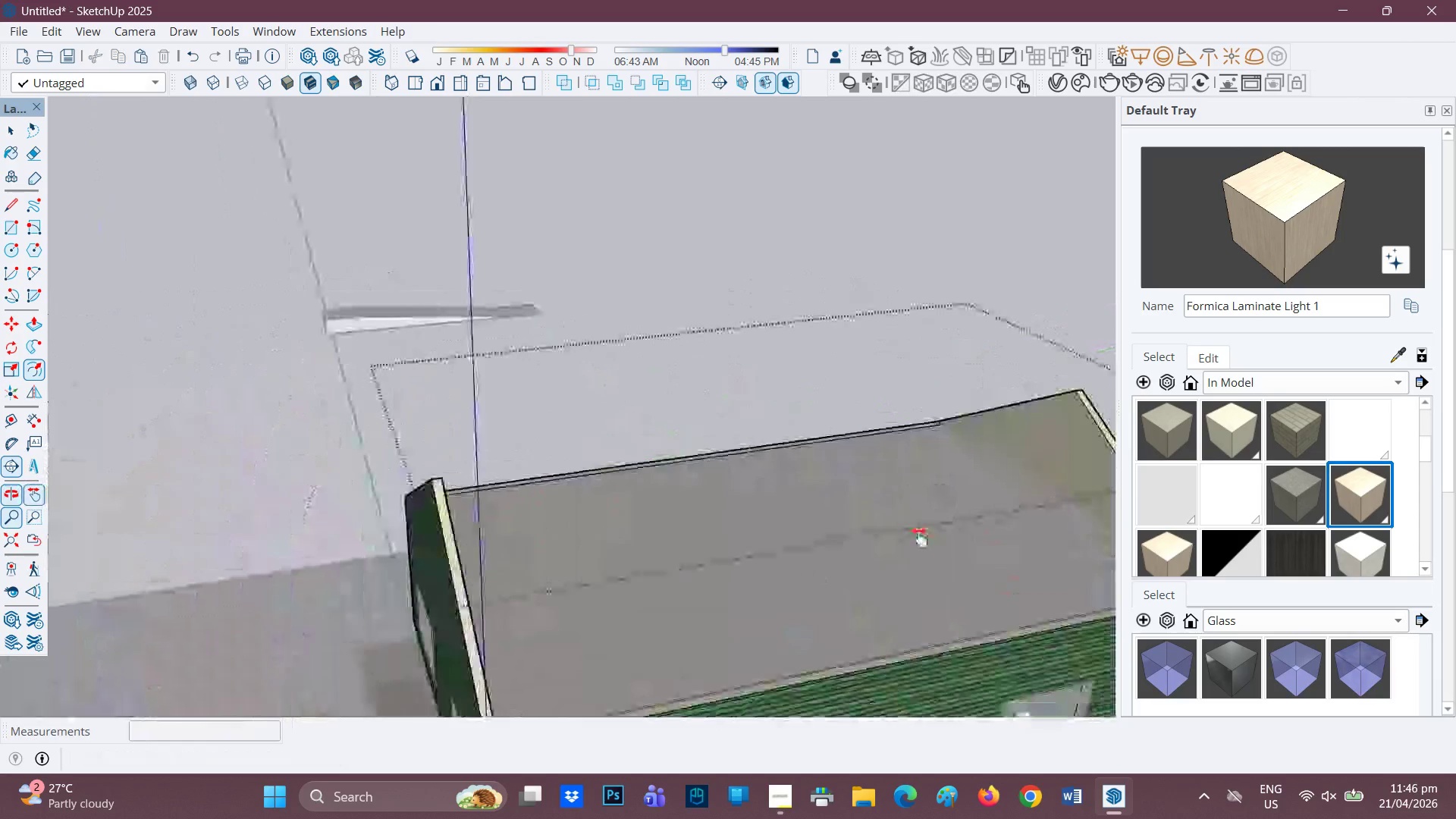 
scroll: coordinate [720, 467], scroll_direction: up, amount: 8.0
 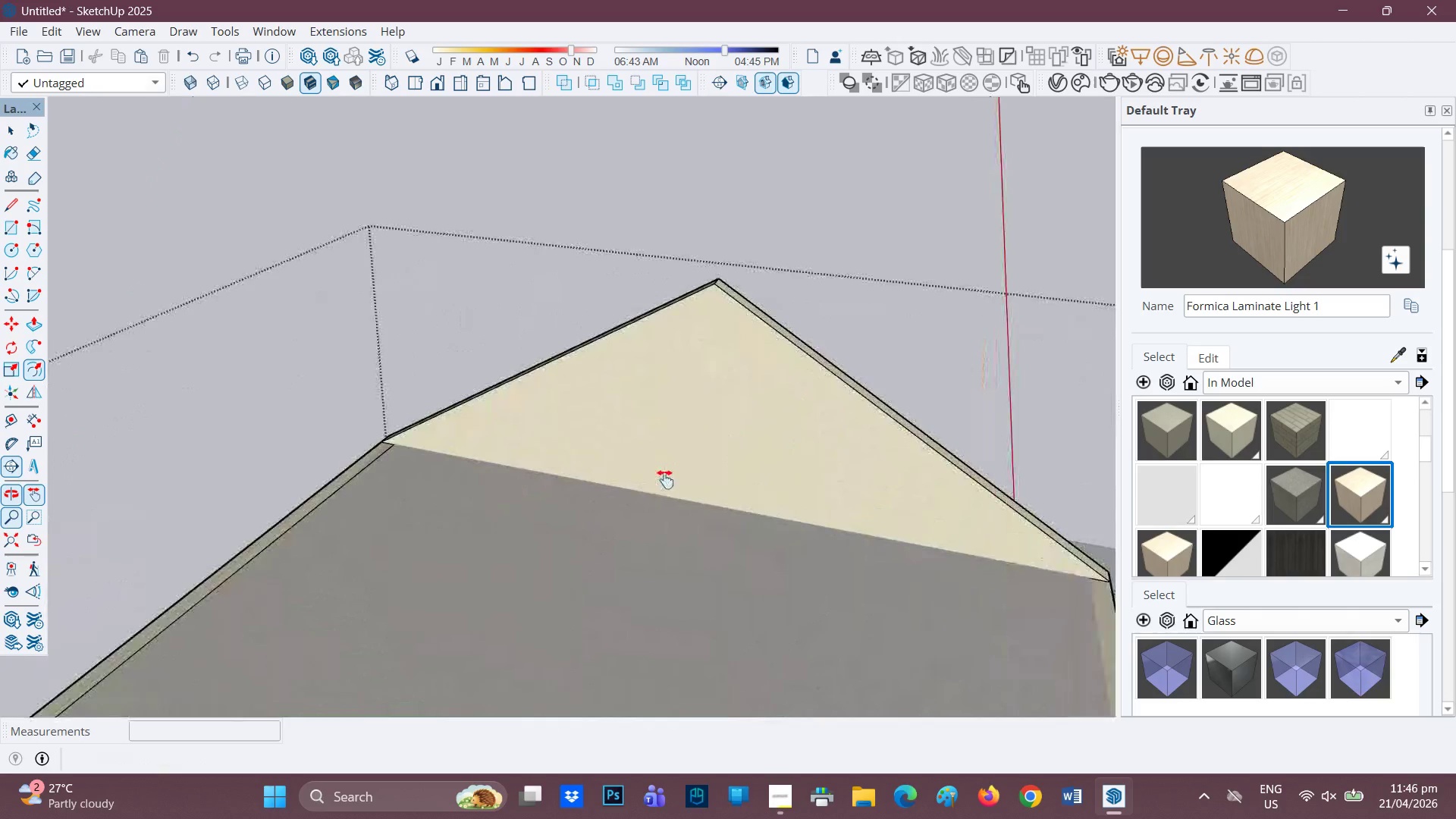 
key(L)
 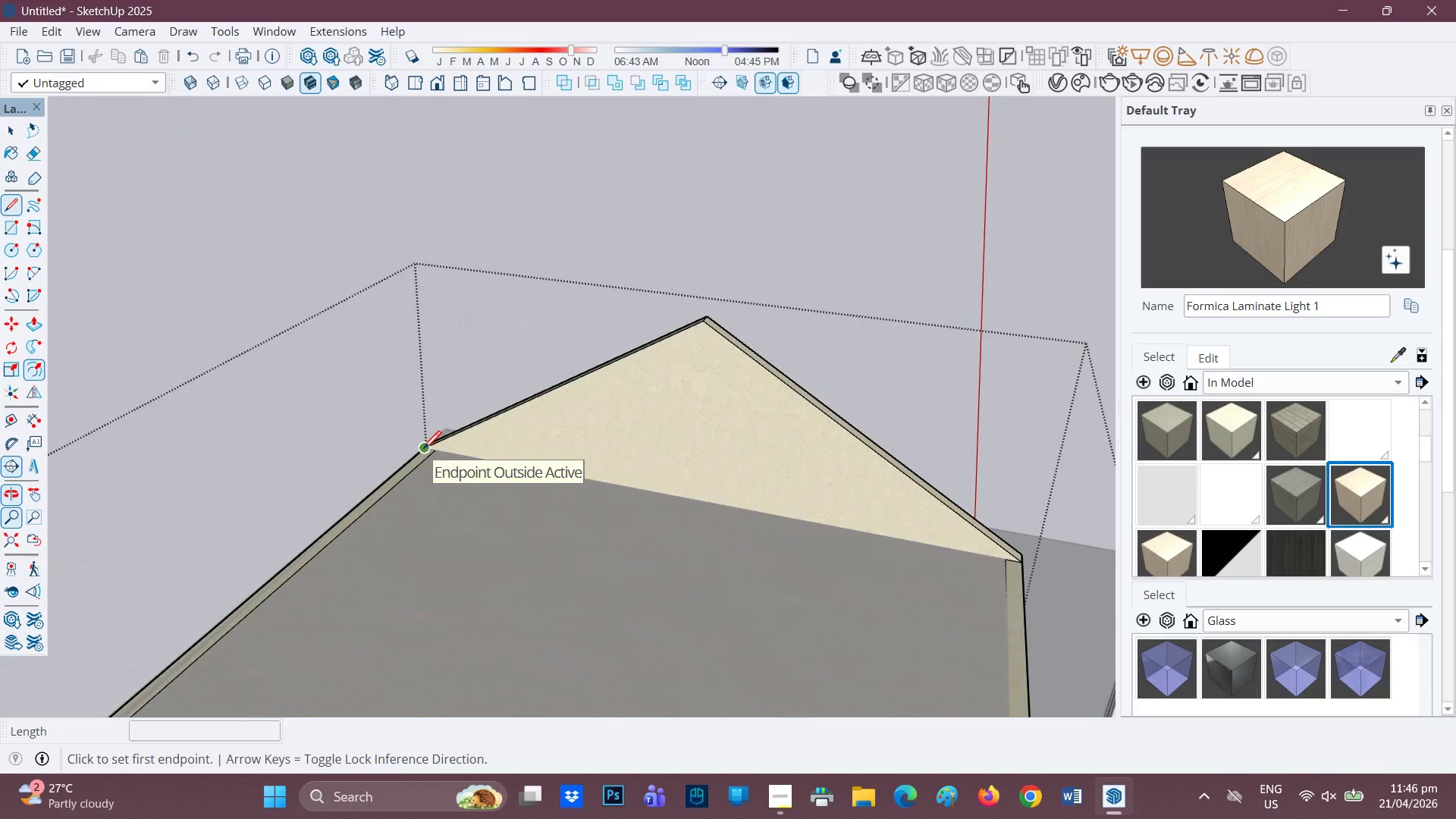 
scroll: coordinate [653, 481], scroll_direction: down, amount: 1.0
 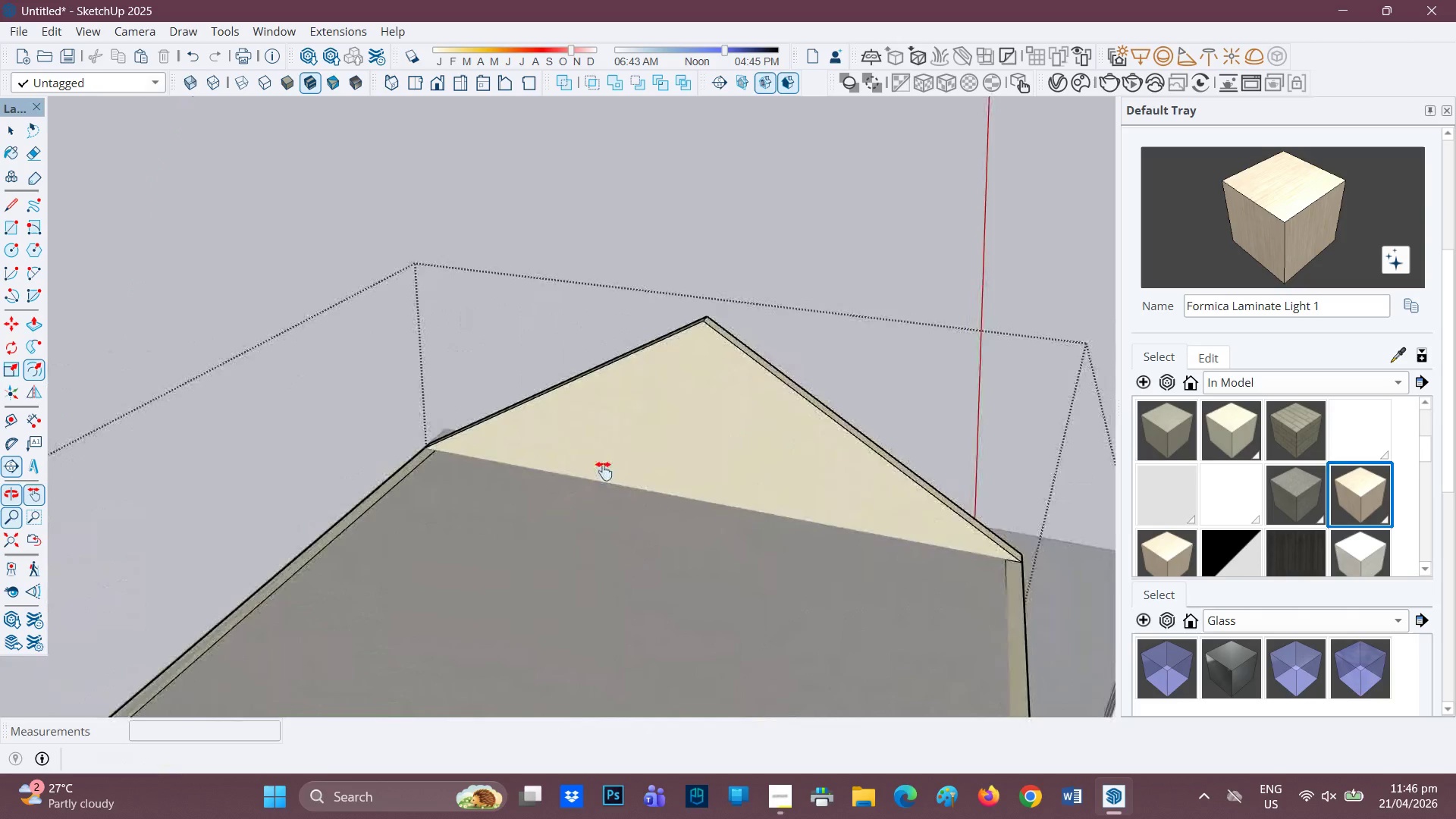 
scroll: coordinate [423, 449], scroll_direction: up, amount: 1.0
 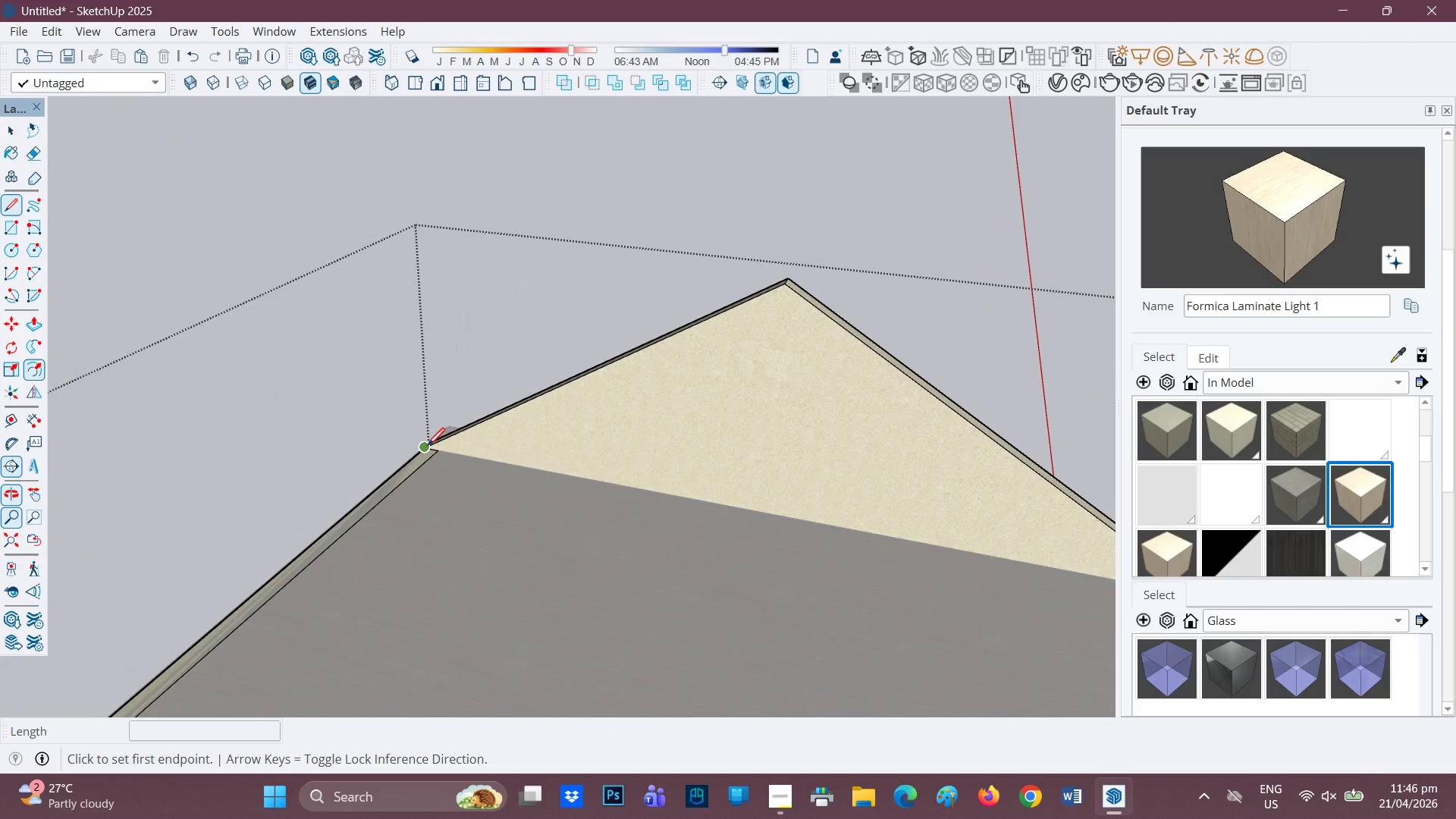 
left_click([427, 447])
 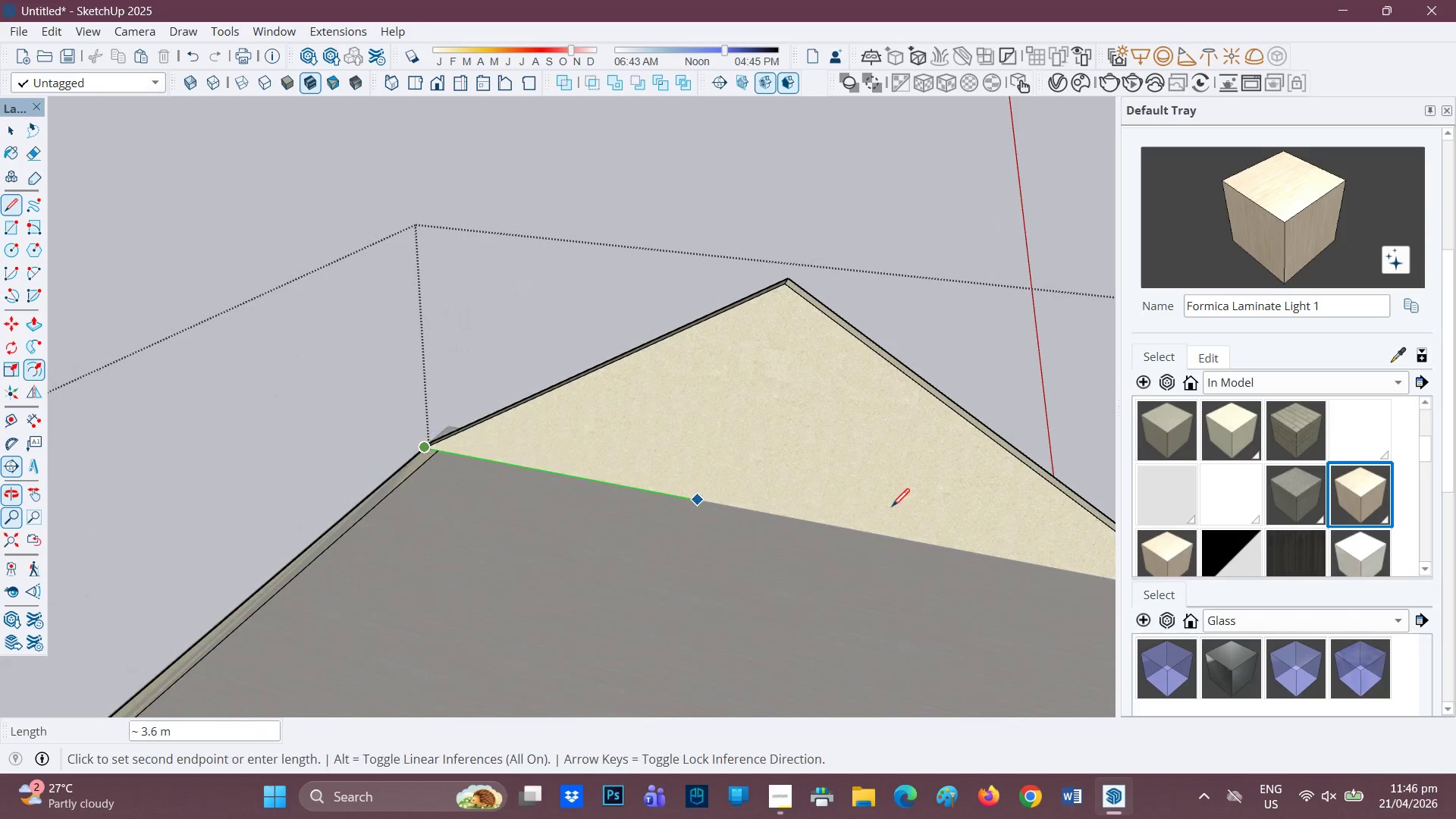 
scroll: coordinate [913, 507], scroll_direction: down, amount: 2.0
 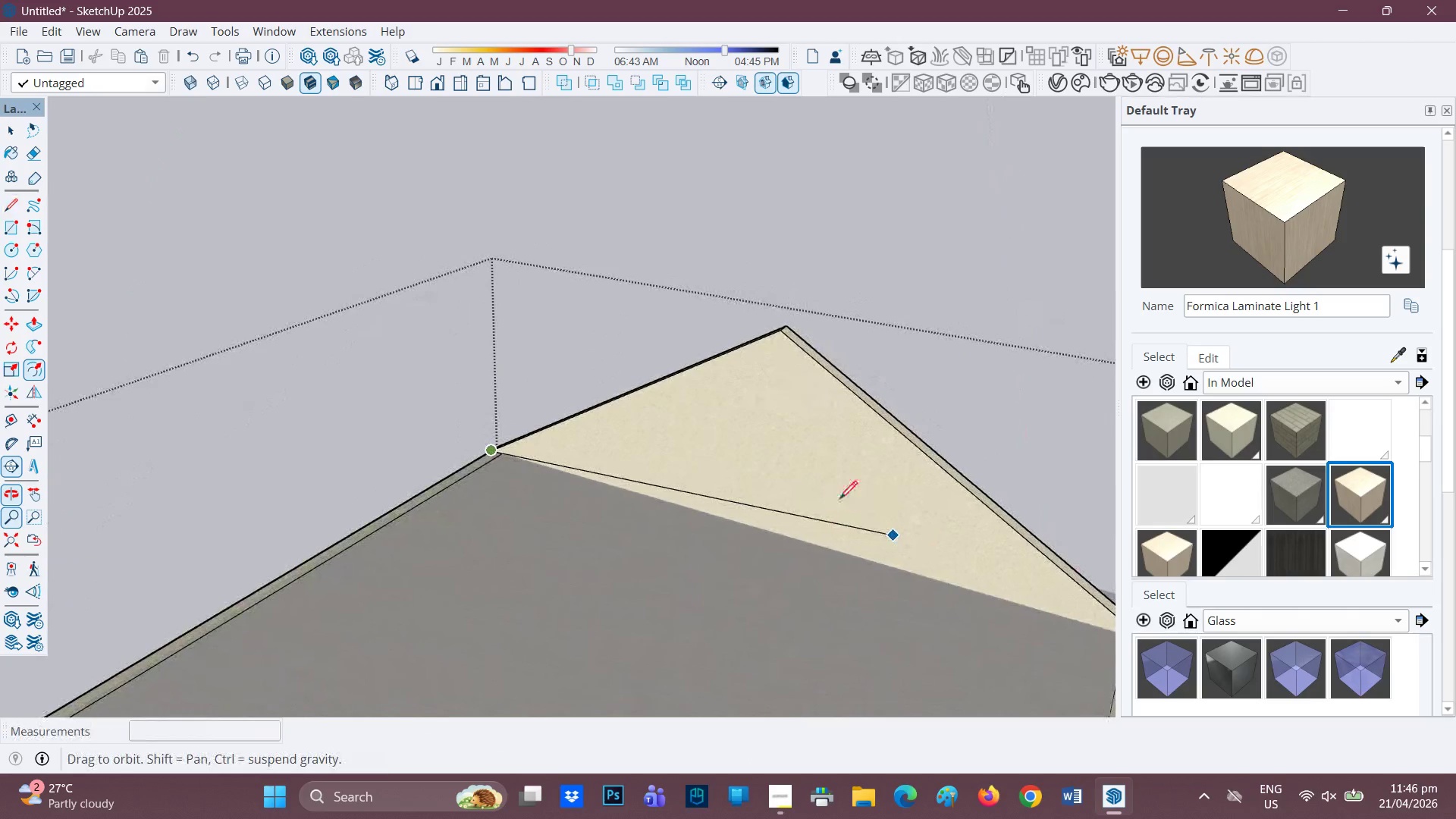 
type(HL)
 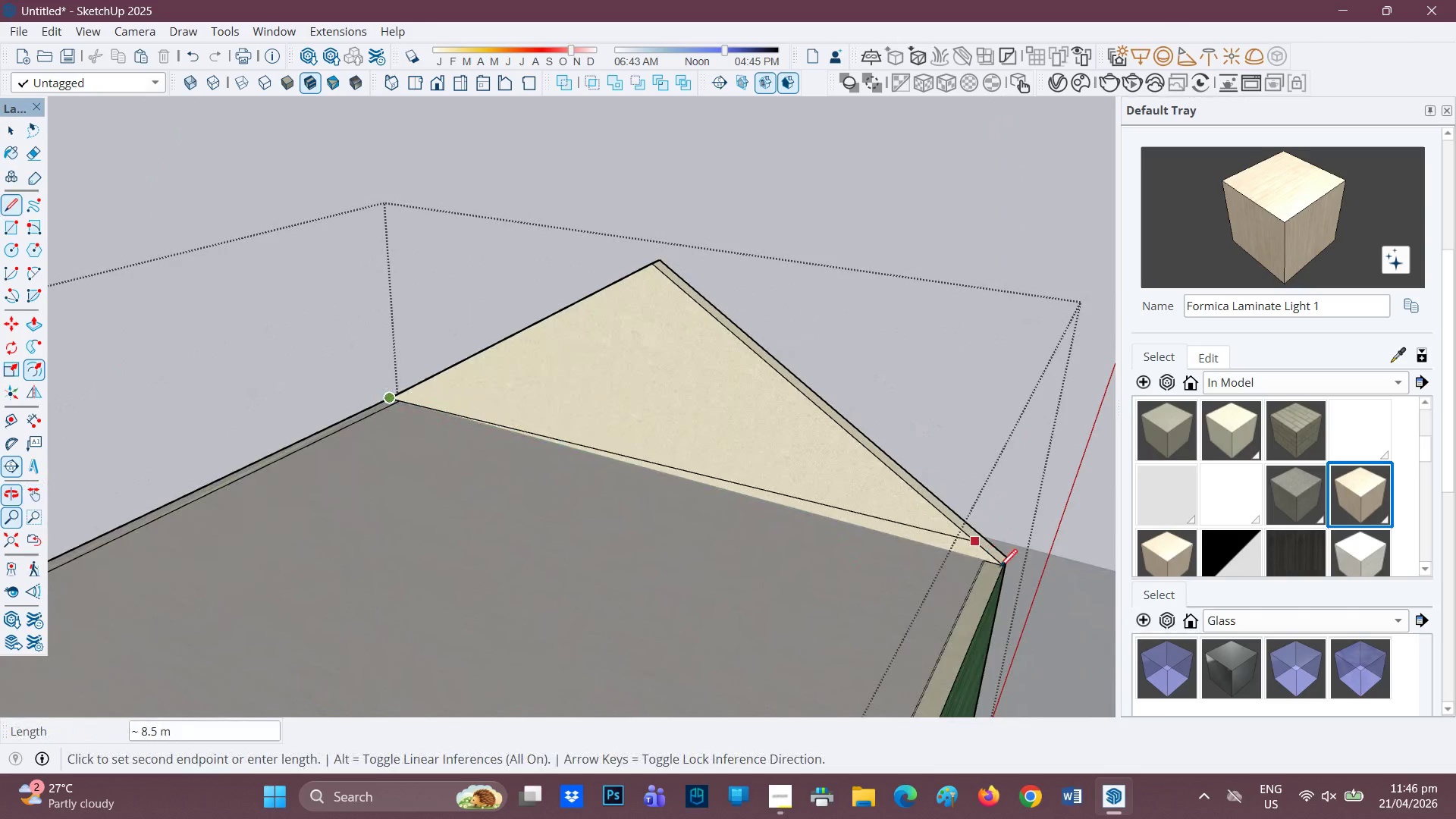 
left_click_drag(start_coordinate=[839, 544], to_coordinate=[716, 479])
 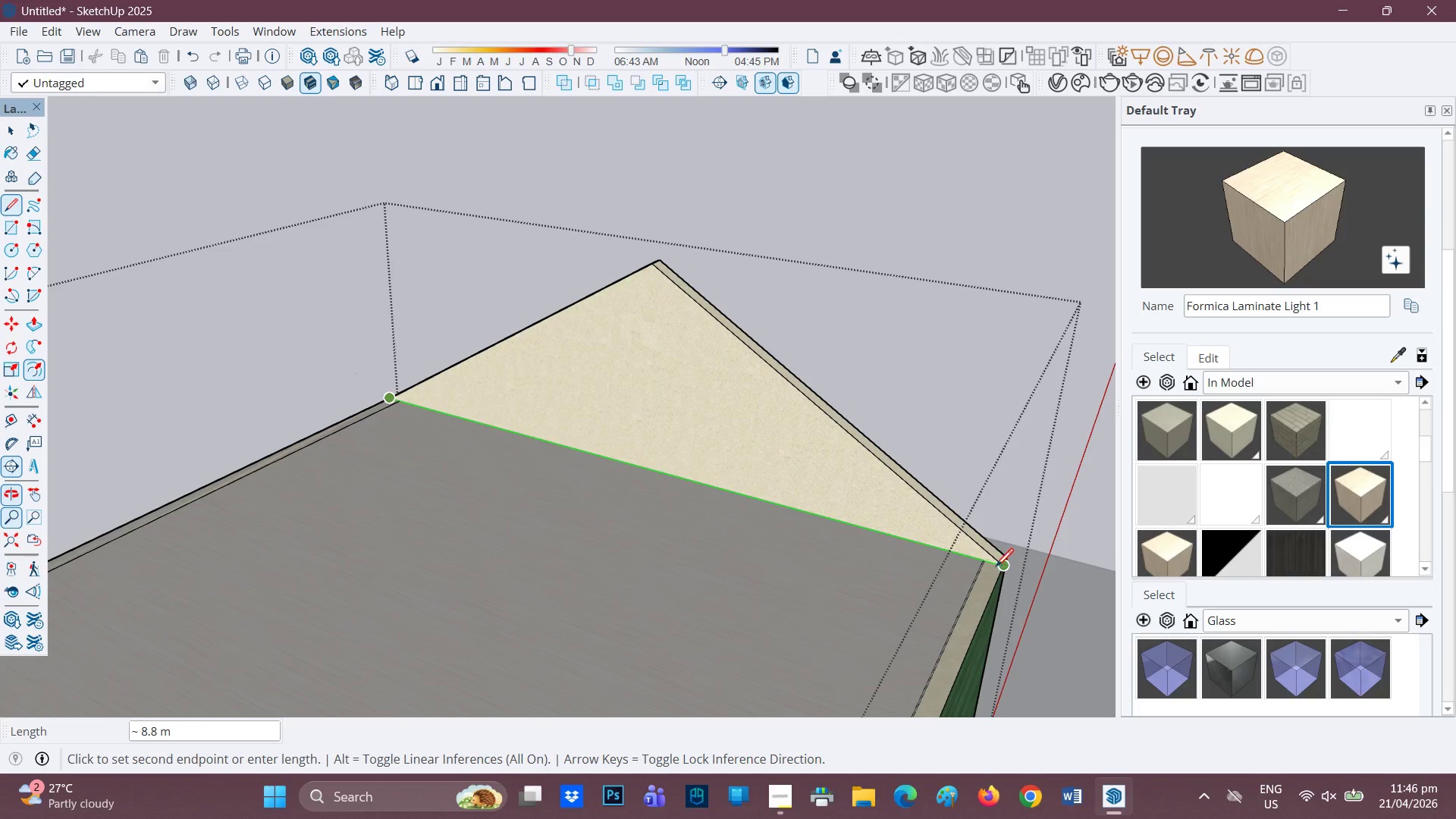 
left_click([995, 568])
 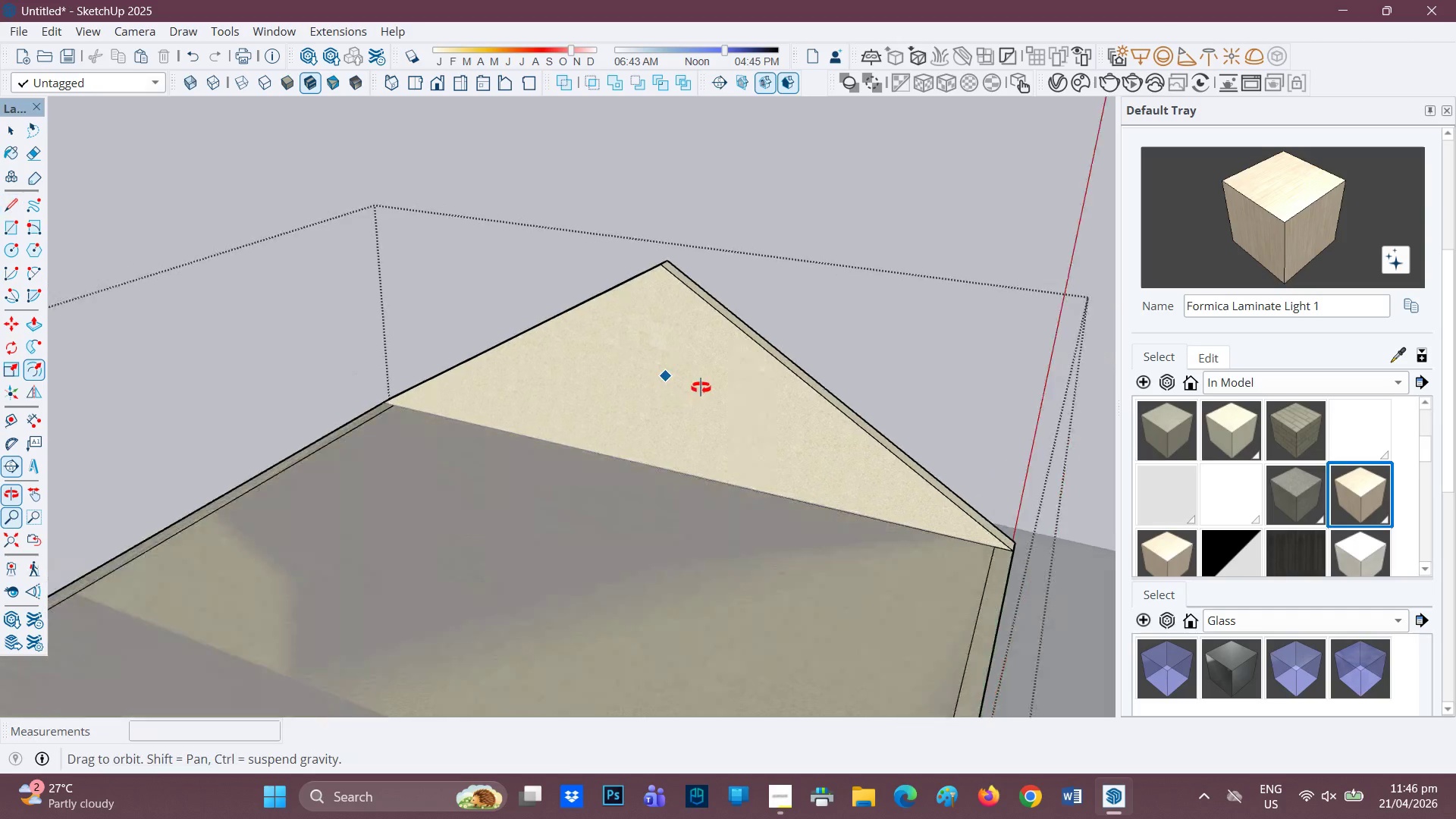 
scroll: coordinate [695, 397], scroll_direction: down, amount: 1.0
 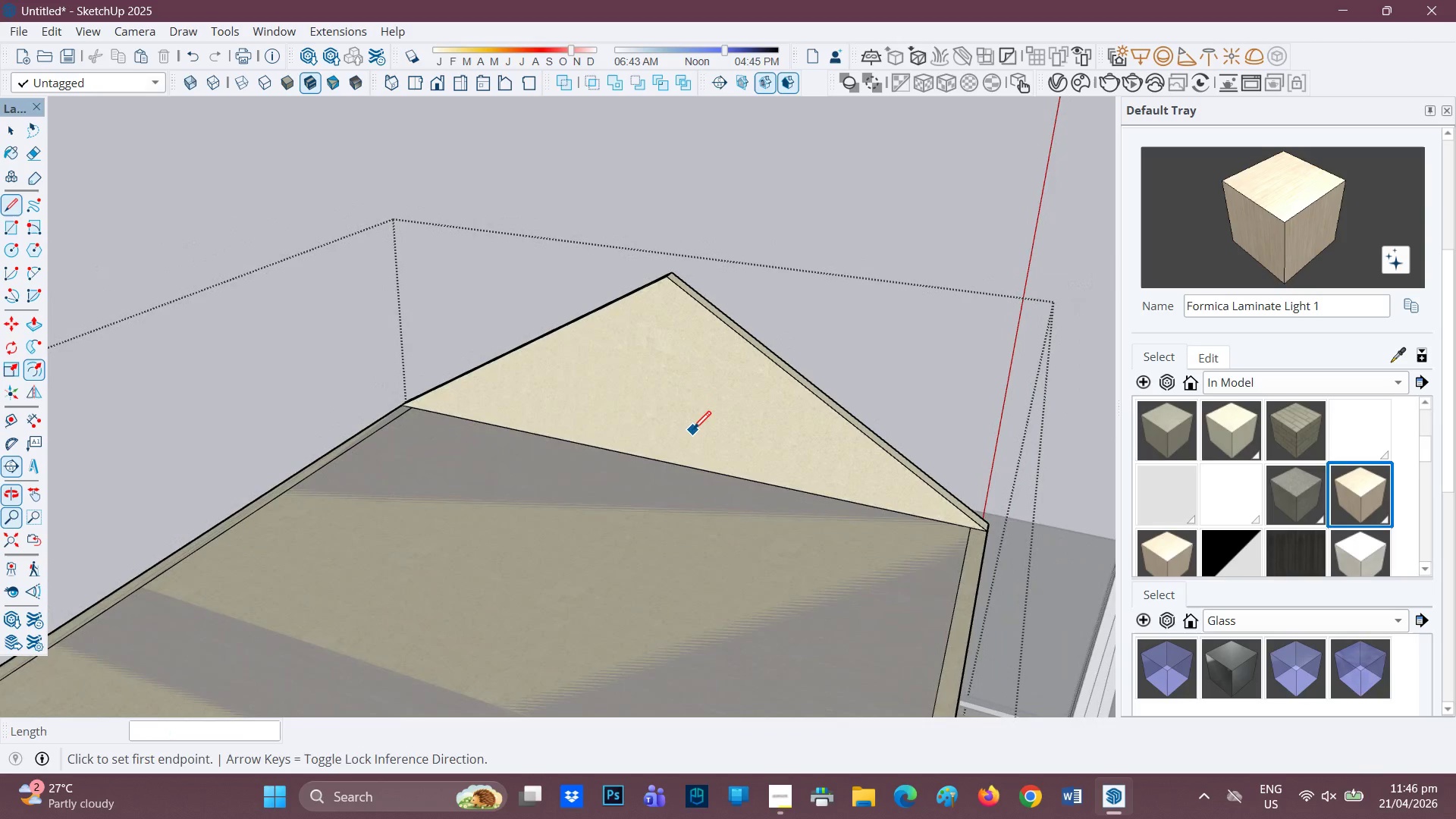 
scroll: coordinate [693, 431], scroll_direction: none, amount: 0.0
 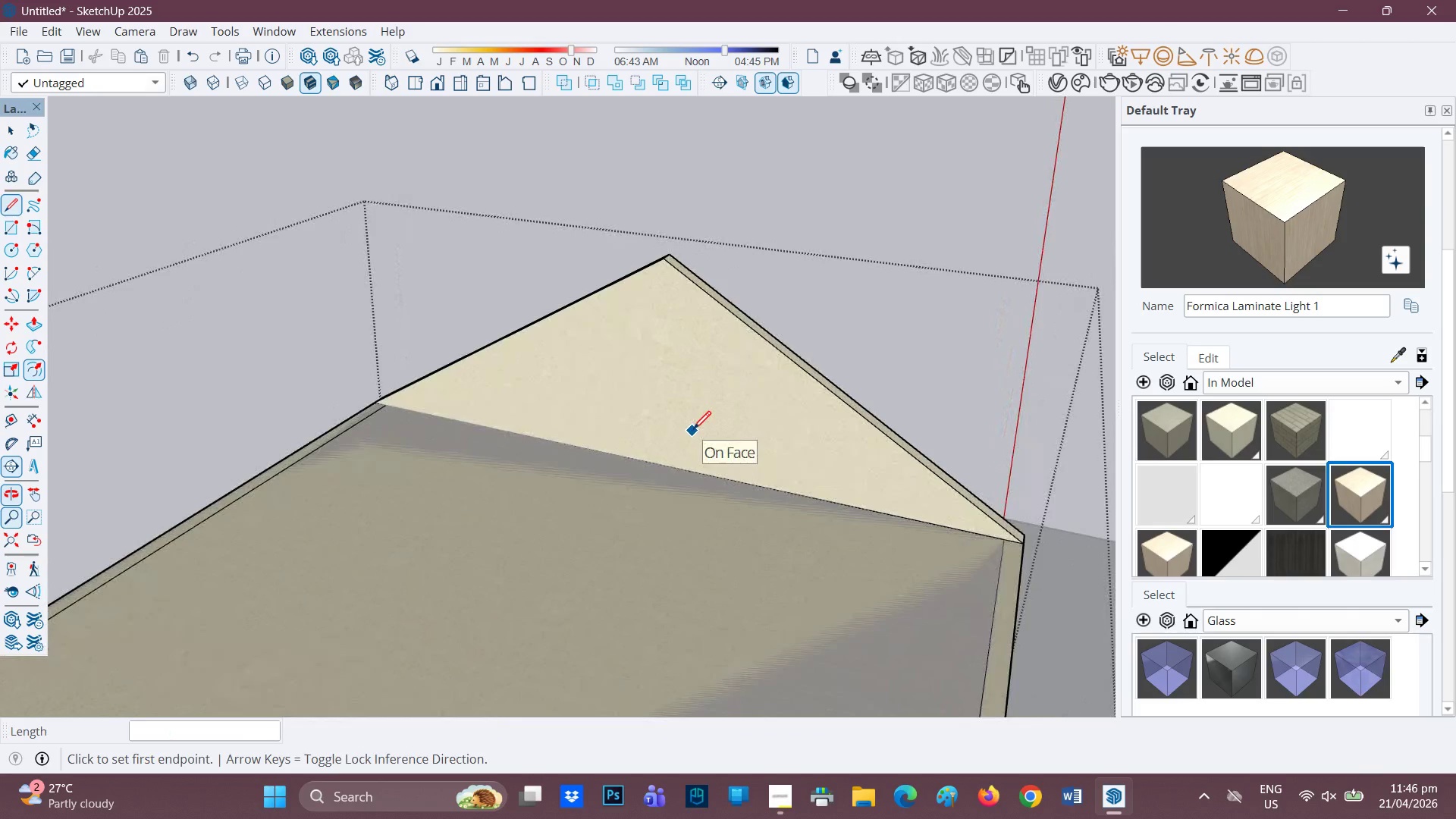 
key(Space)
 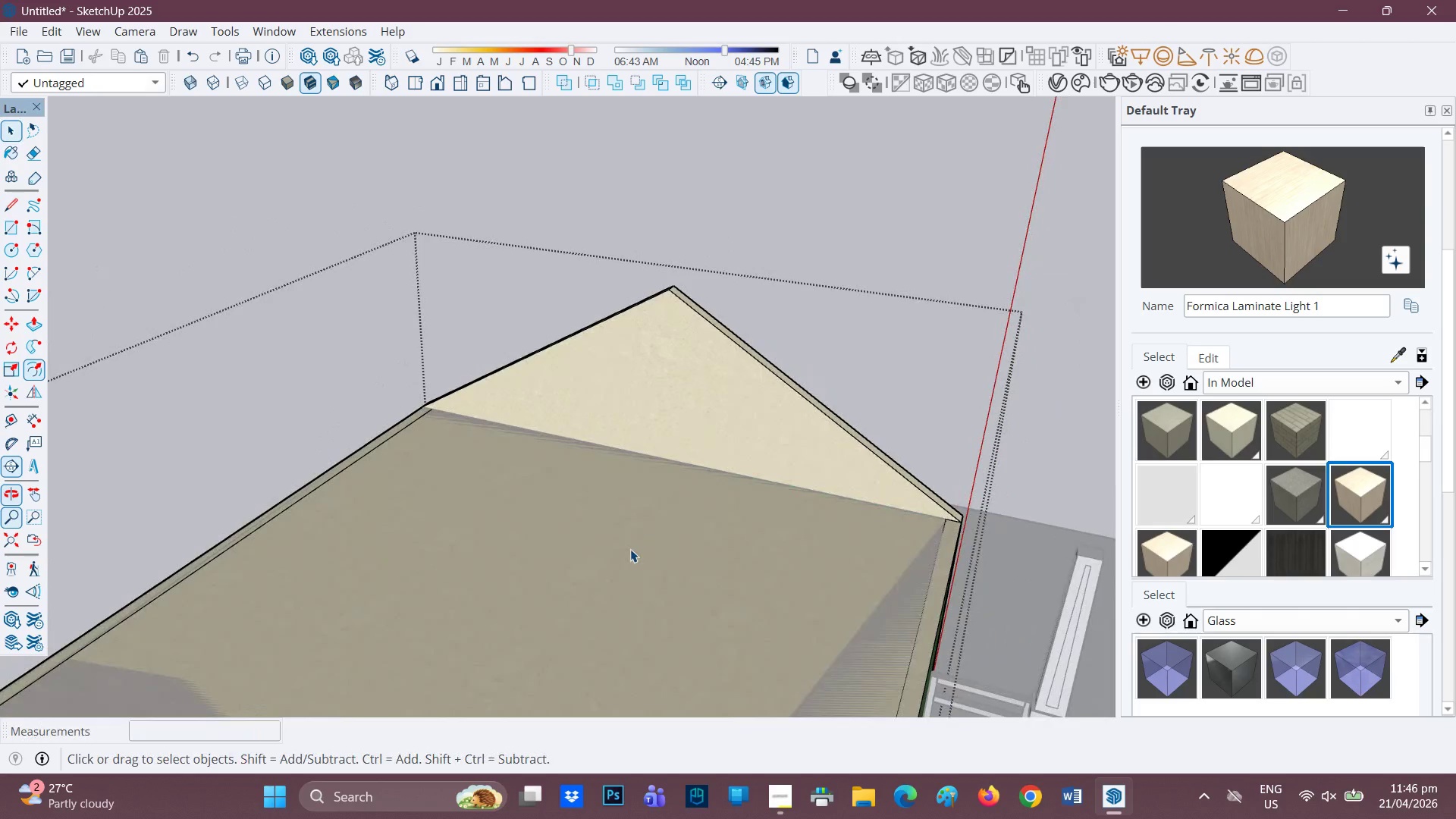 
scroll: coordinate [693, 431], scroll_direction: down, amount: 1.0
 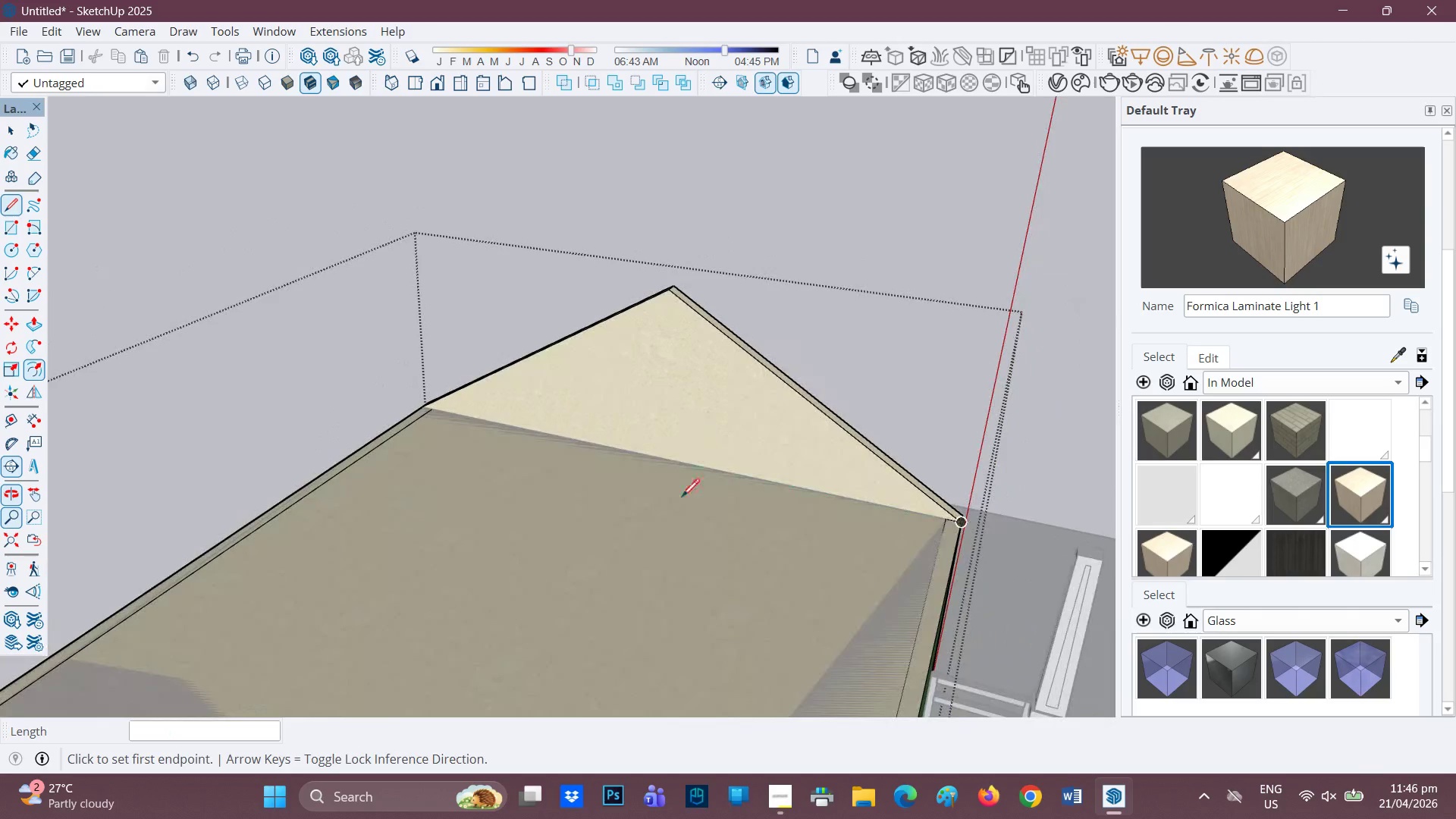 
left_click([631, 549])
 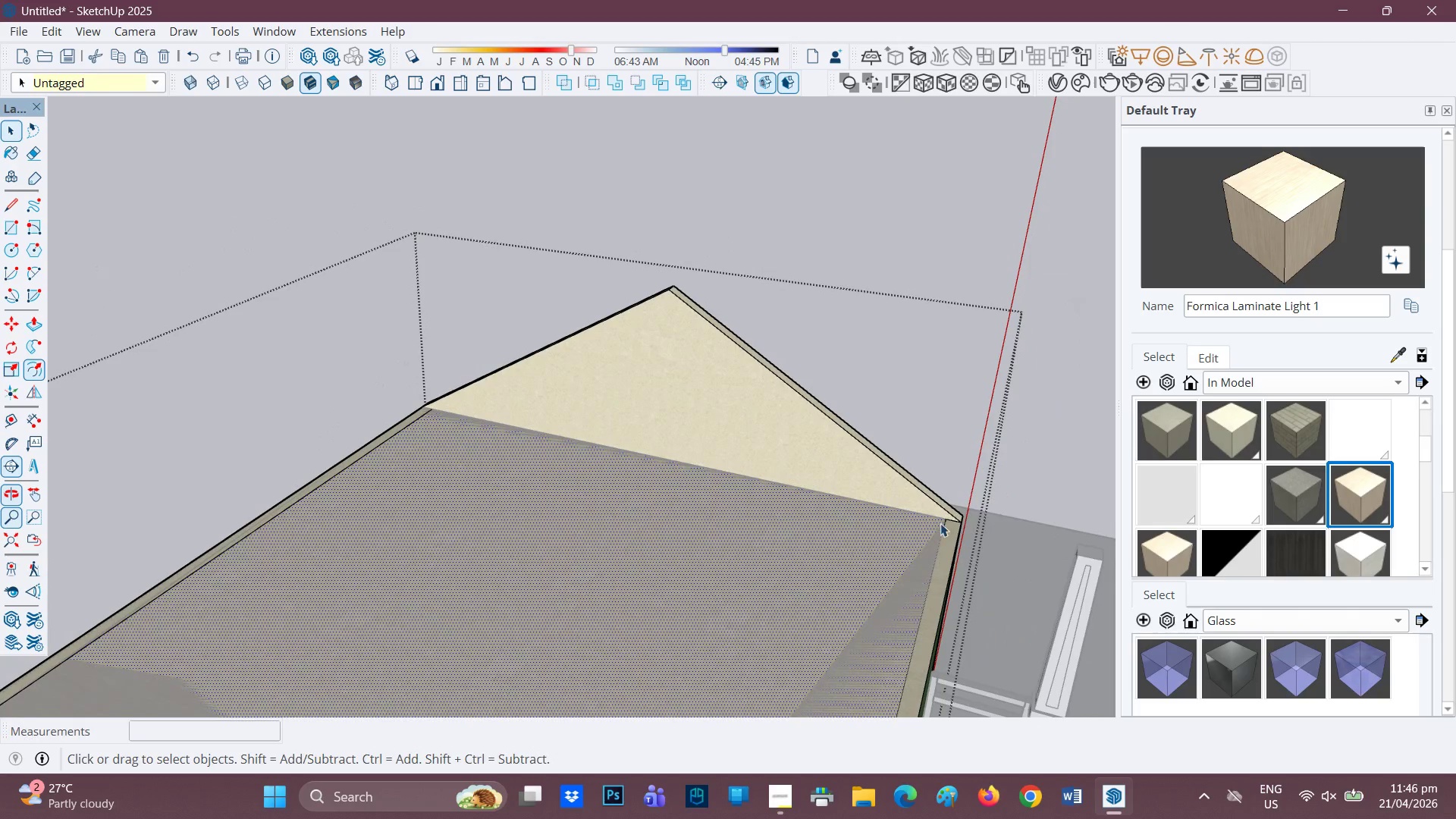 
left_click([950, 528])
 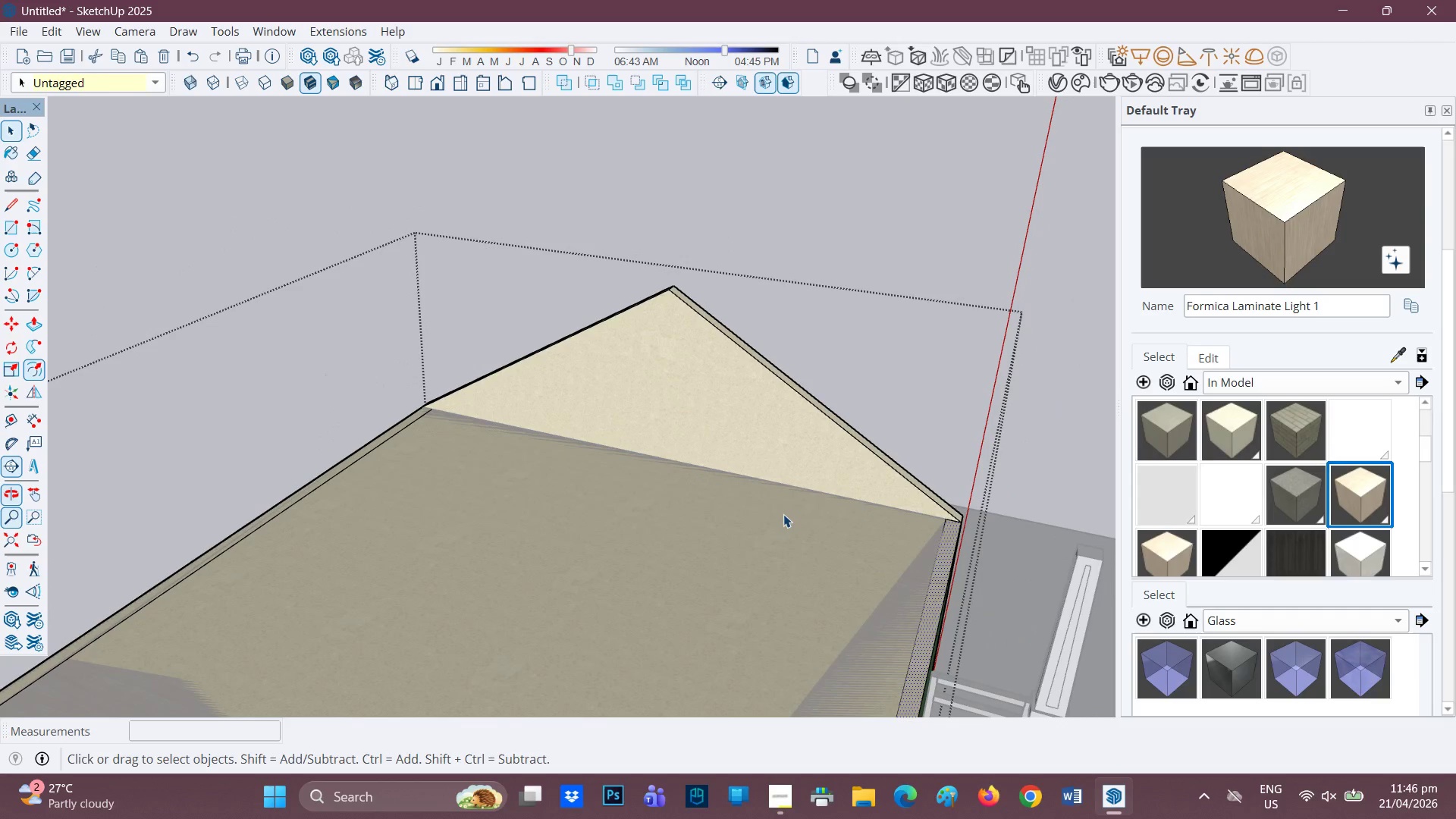 
left_click([775, 514])
 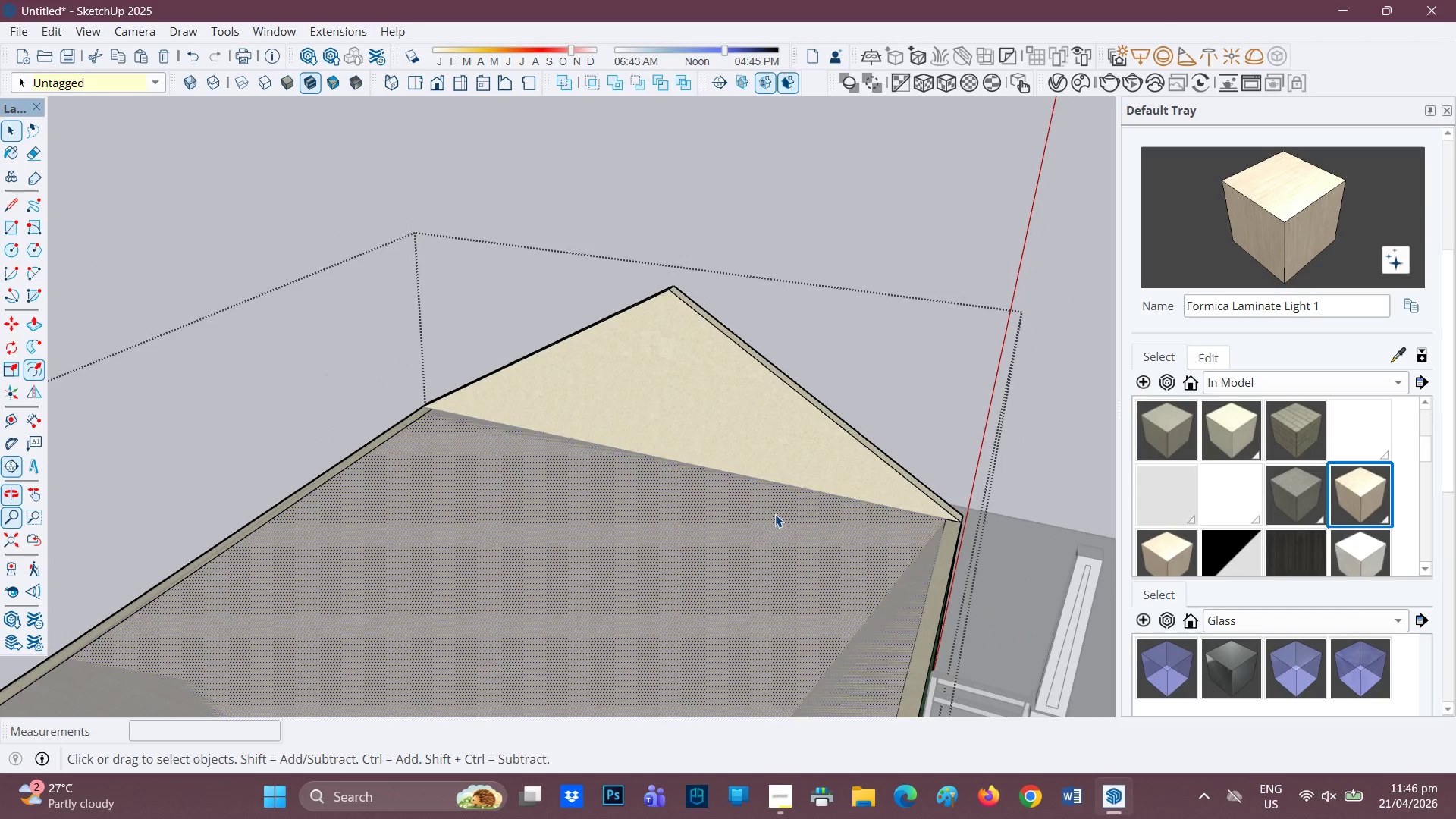 
right_click([775, 514])
 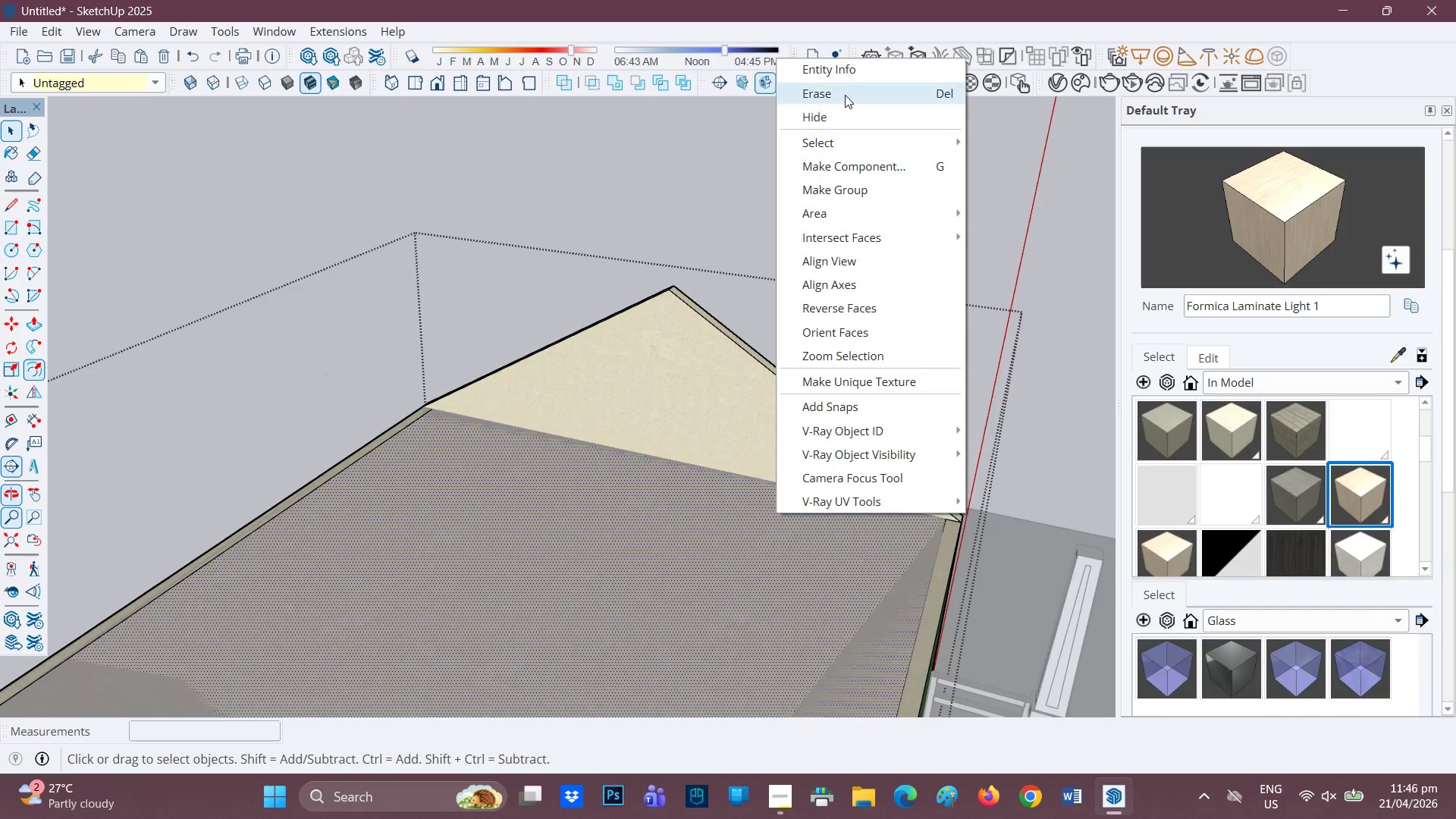 
left_click([844, 94])
 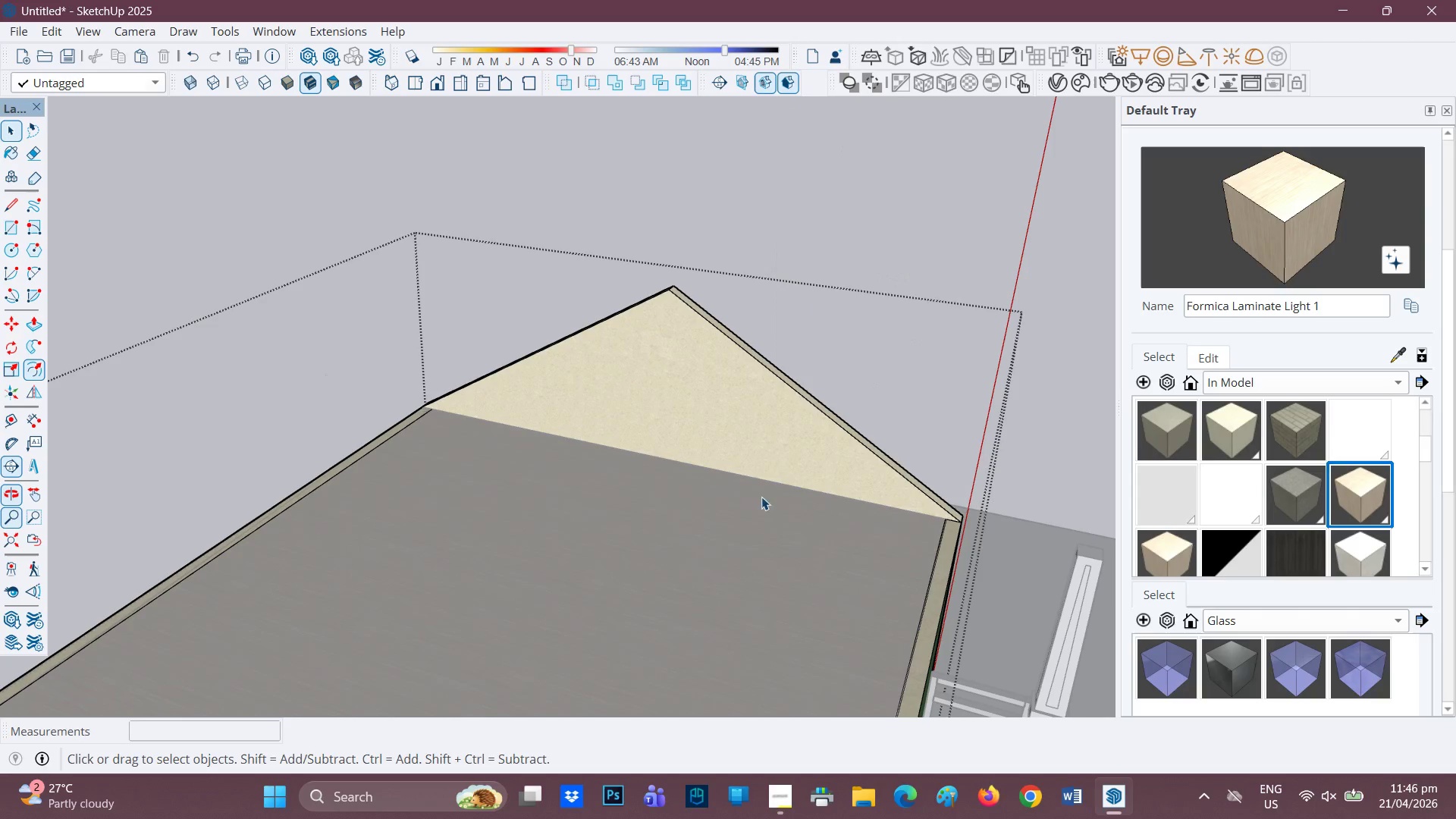 
scroll: coordinate [927, 534], scroll_direction: none, amount: 0.0
 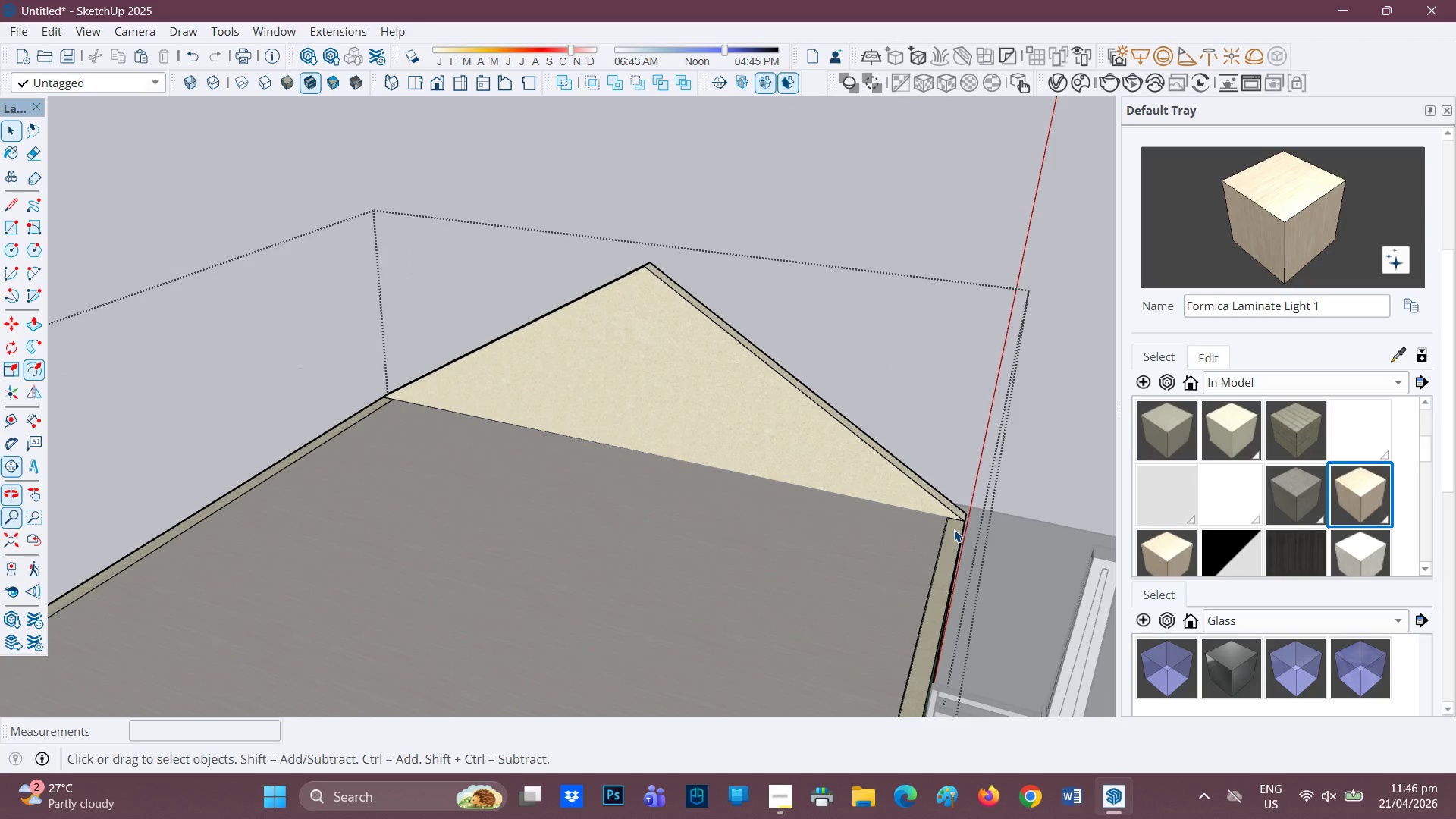 
right_click([954, 529])
 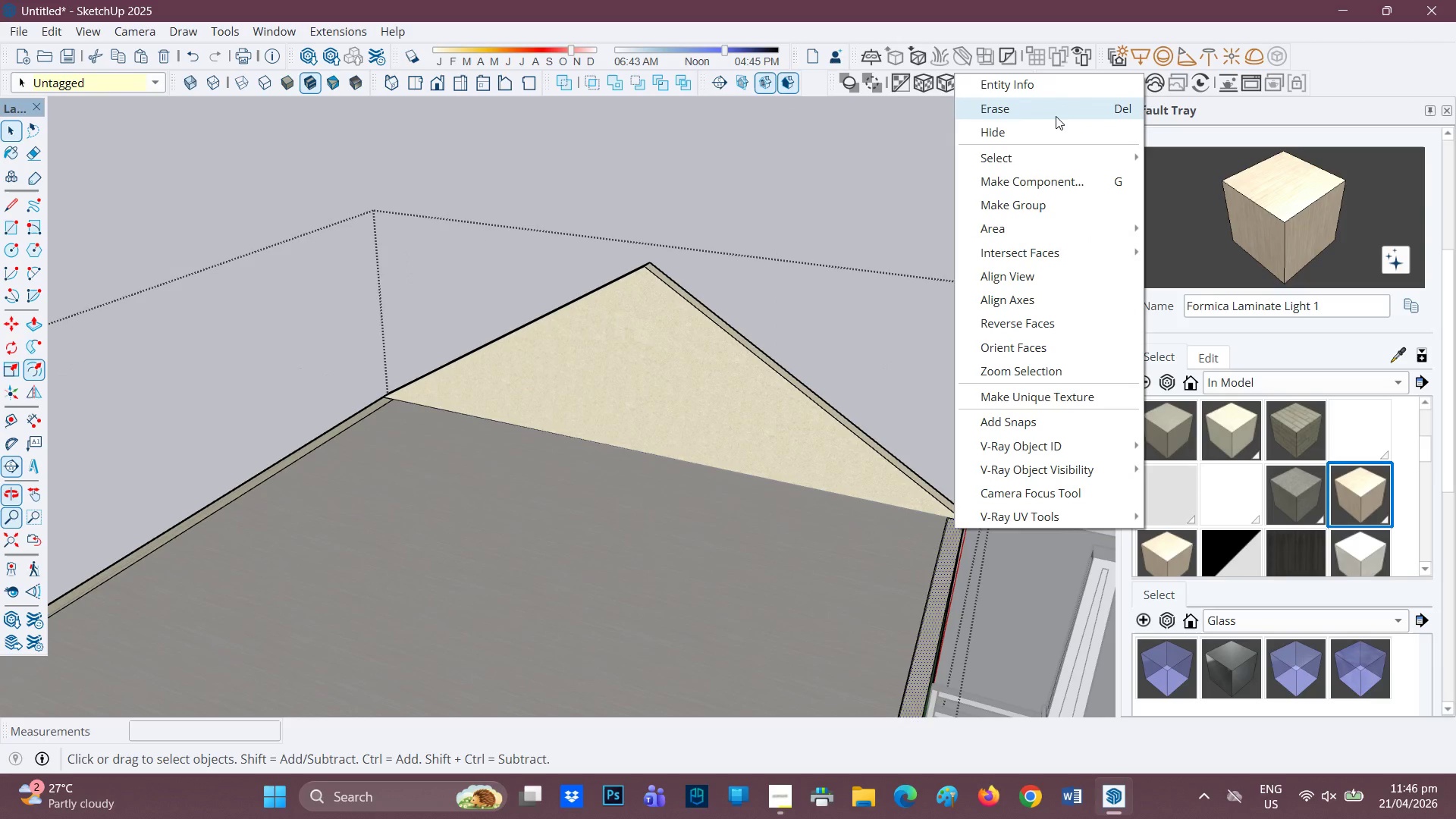 
left_click([1054, 117])
 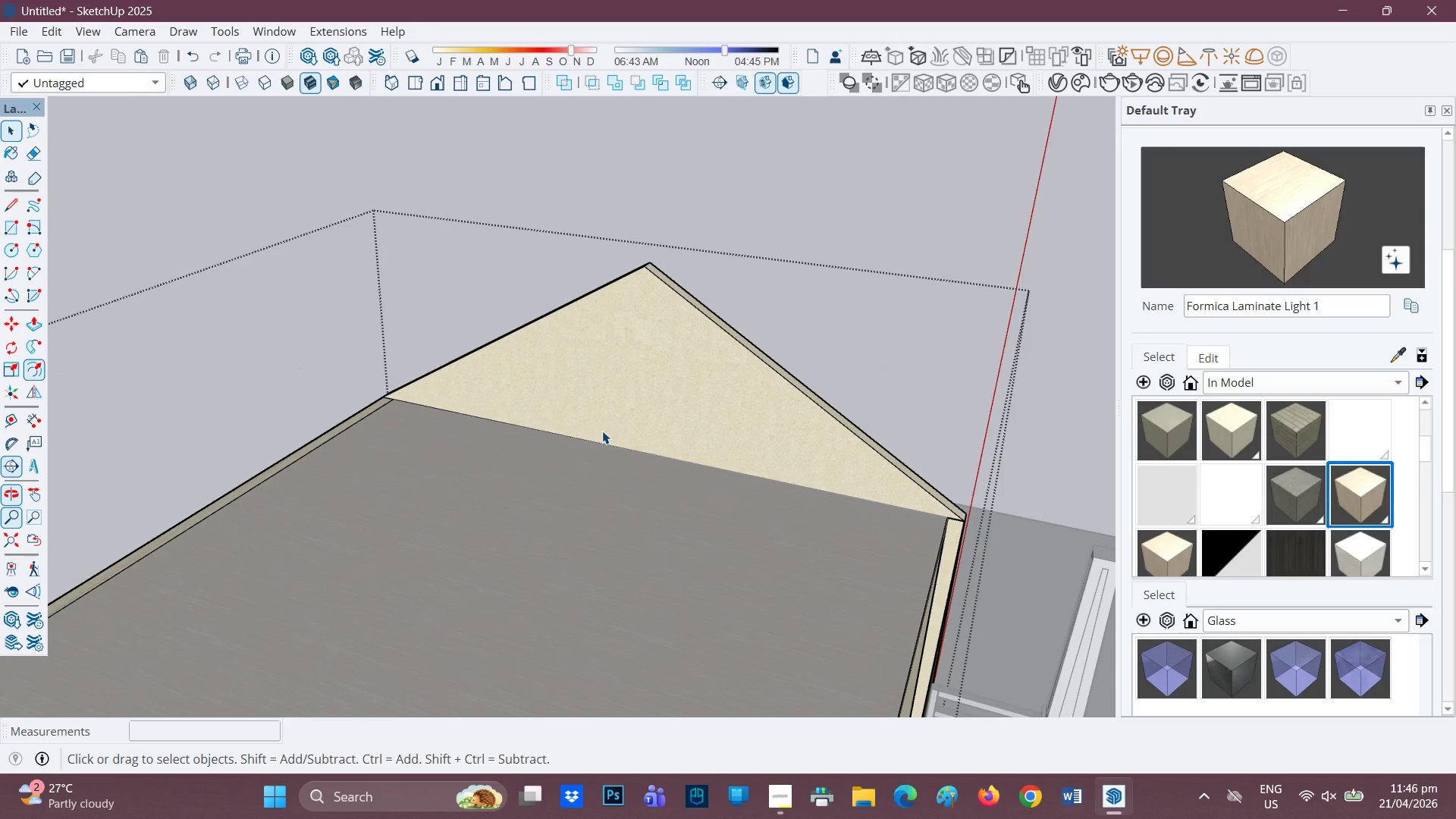 
key(Control+Z)
 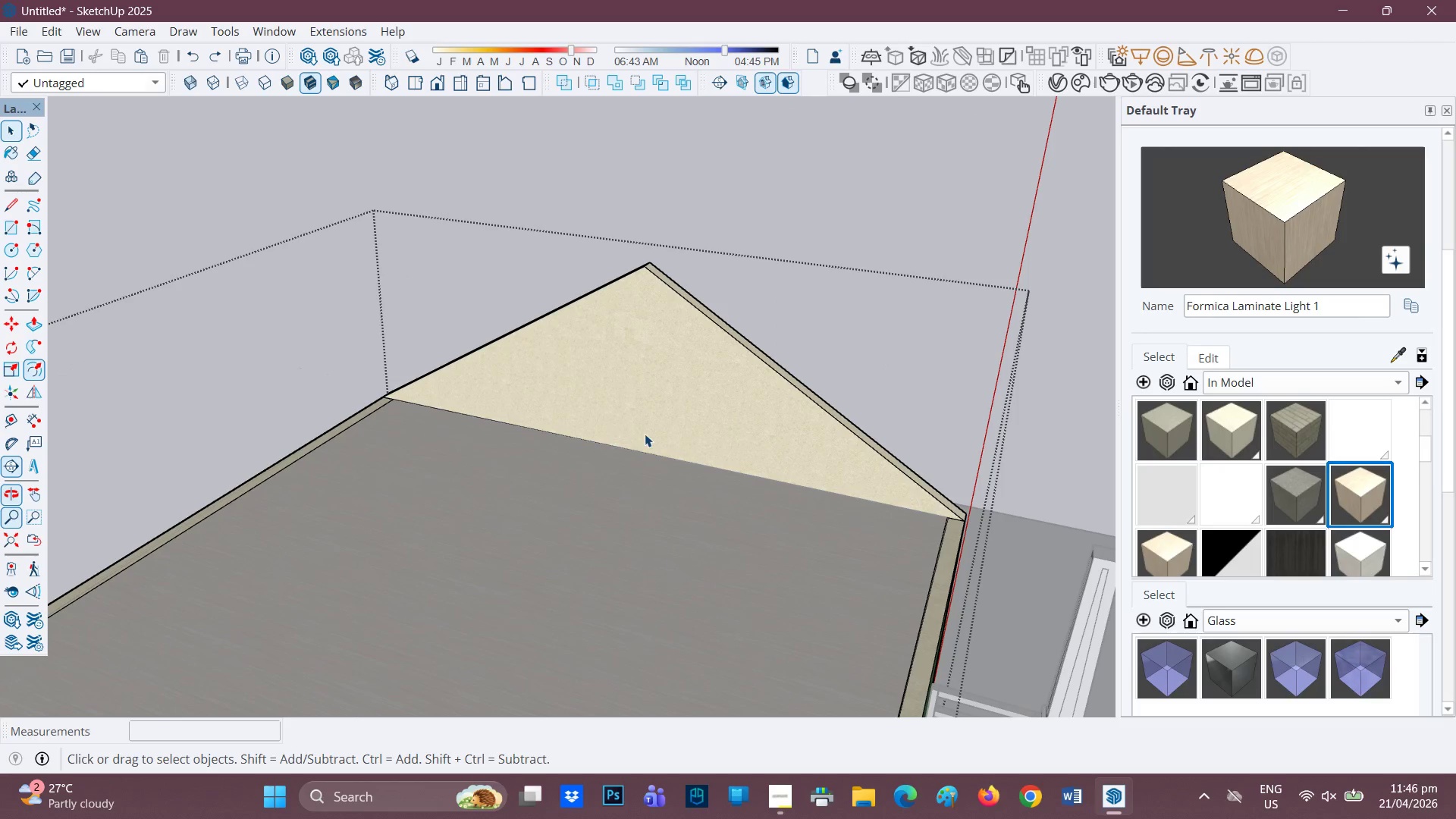 
scroll: coordinate [282, 447], scroll_direction: up, amount: 2.0
 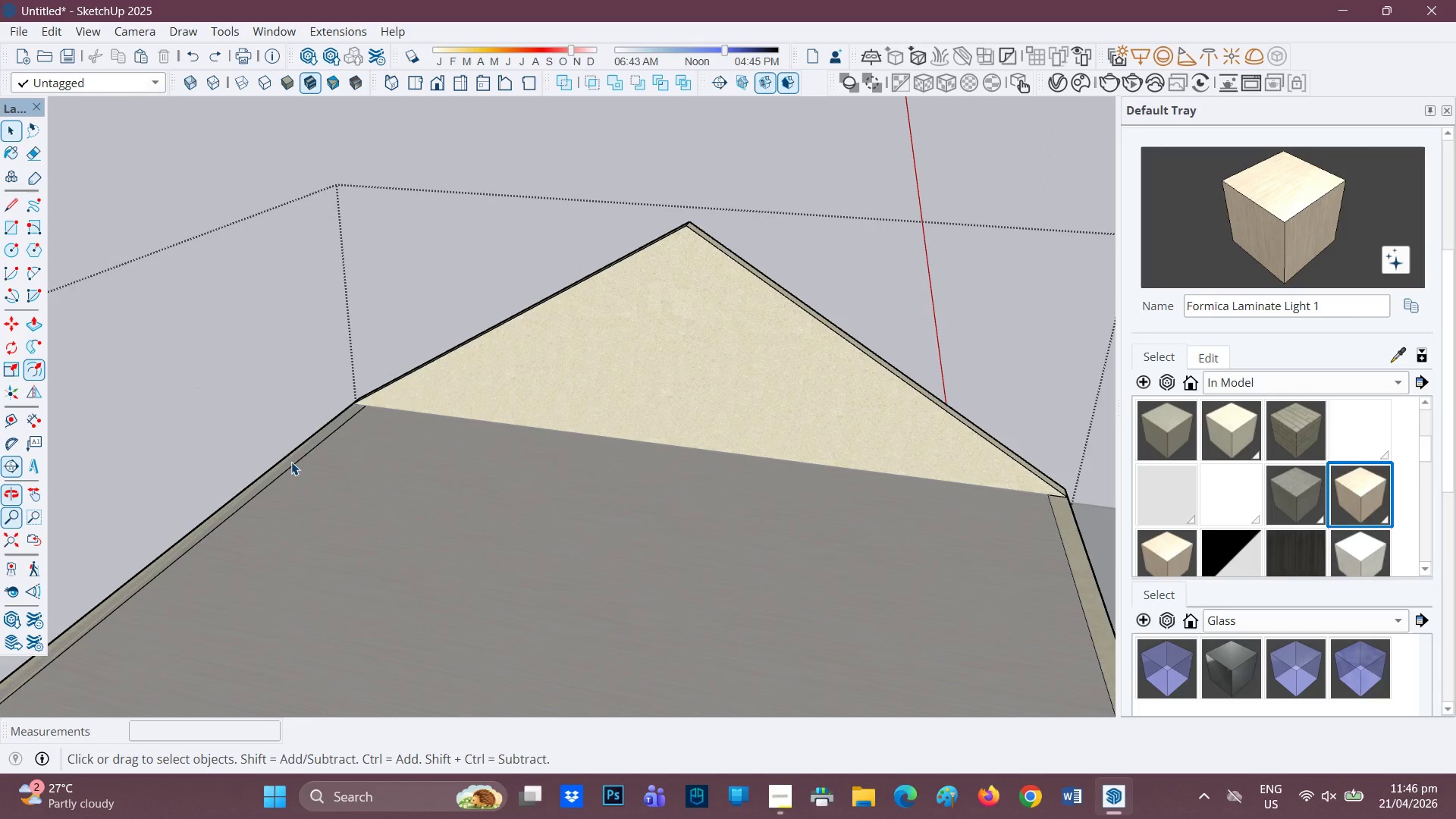 
left_click([291, 462])
 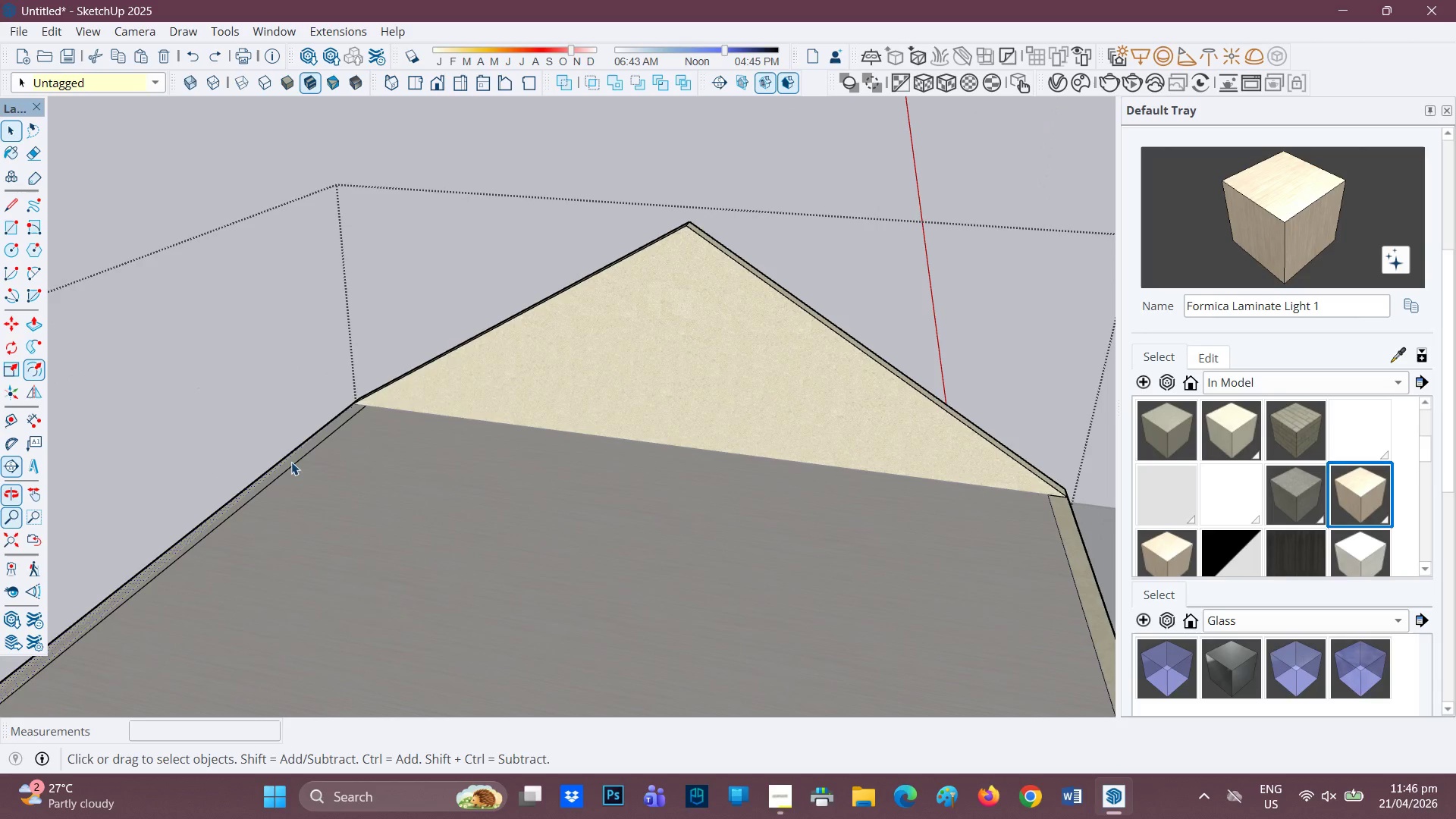 
right_click([291, 462])
 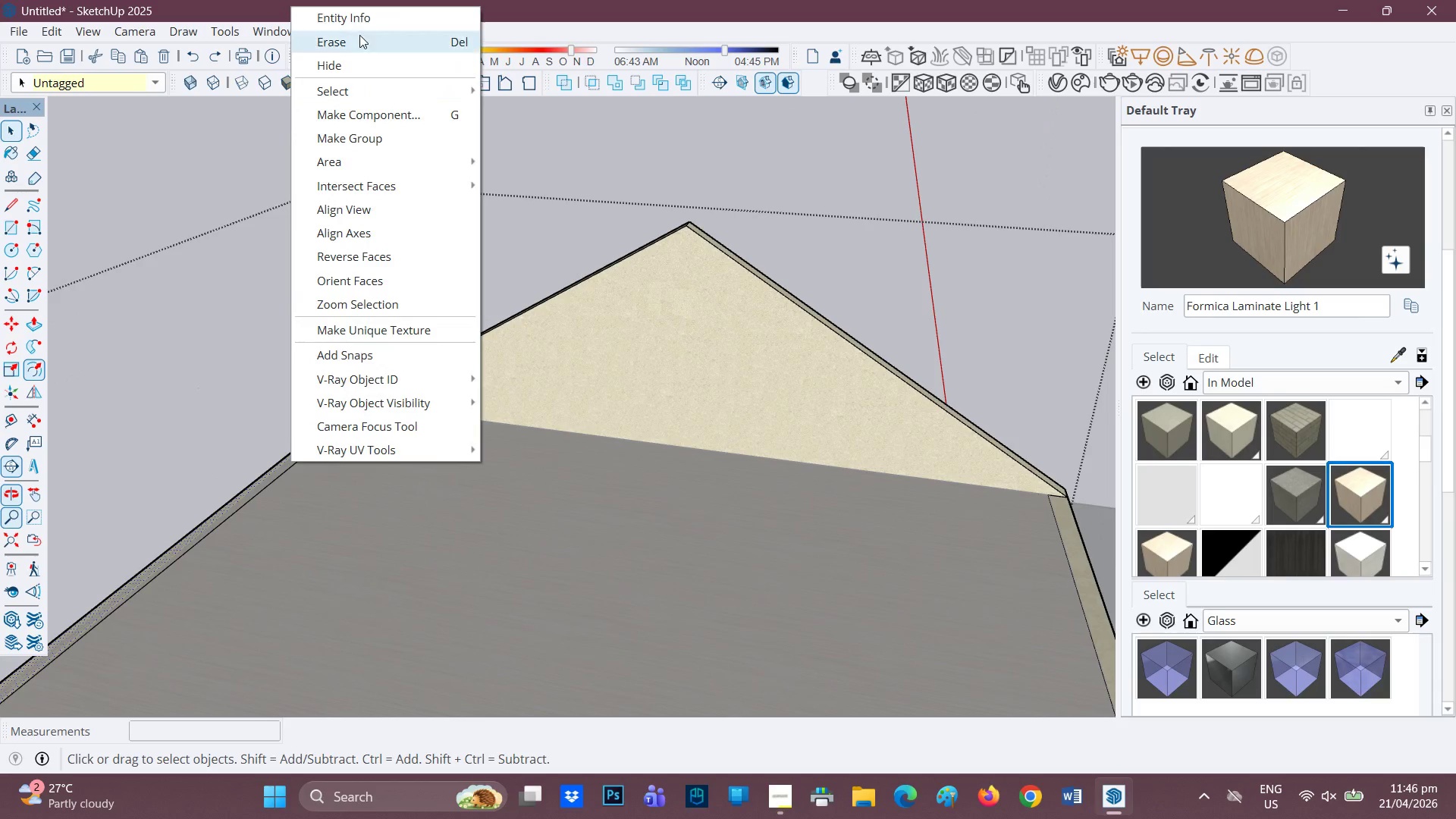 
left_click([359, 34])
 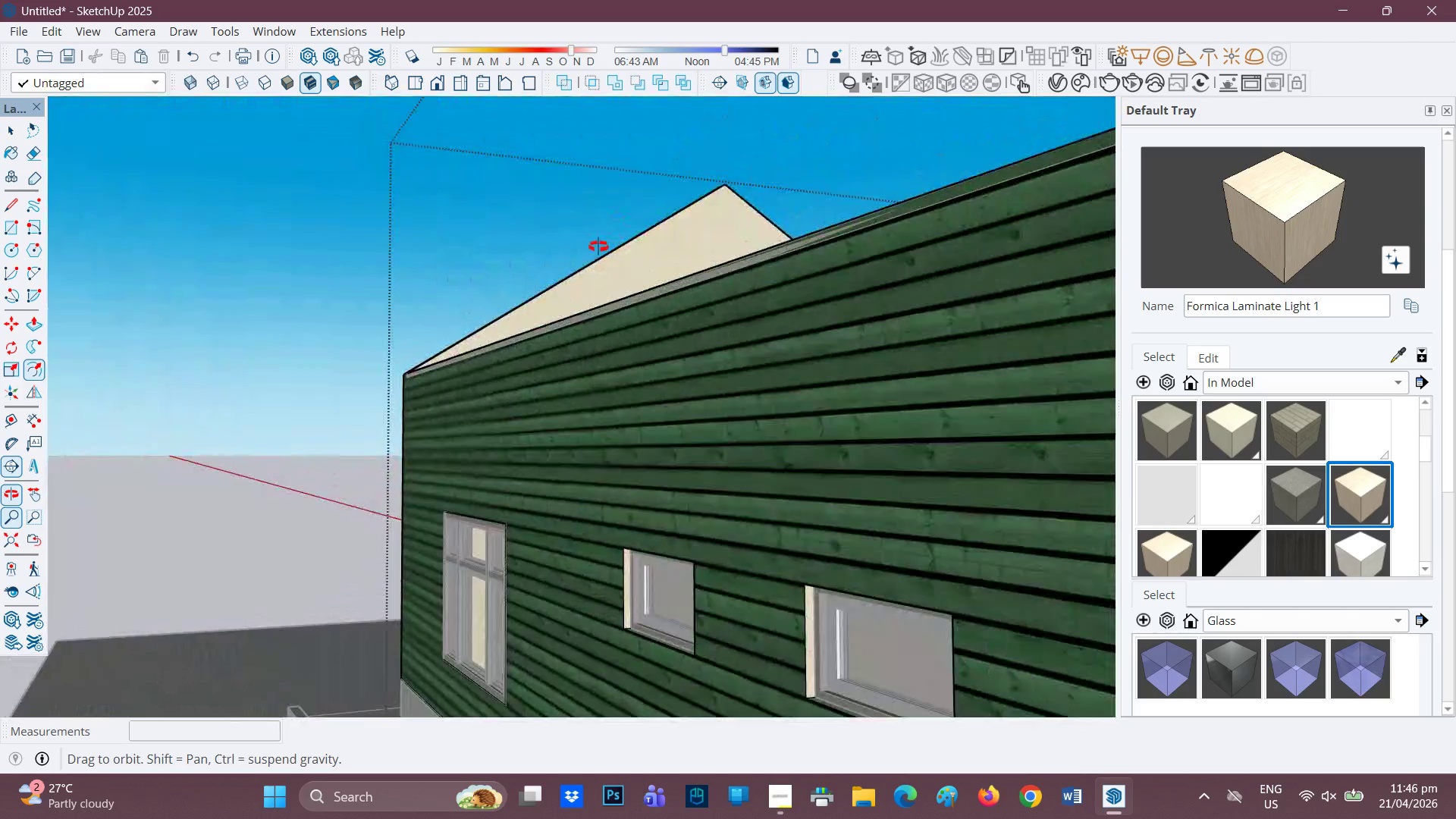 
wait(6.47)
 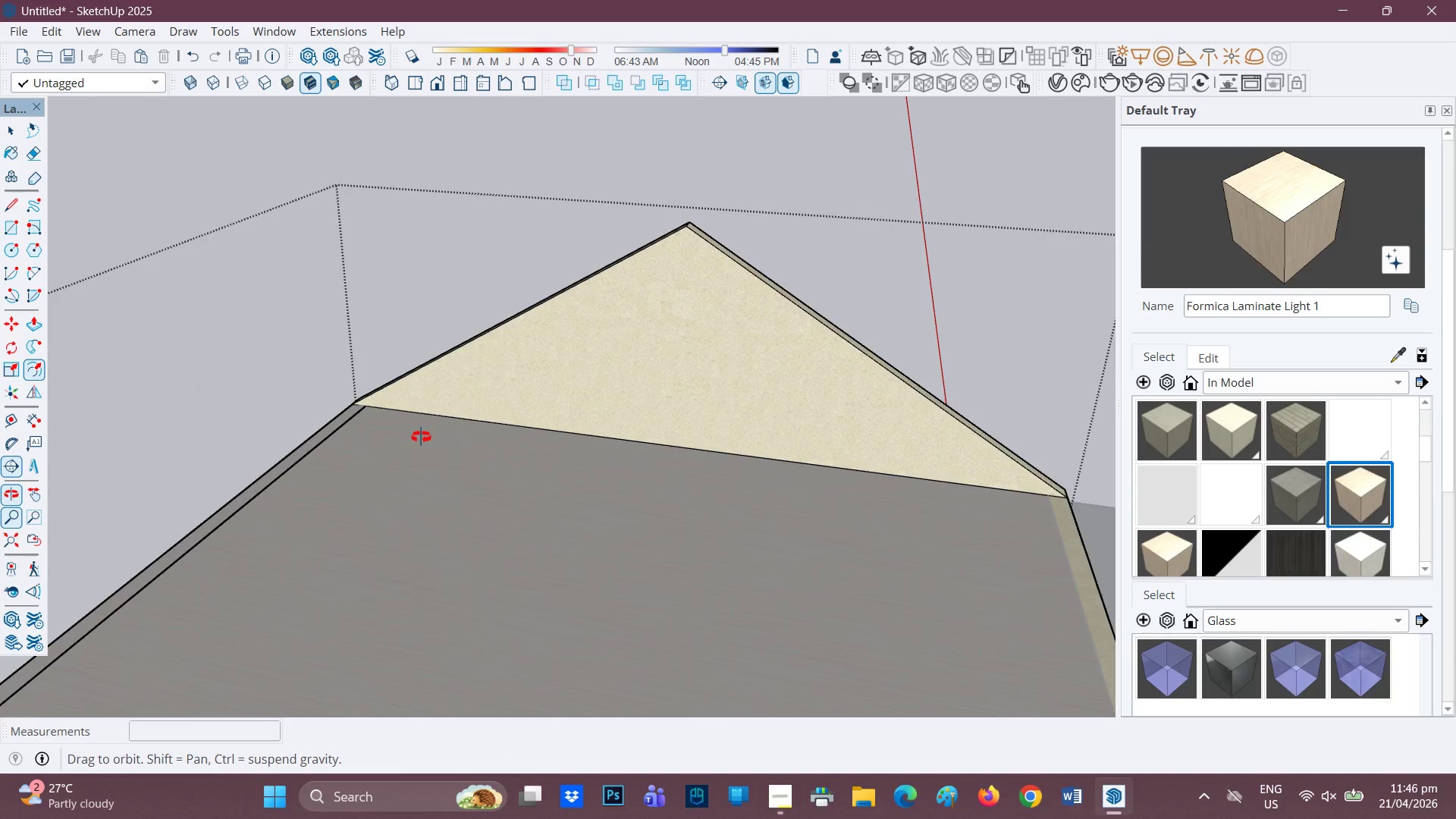 
key(Control+ControlLeft)
 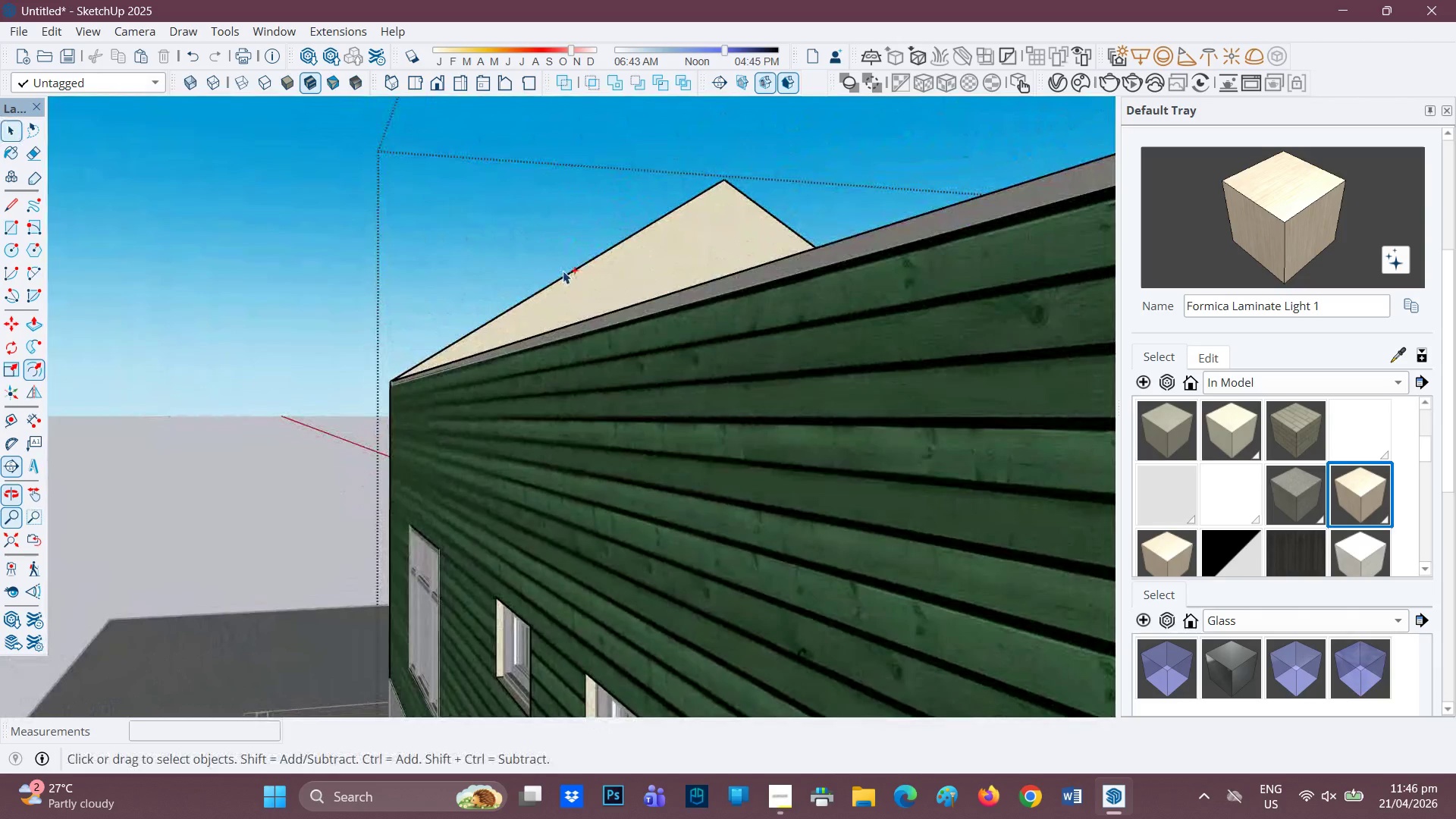 
key(Control+Z)
 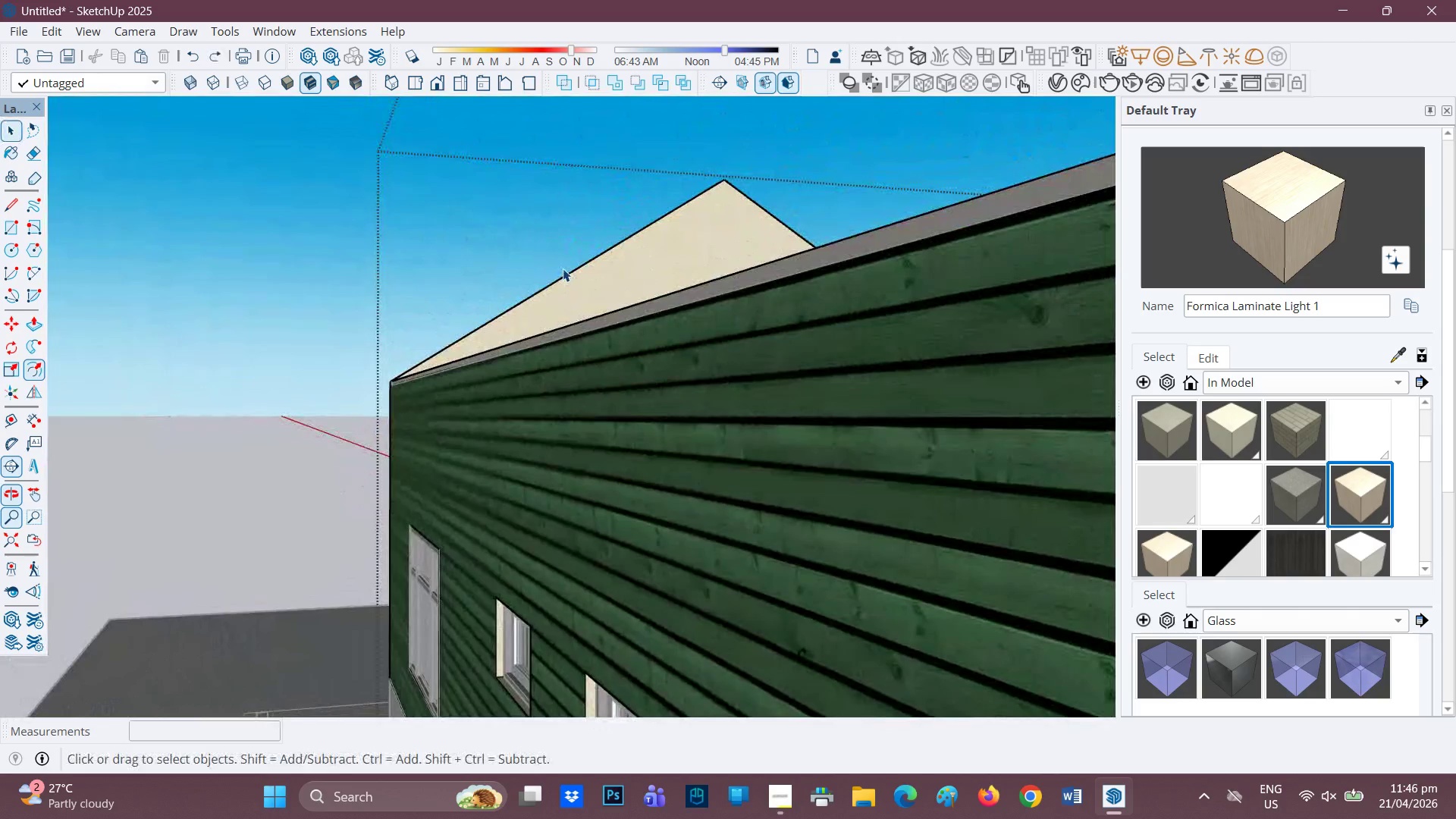 
scroll: coordinate [562, 268], scroll_direction: down, amount: 1.0
 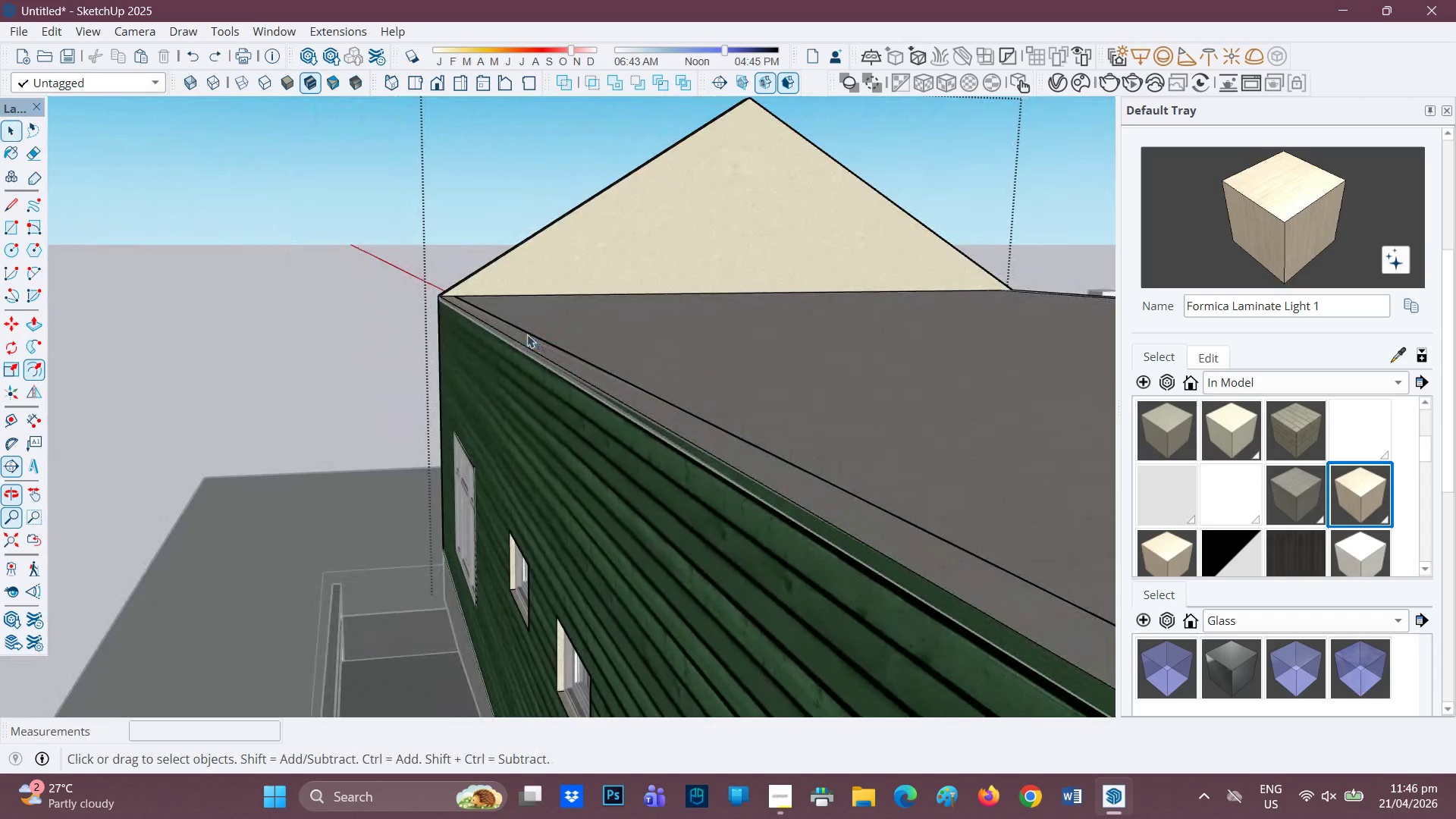 
scroll: coordinate [560, 362], scroll_direction: none, amount: 0.0
 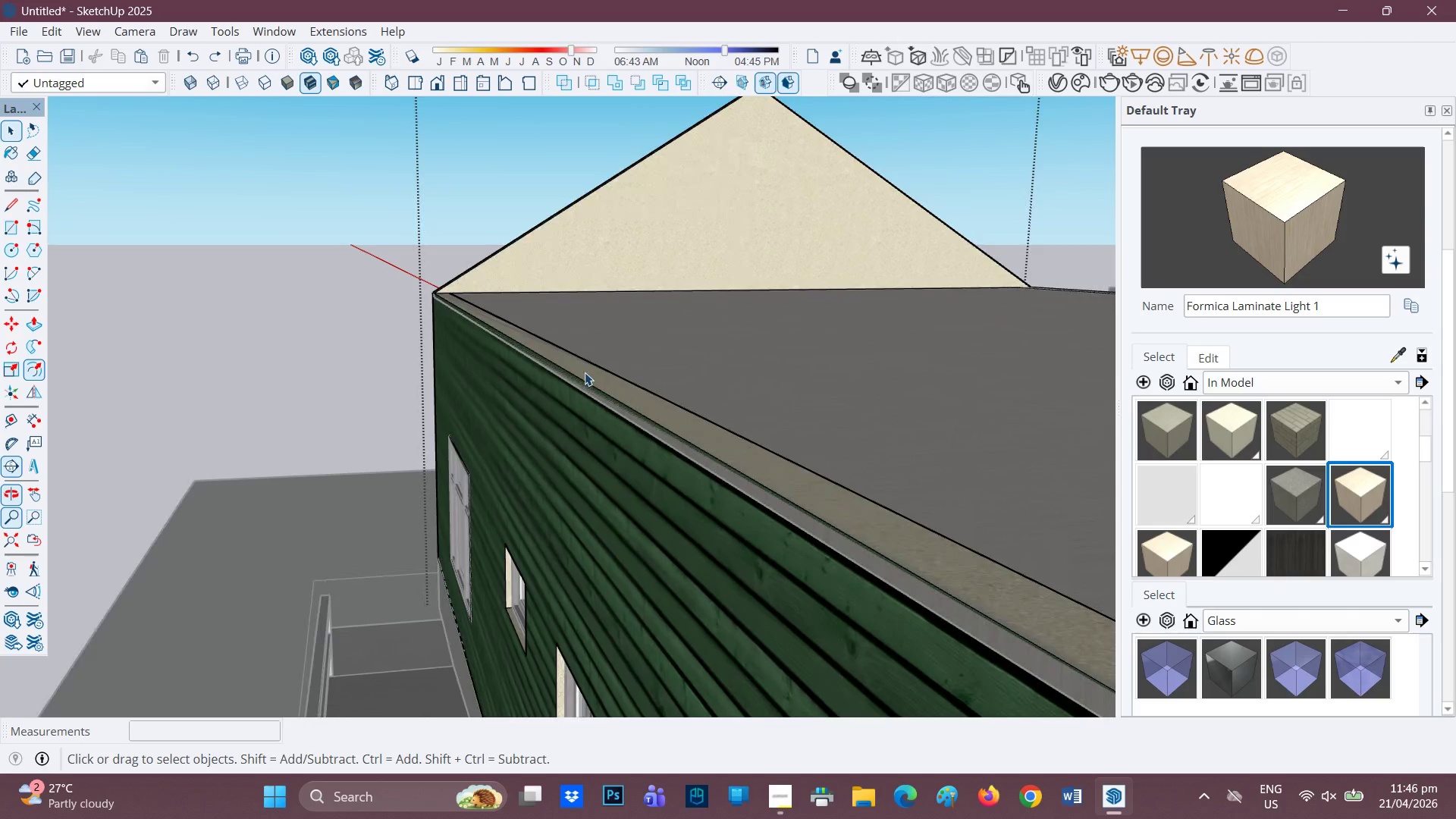 
left_click([587, 375])
 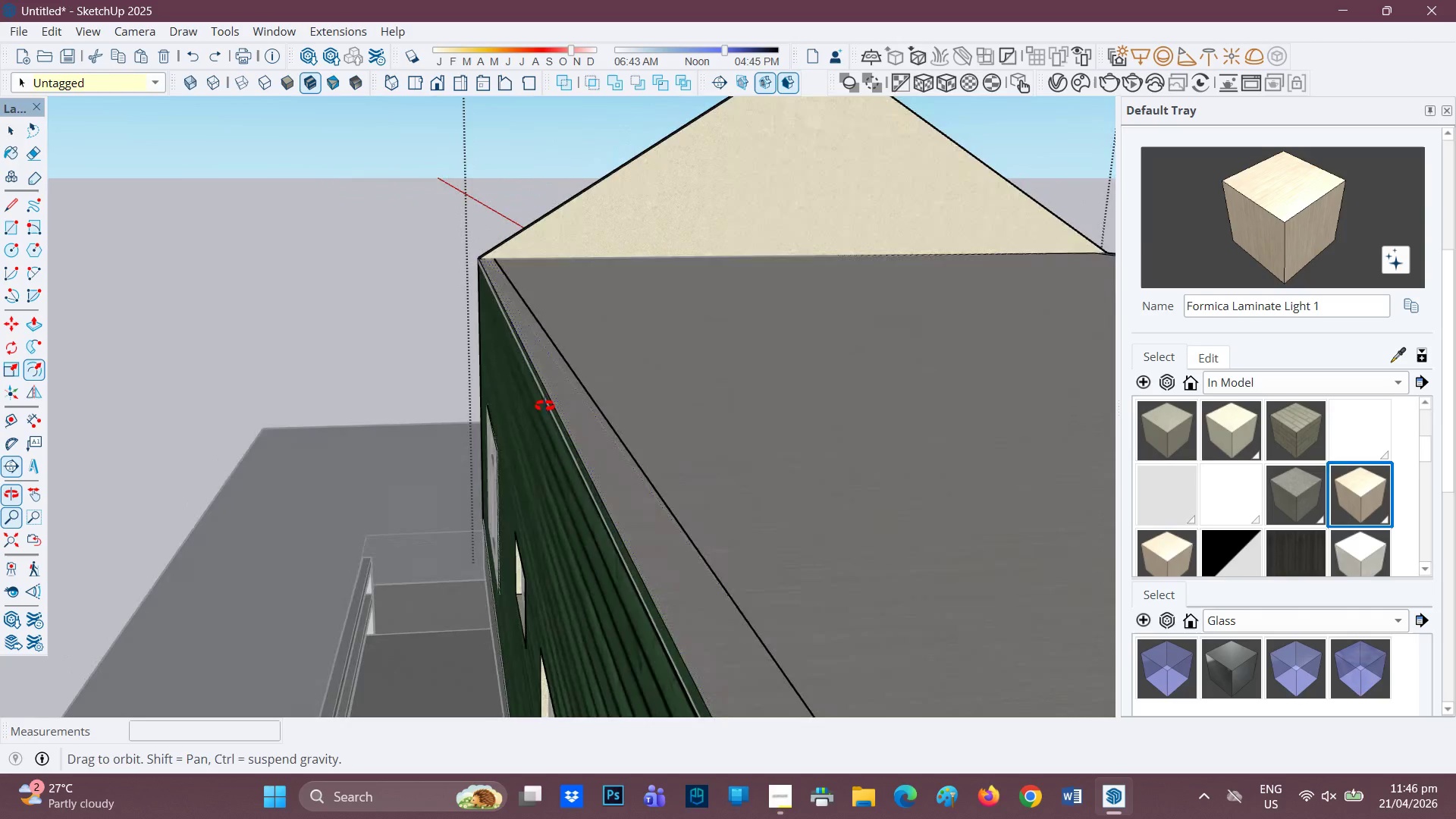 
scroll: coordinate [545, 406], scroll_direction: up, amount: 1.0
 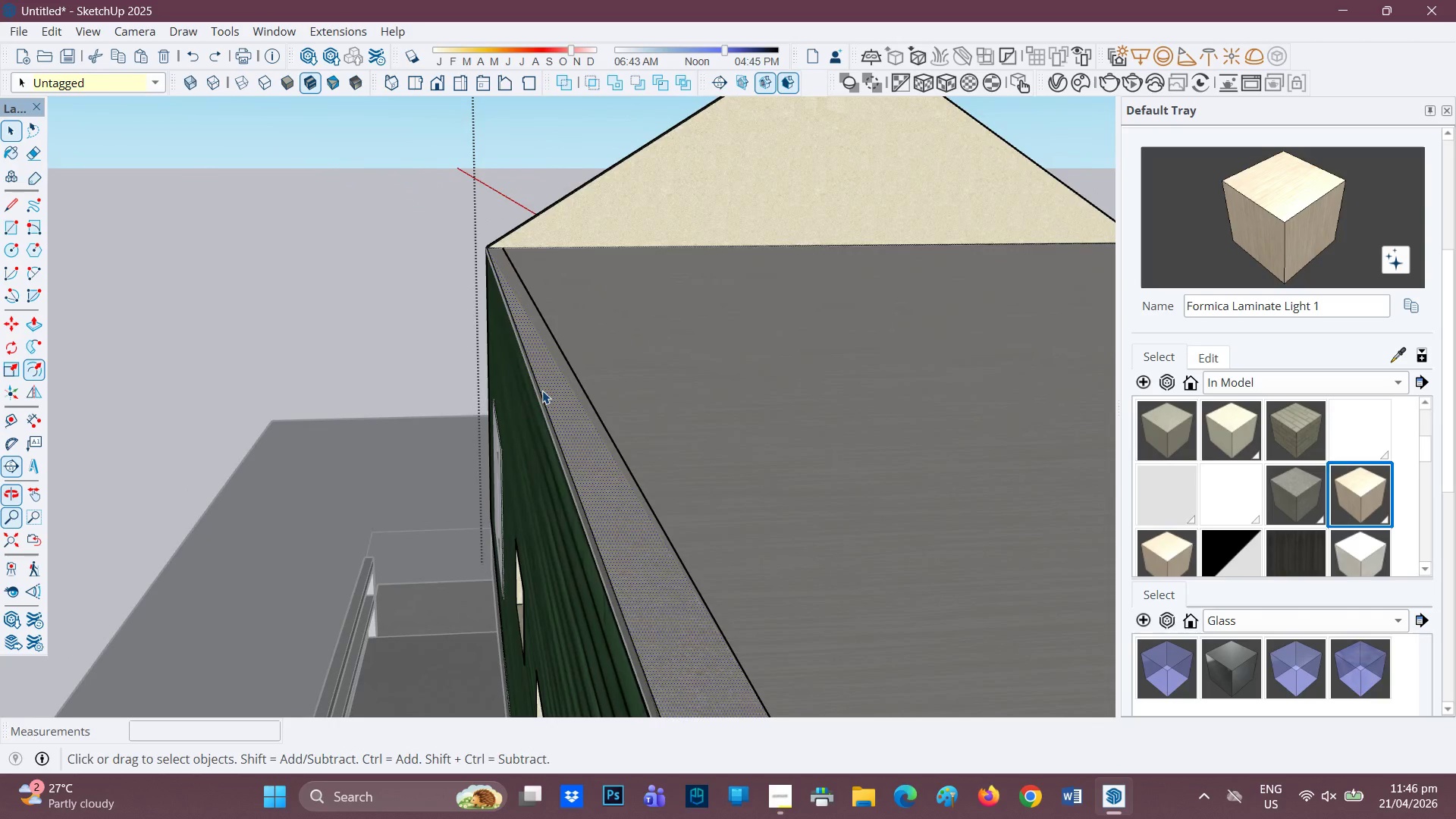 
left_click([542, 391])
 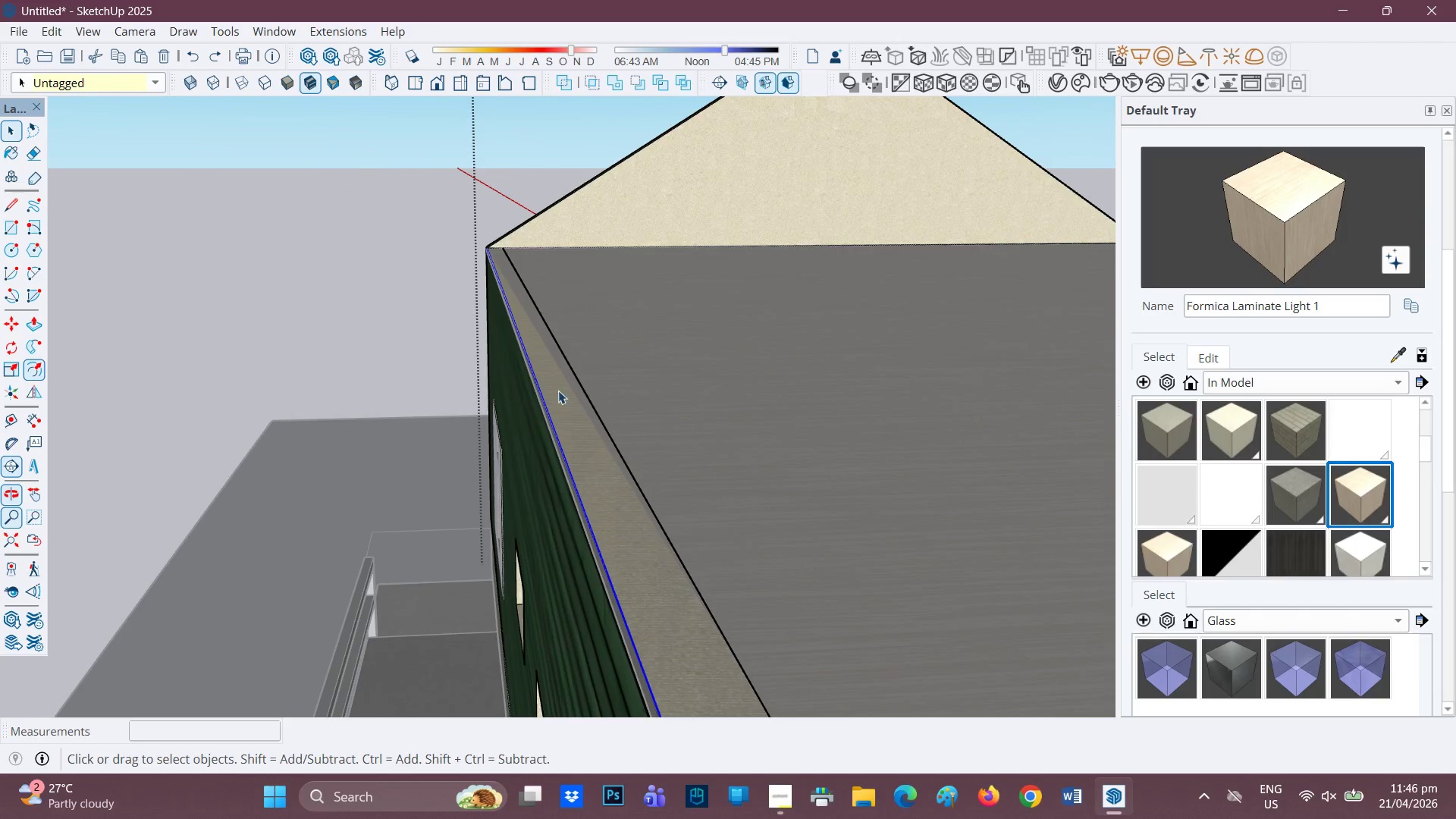 
left_click([564, 391])
 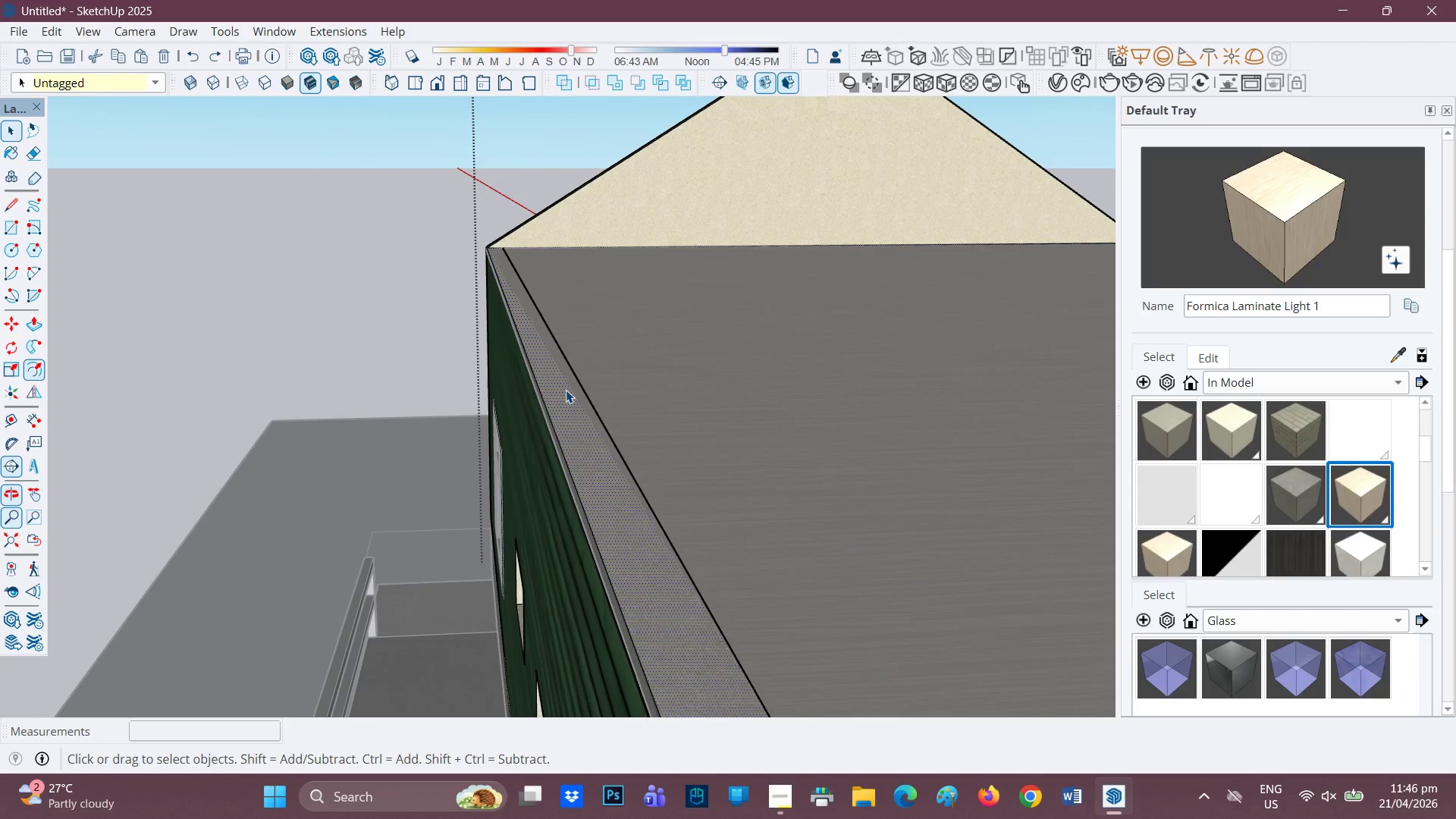 
right_click([566, 390])
 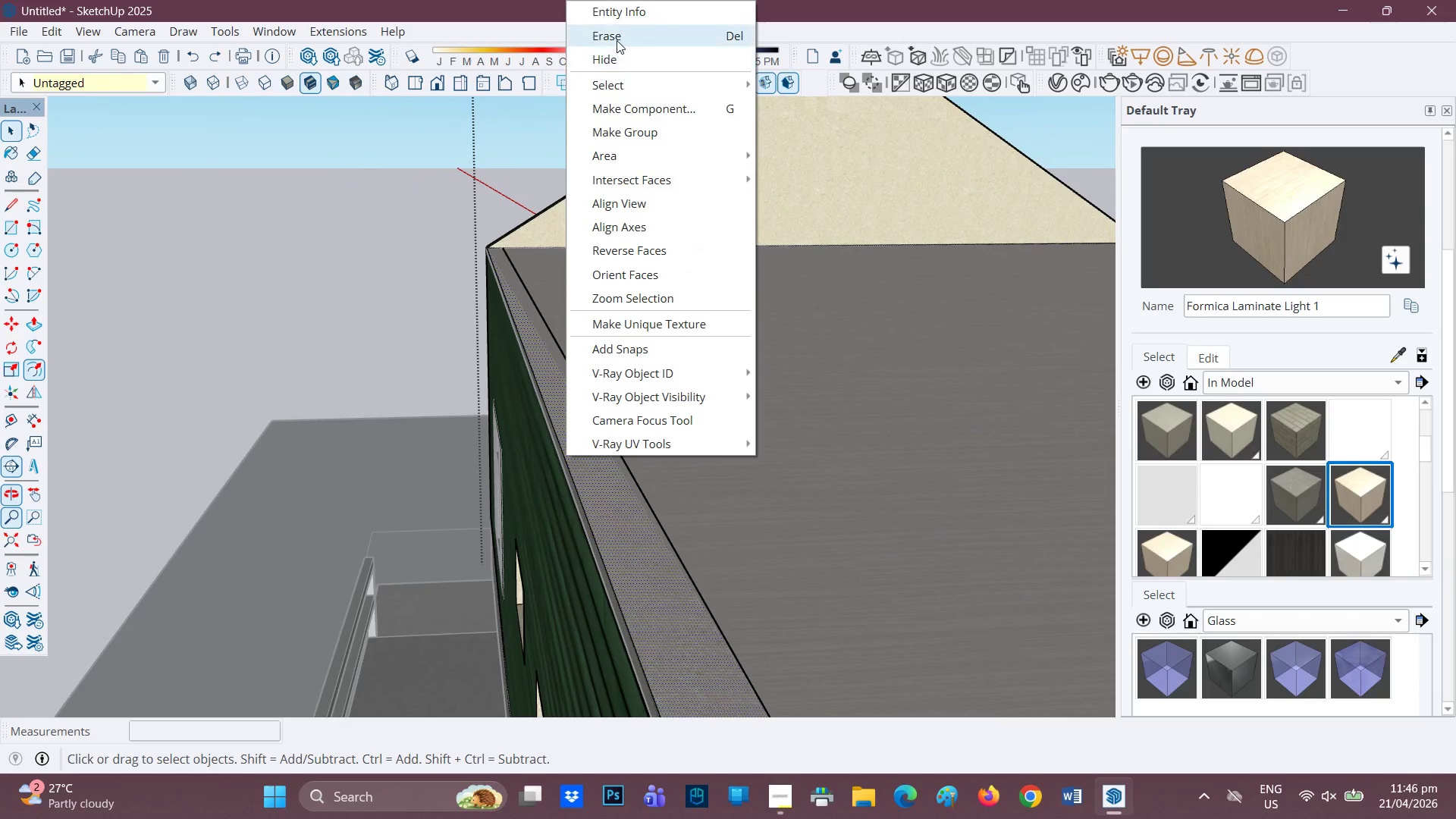 
left_click([617, 37])
 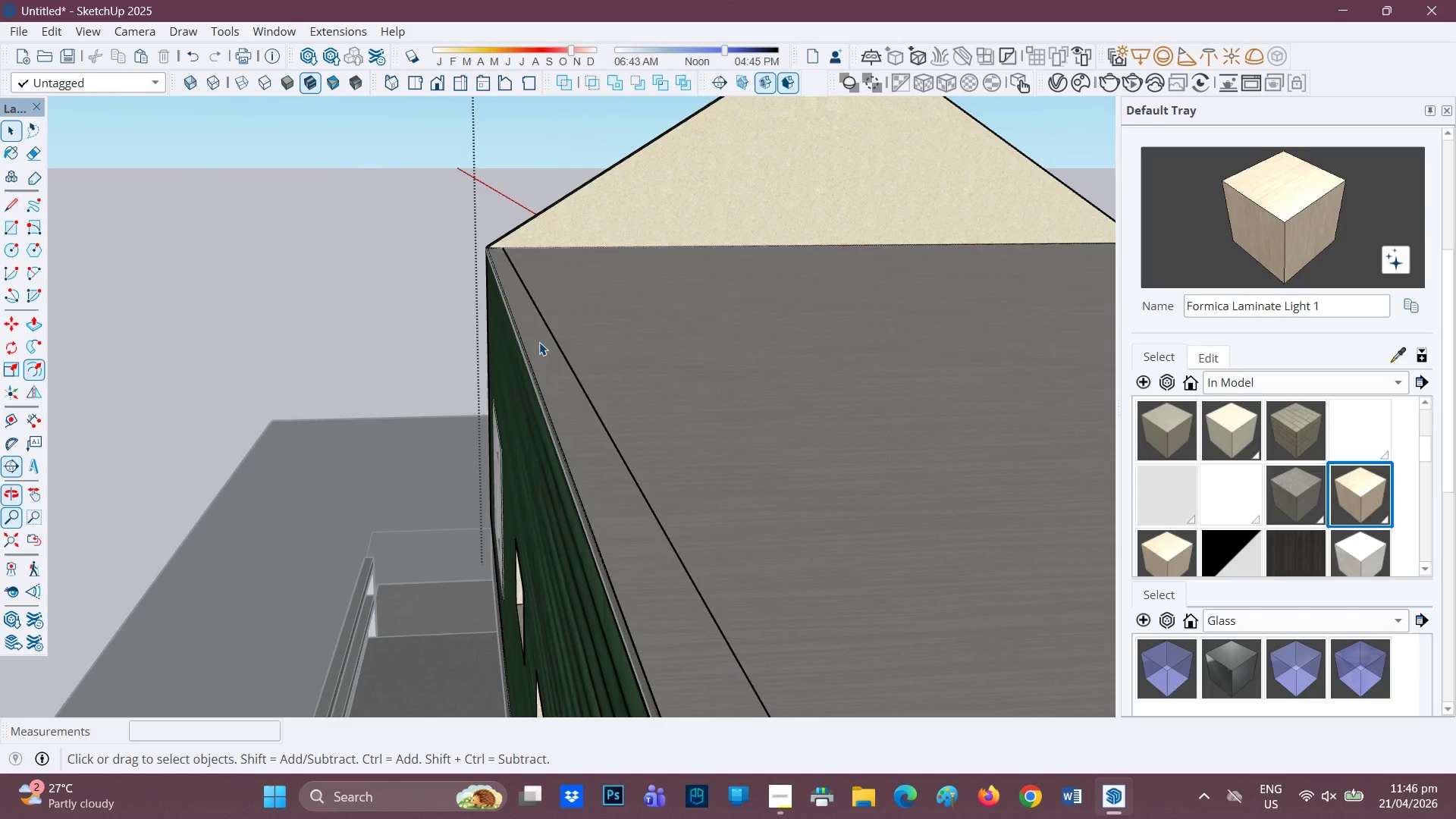 
scroll: coordinate [544, 370], scroll_direction: up, amount: 2.0
 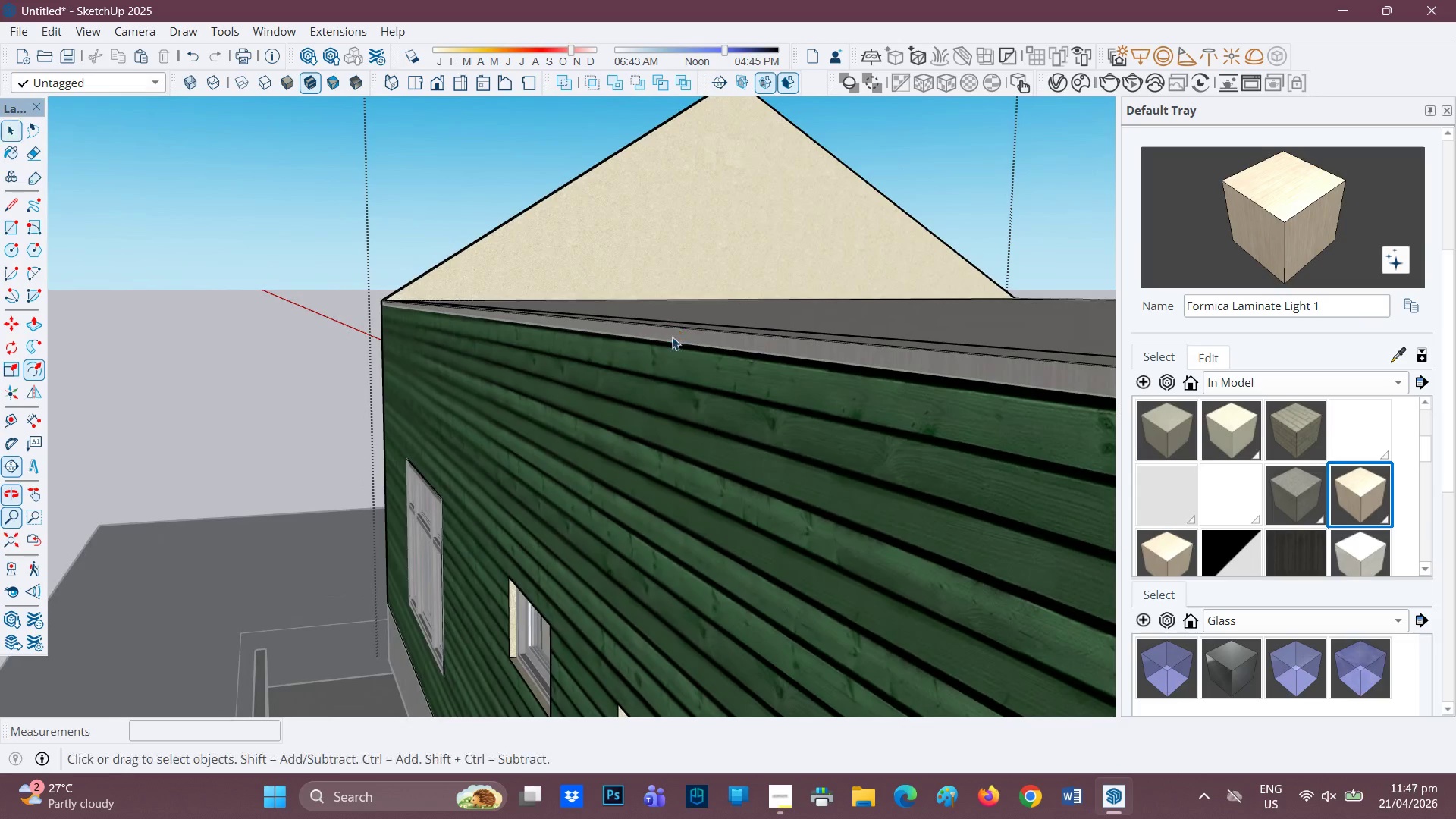 
left_click([677, 334])
 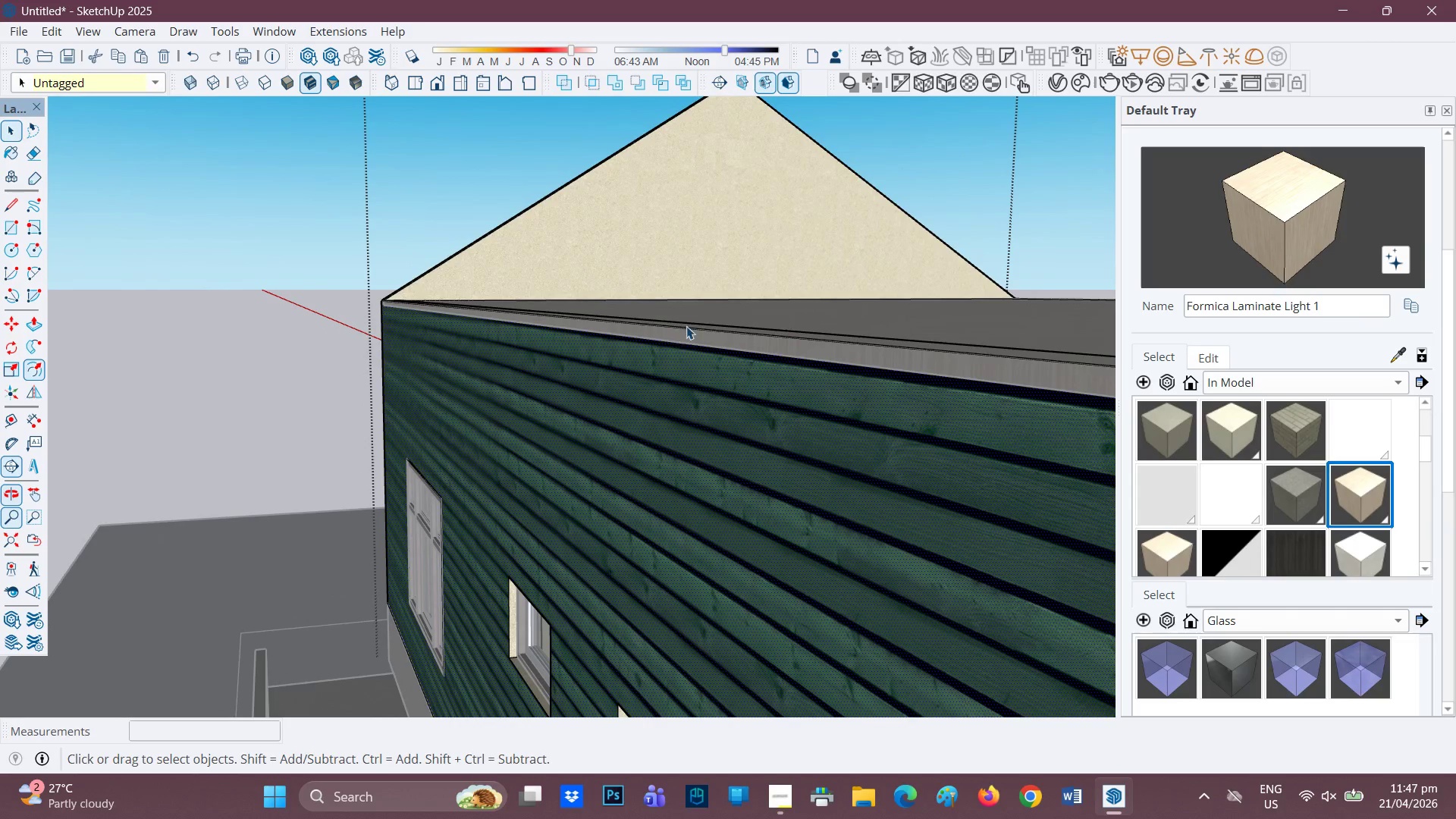 
left_click([688, 325])
 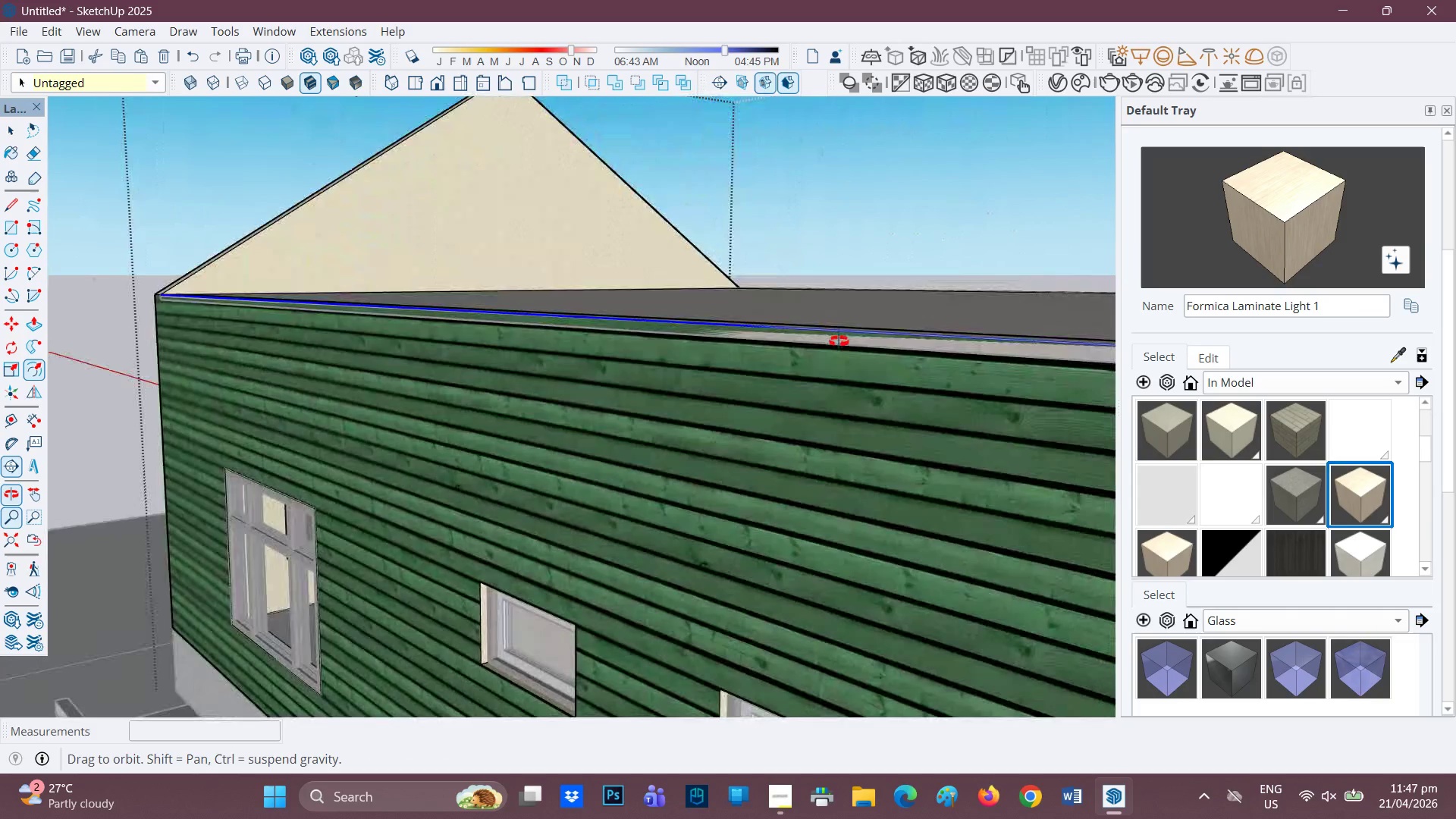 
wait(7.3)
 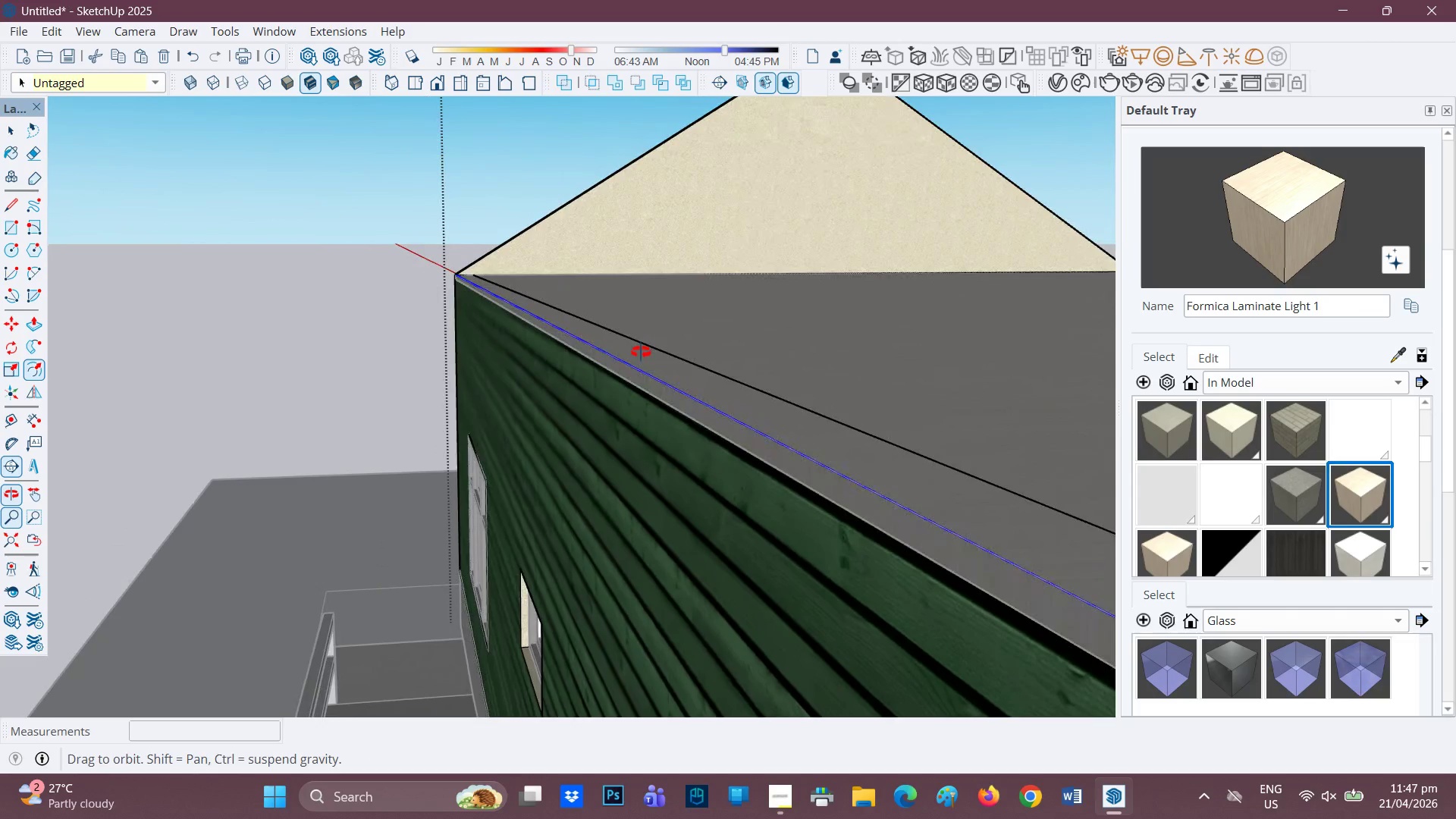 
key(Control+Z)
 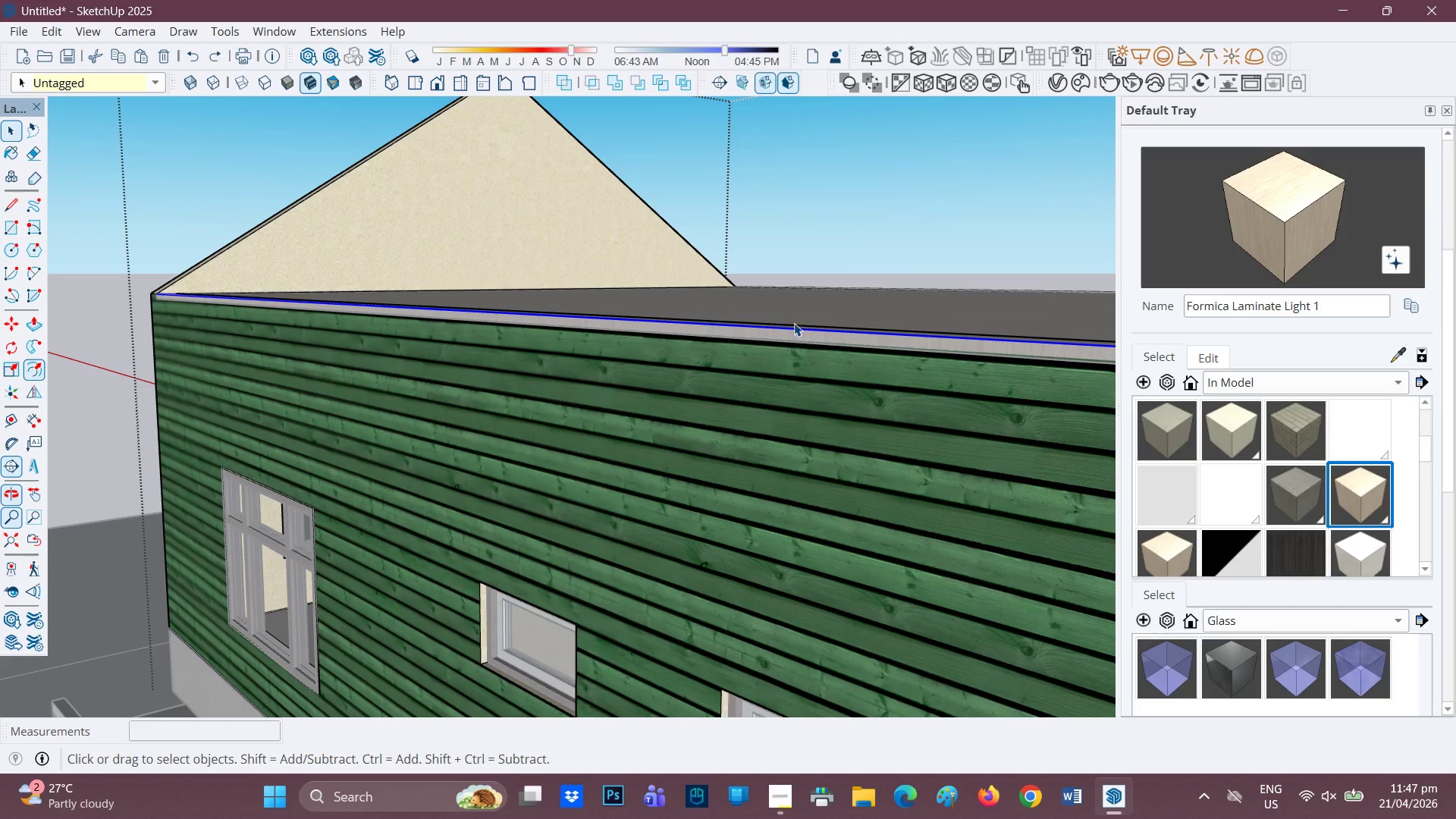 
key(Control+Z)
 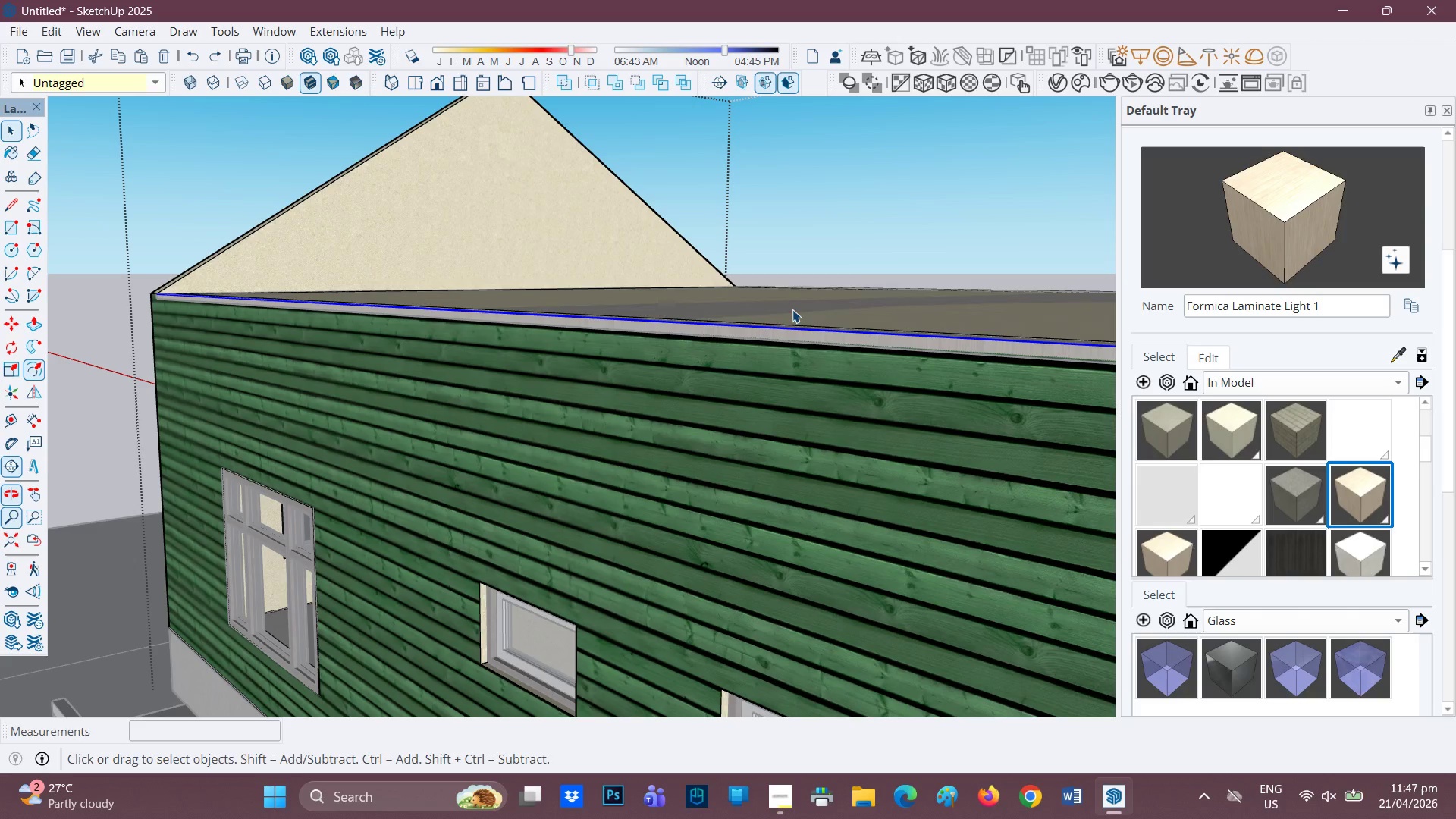 
scroll: coordinate [792, 309], scroll_direction: none, amount: 0.0
 